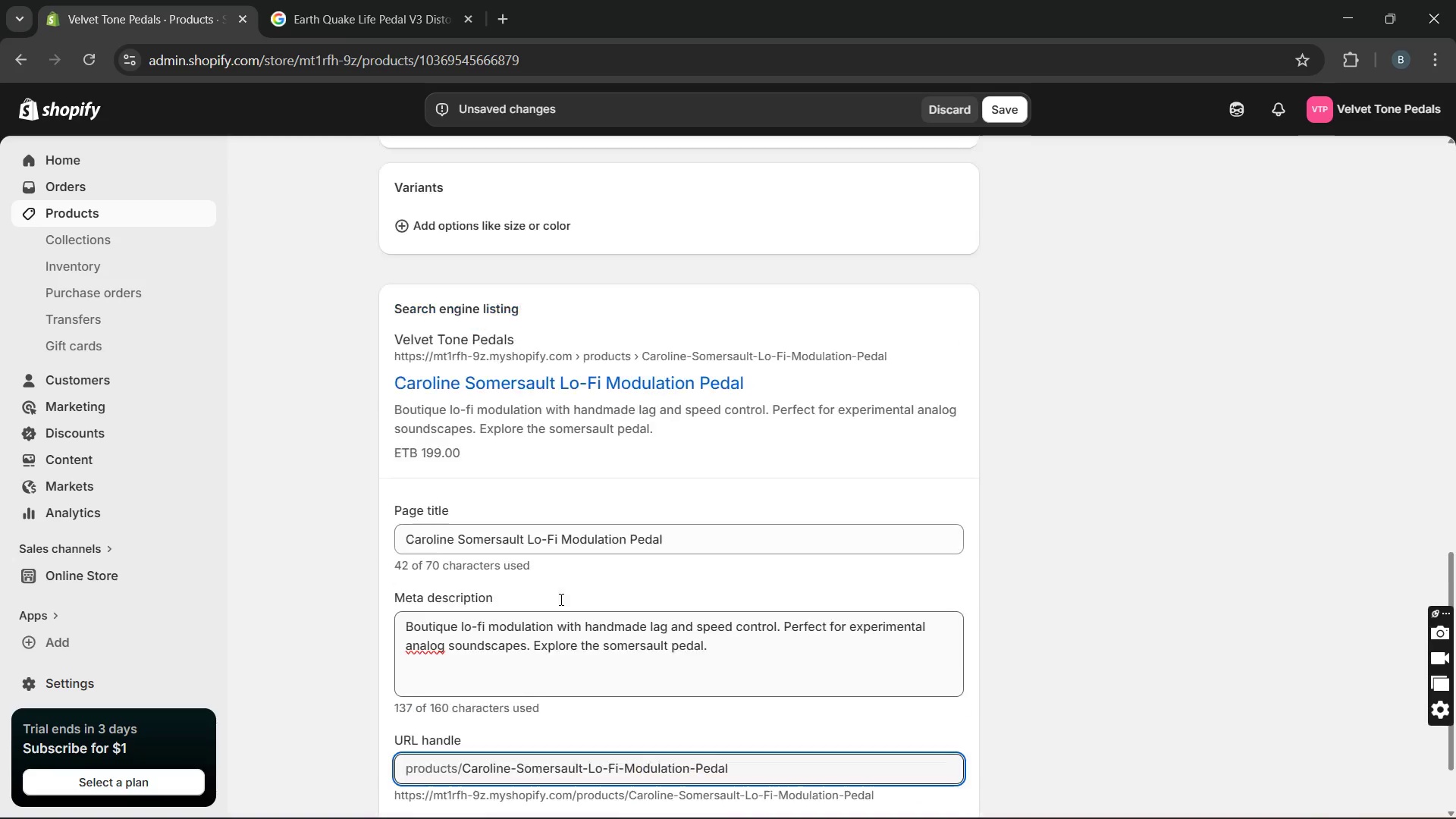 
left_click([620, 443])
 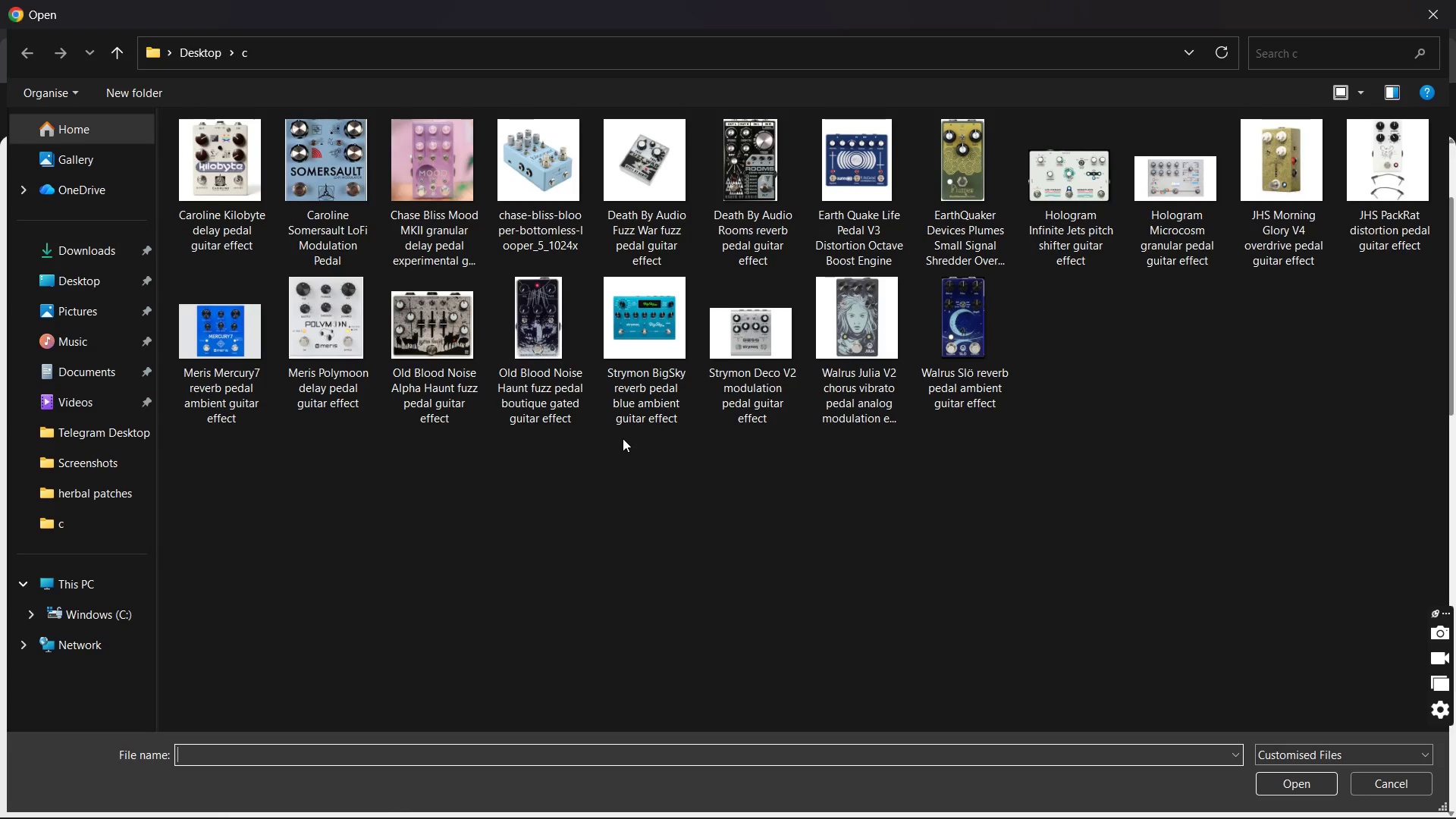 
wait(5.02)
 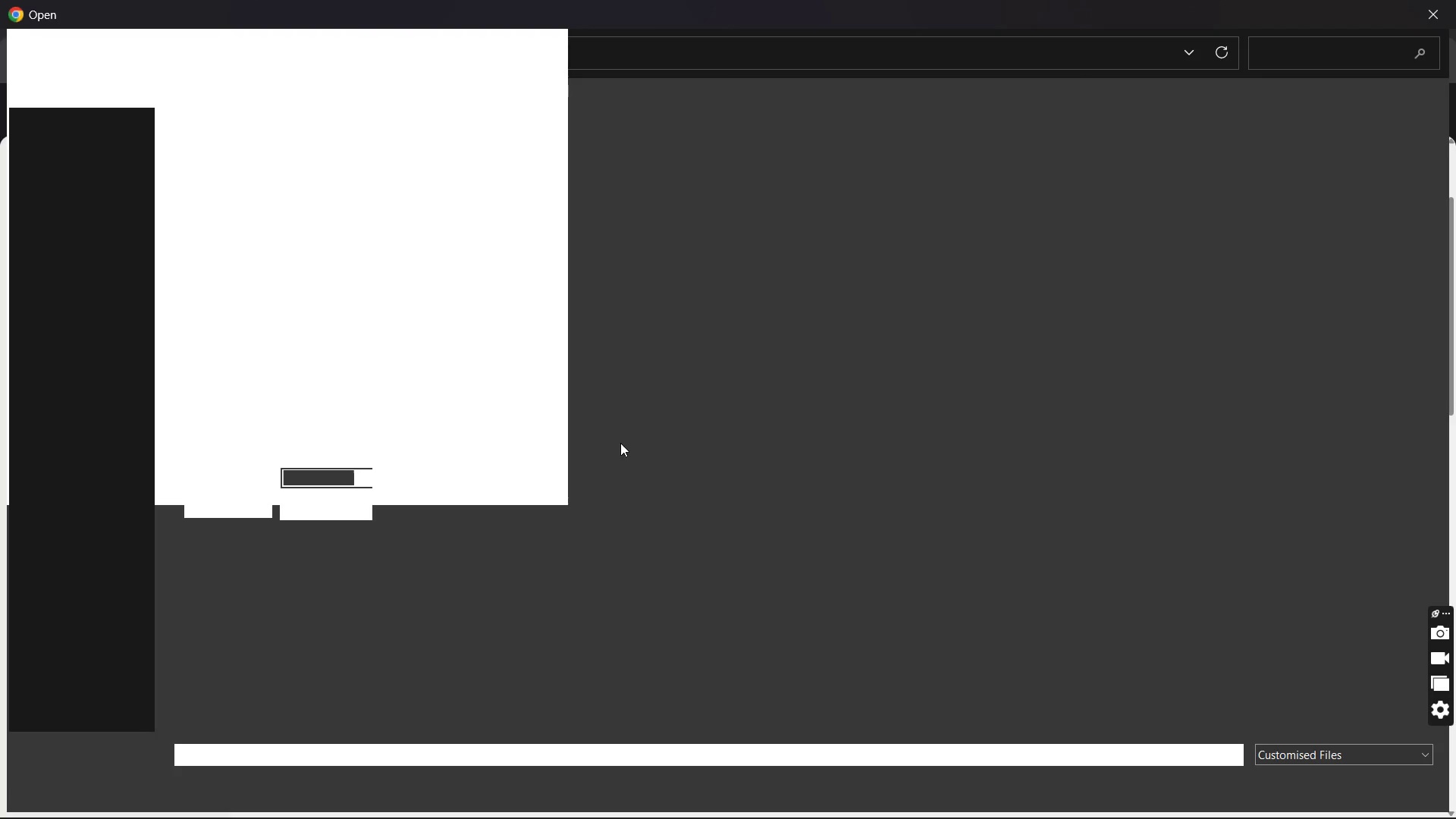 
double_click([358, 206])
 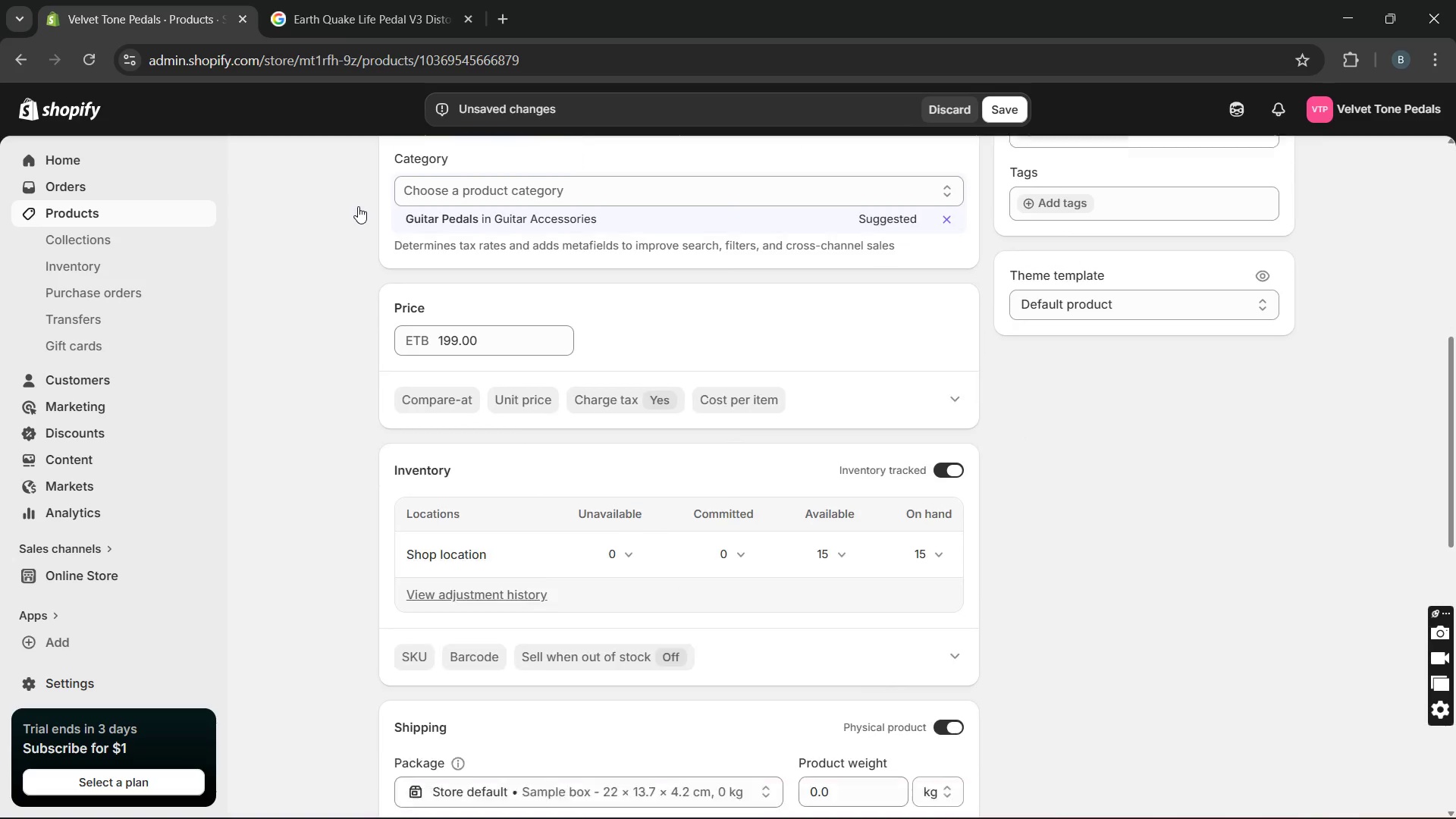 
wait(13.52)
 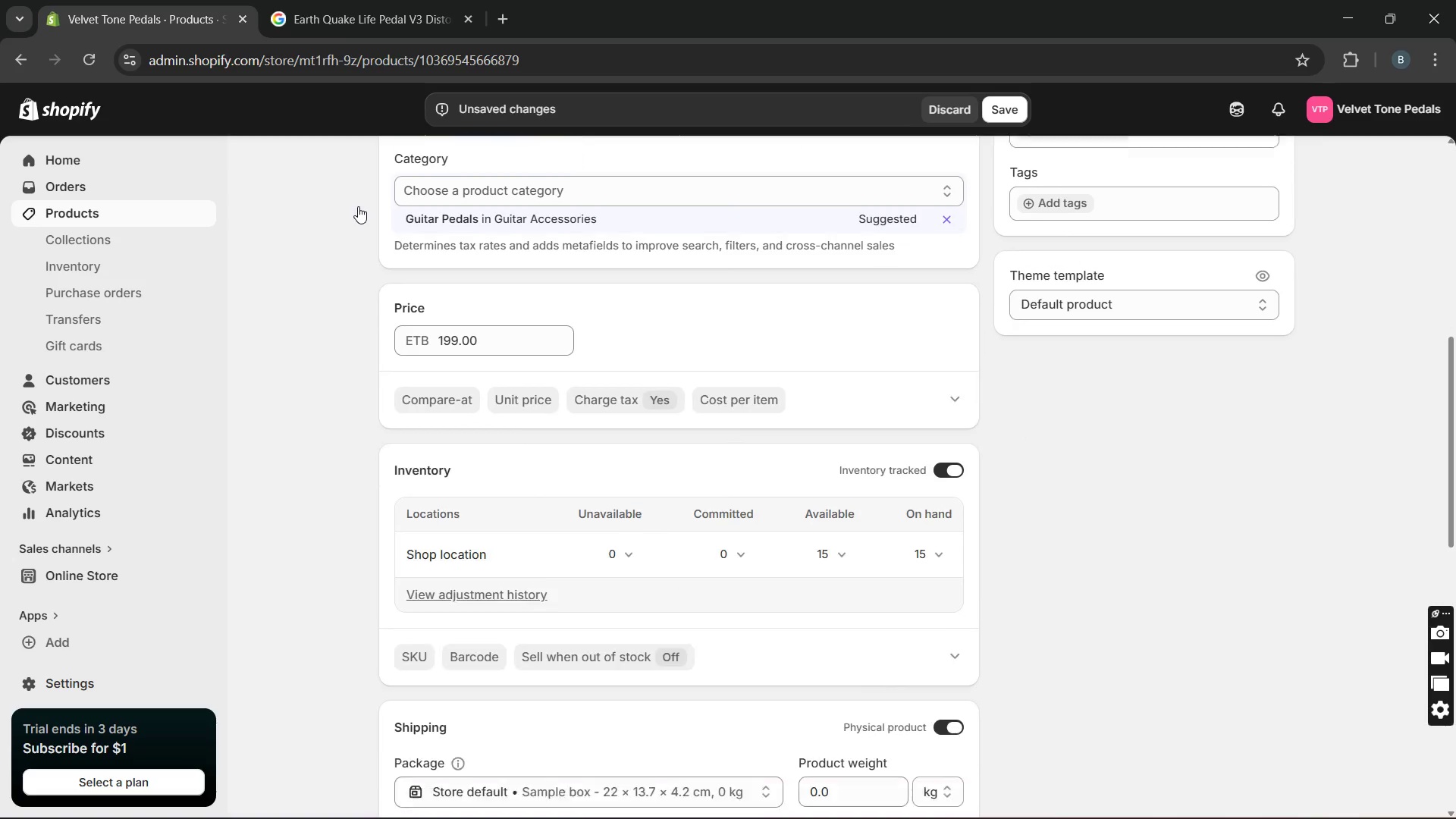 
left_click([460, 626])
 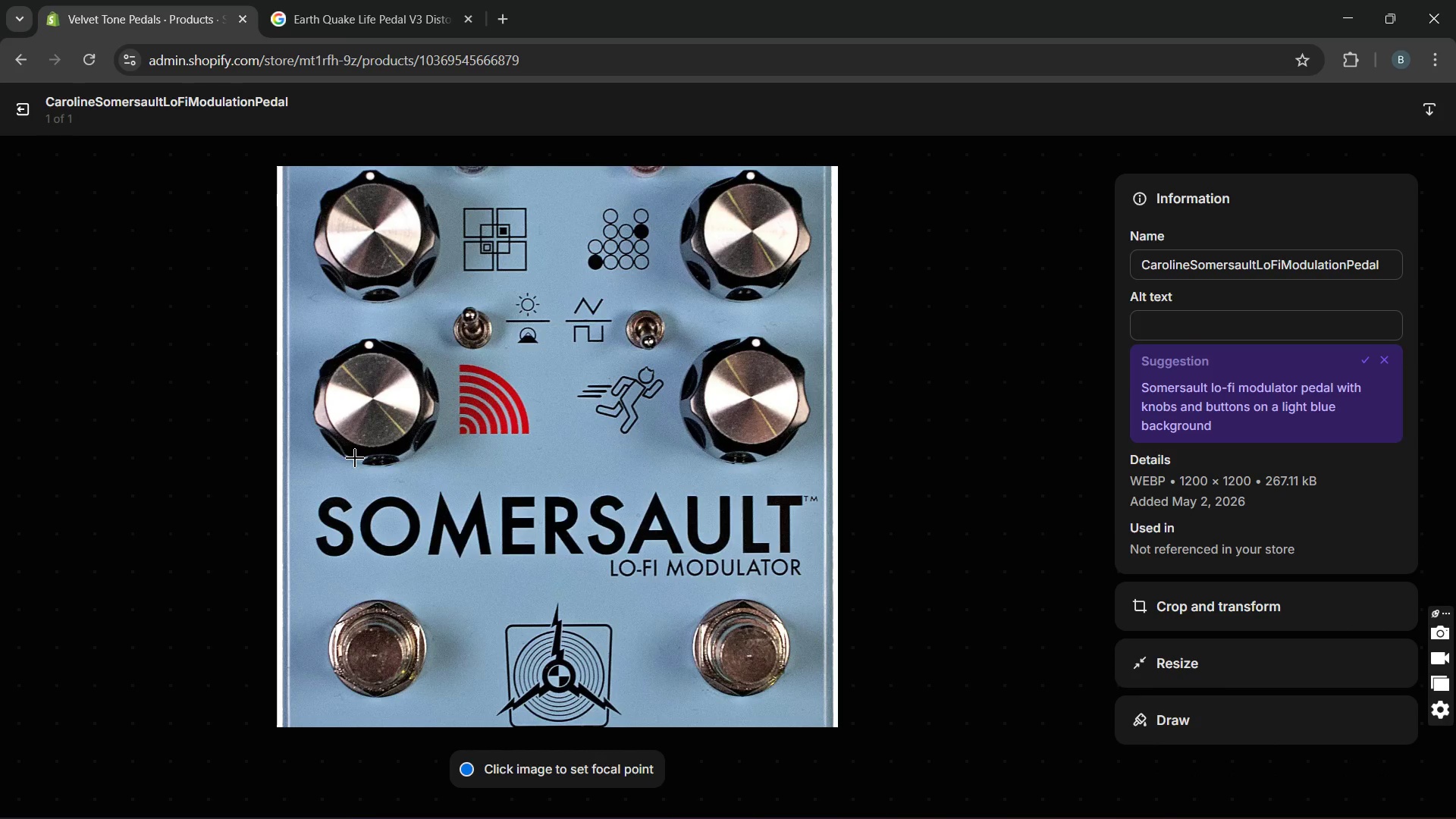 
wait(8.75)
 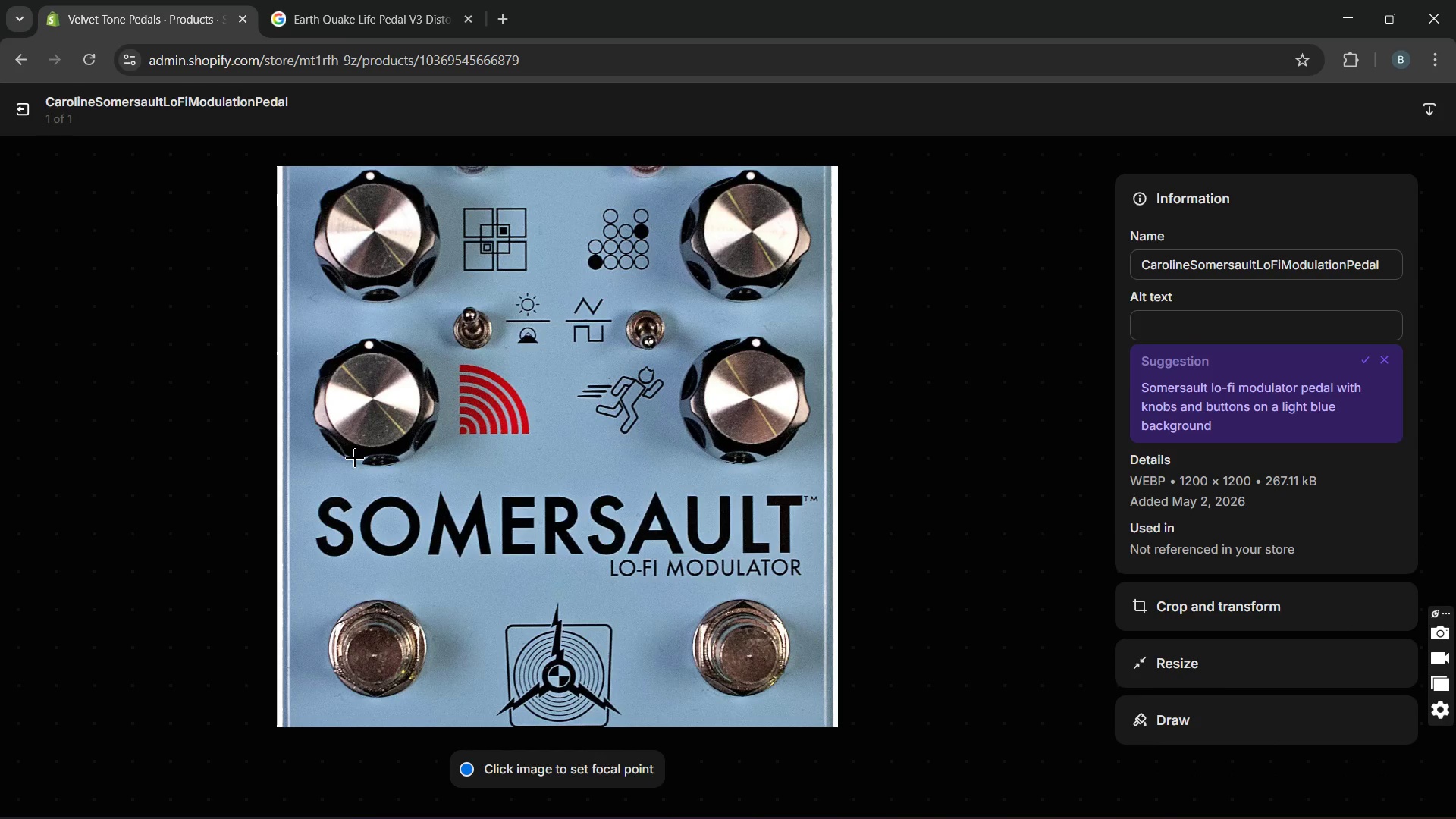 
left_click([1358, 354])
 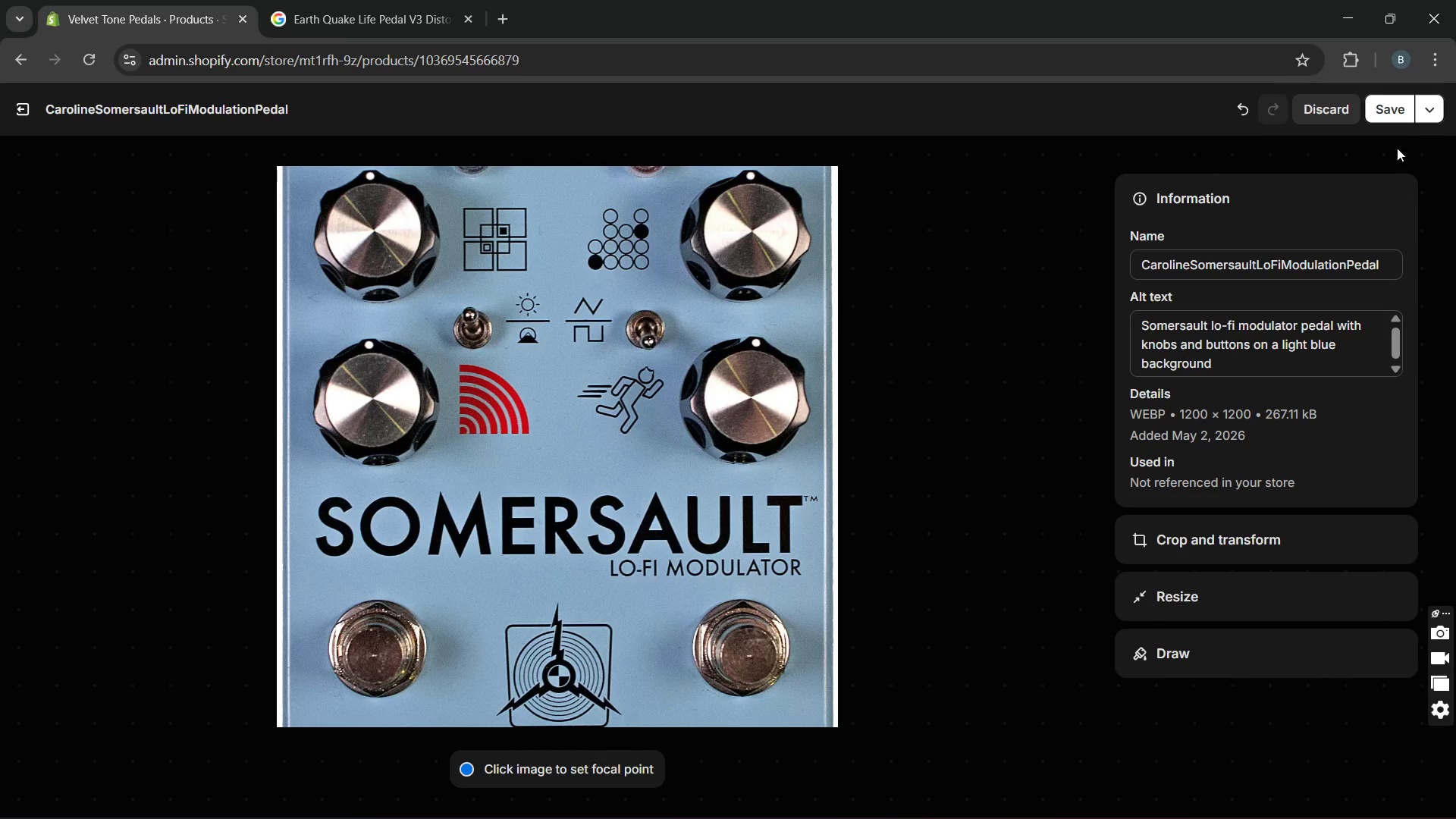 
left_click([1395, 106])
 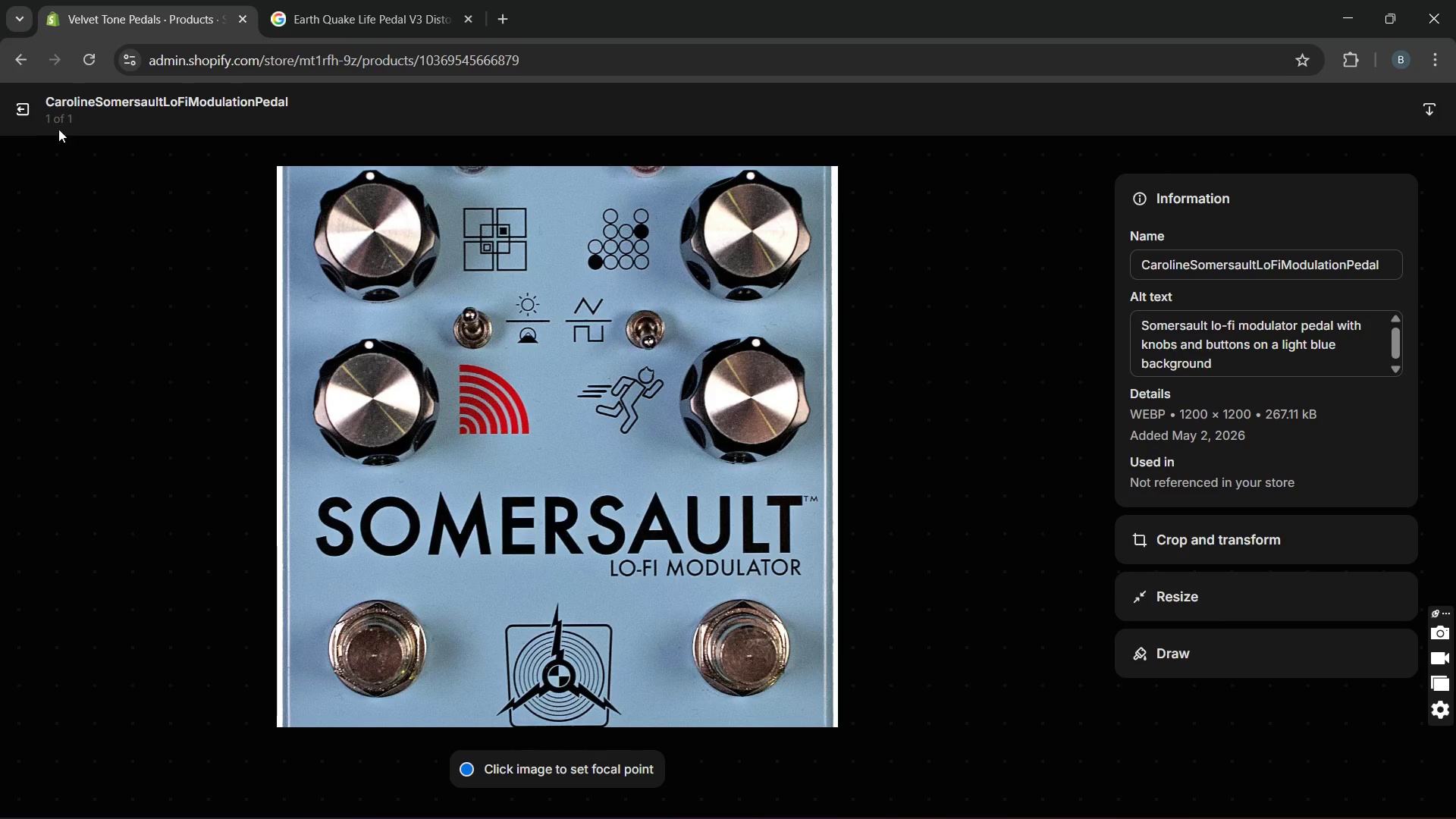 
left_click([28, 110])
 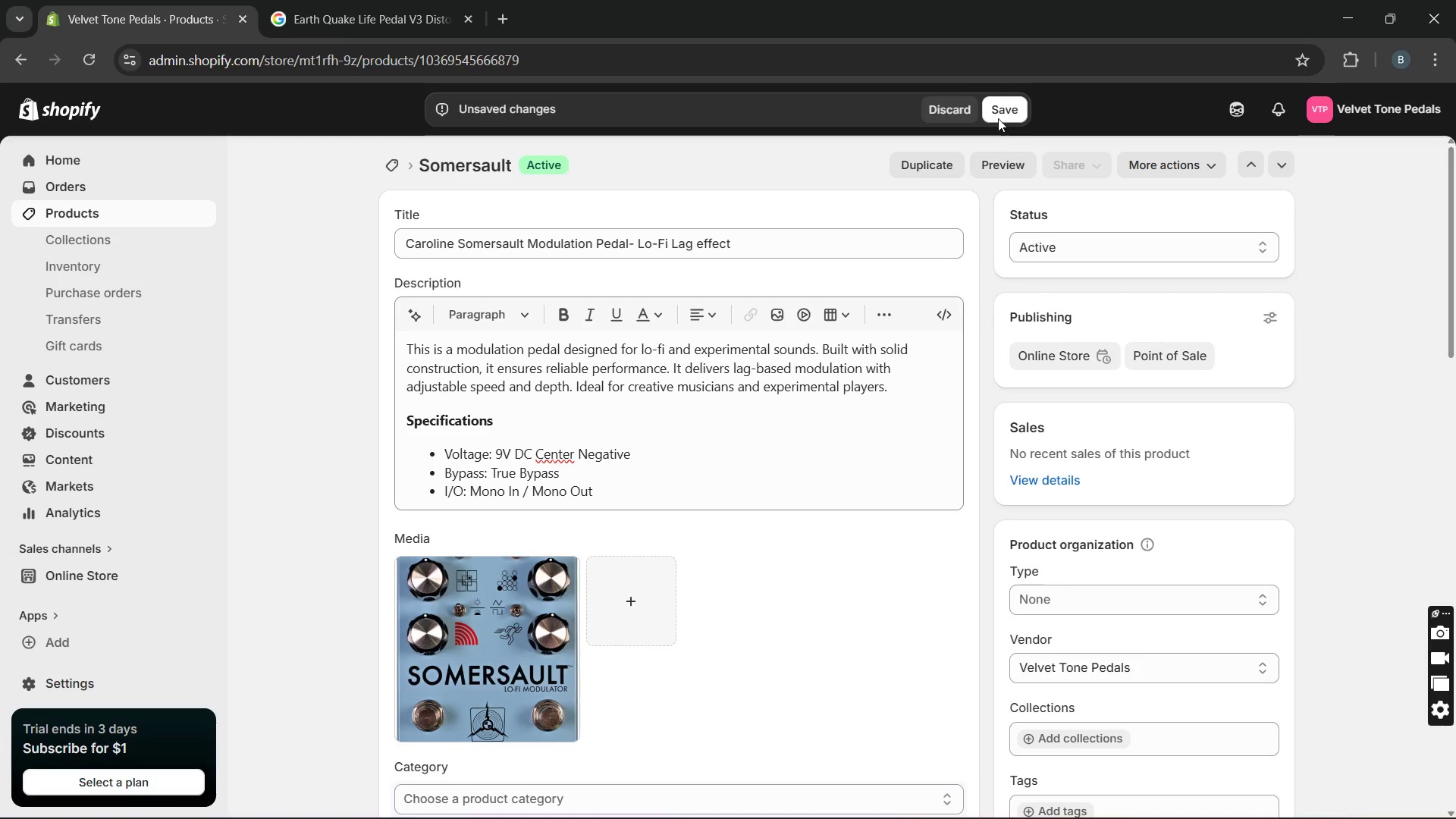 
left_click([1000, 107])
 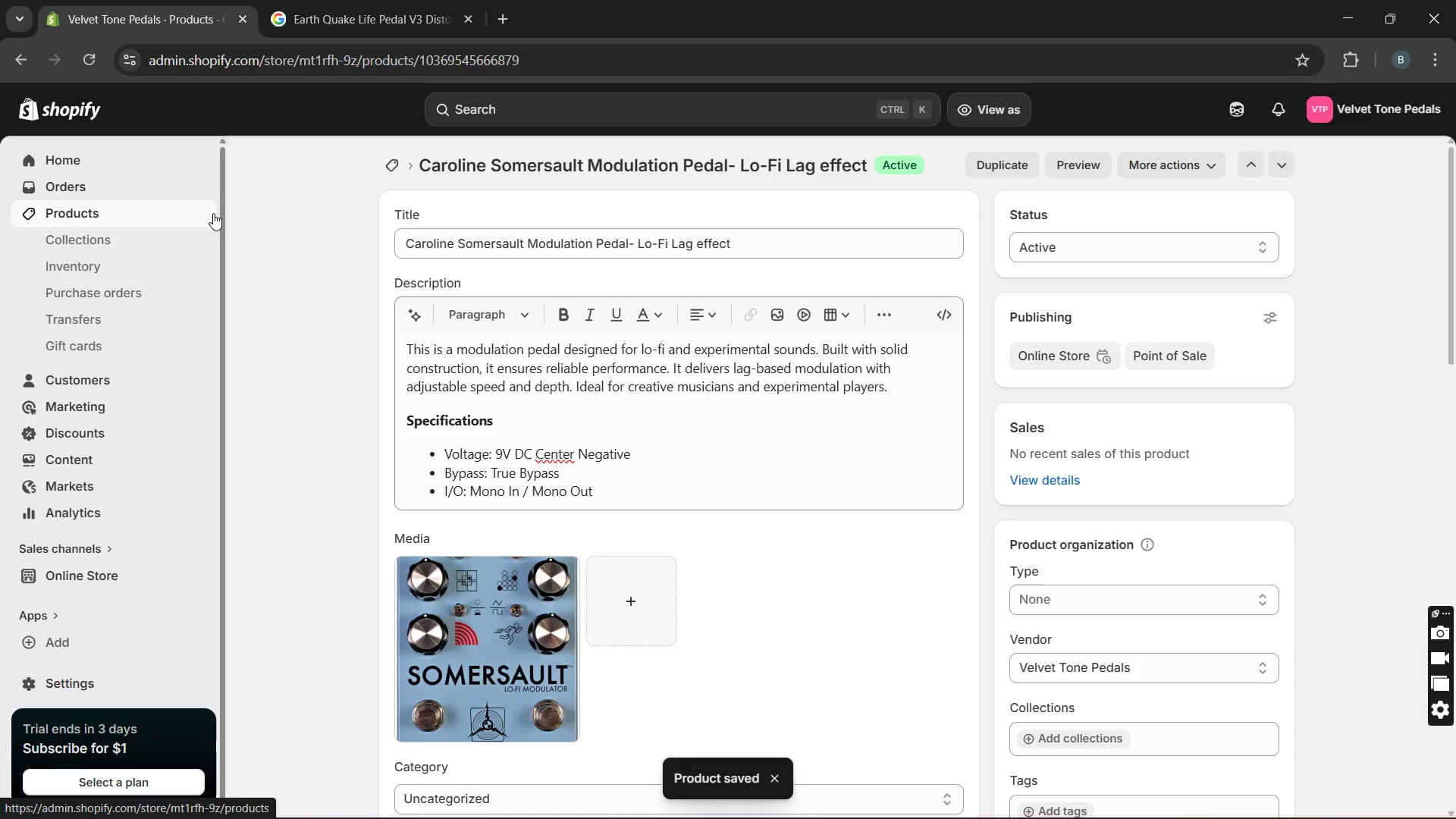 
wait(12.25)
 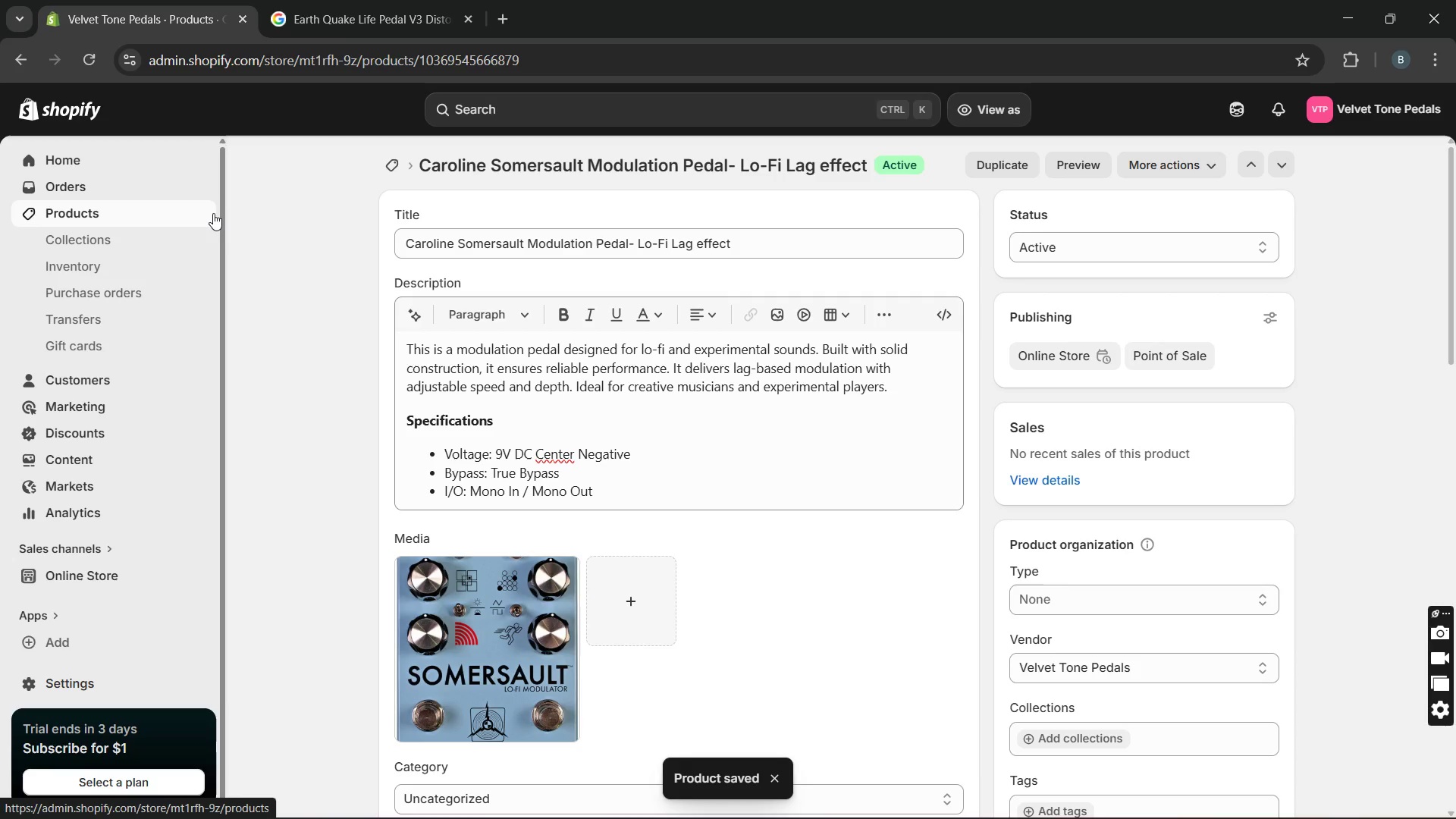 
left_click([199, 206])
 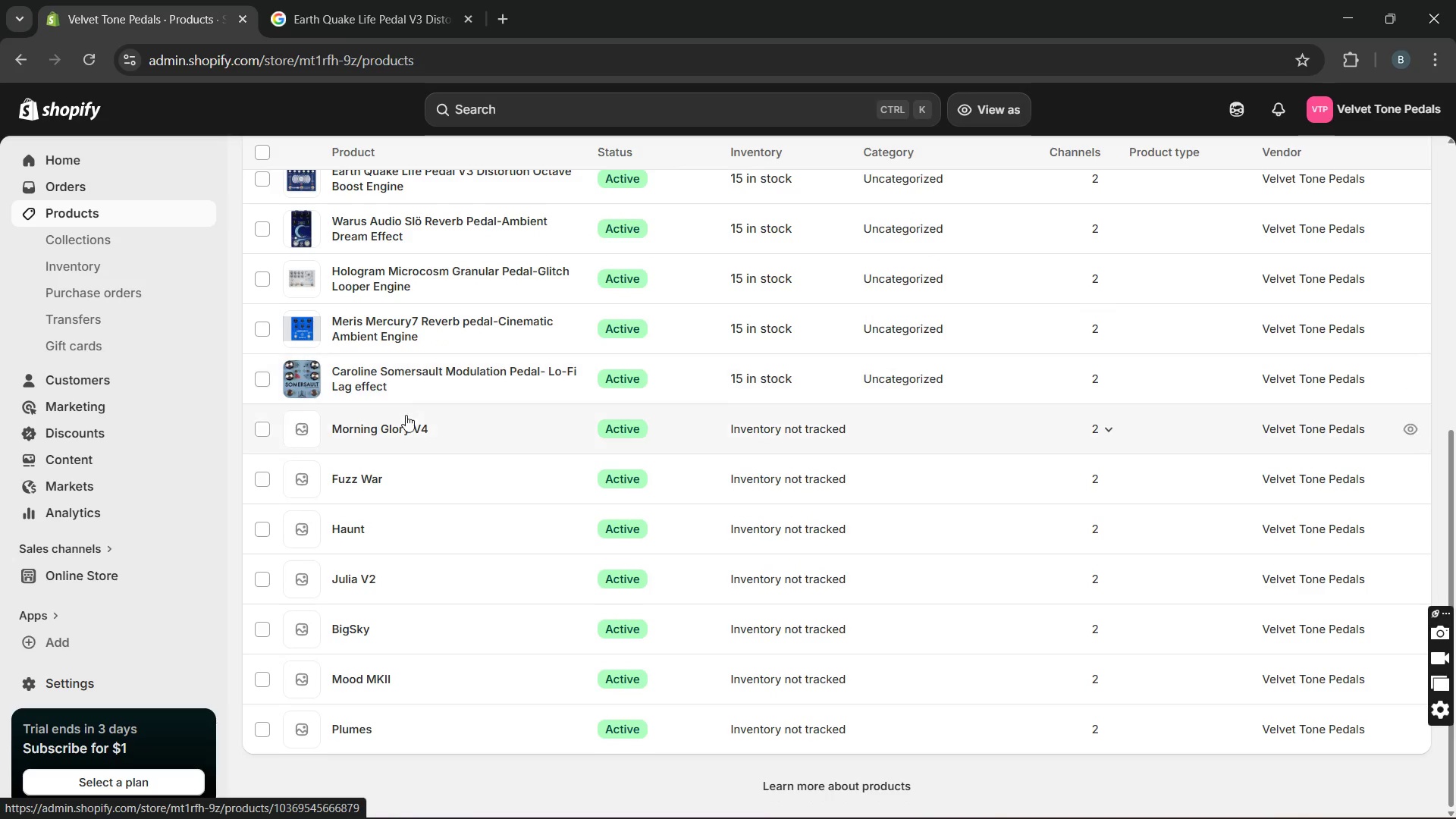 
wait(5.22)
 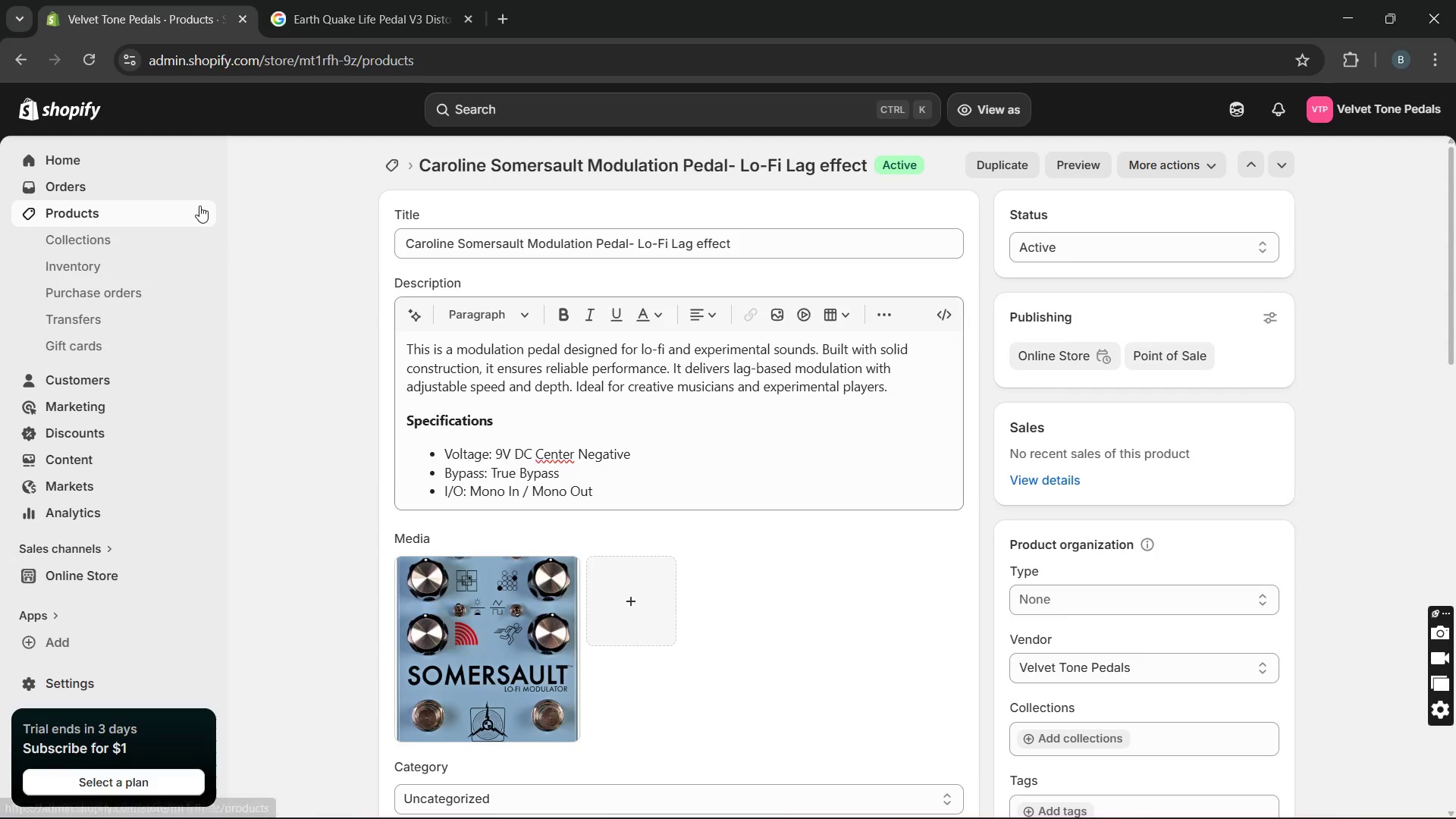 
left_click([406, 432])
 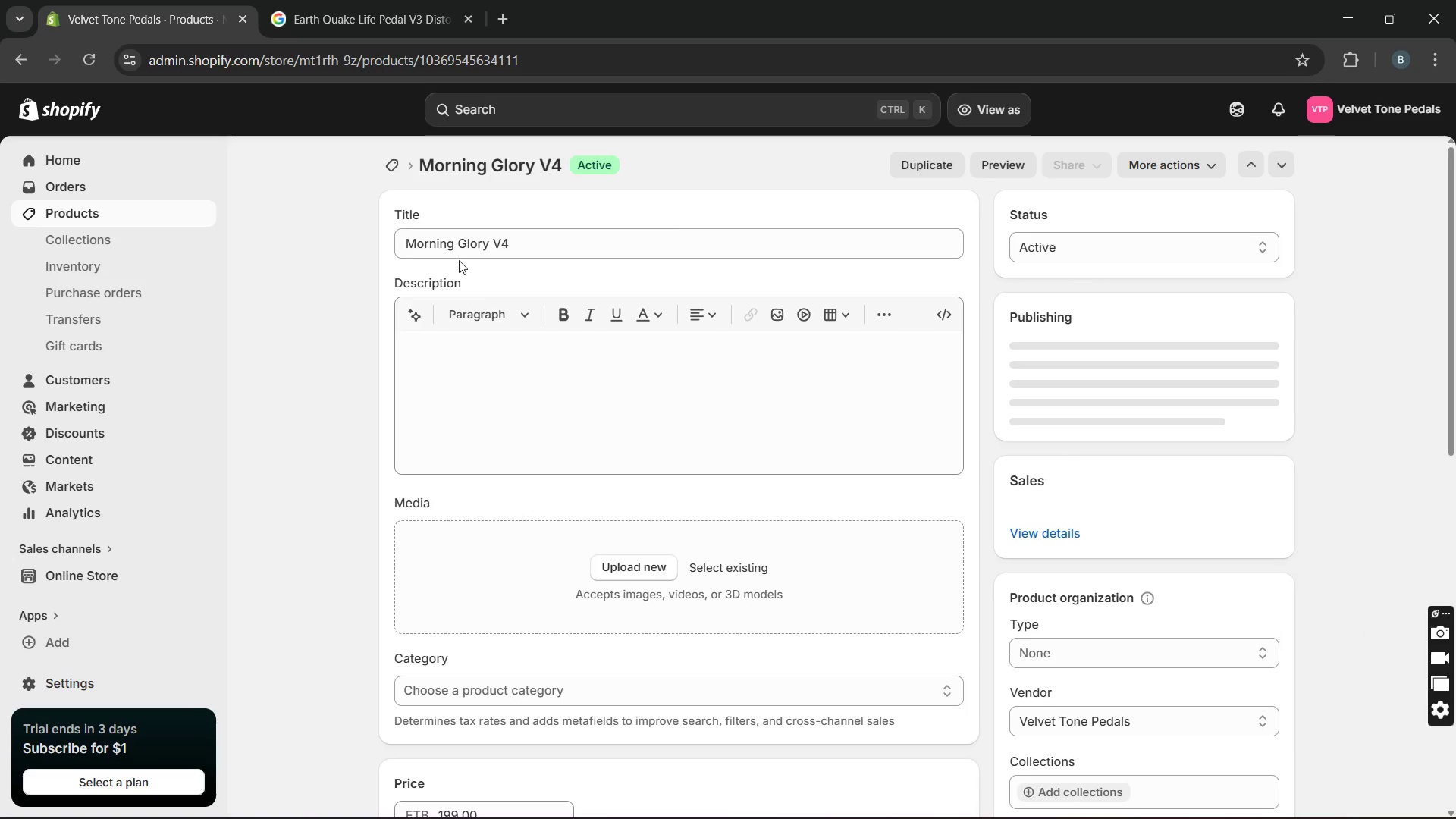 
wait(5.22)
 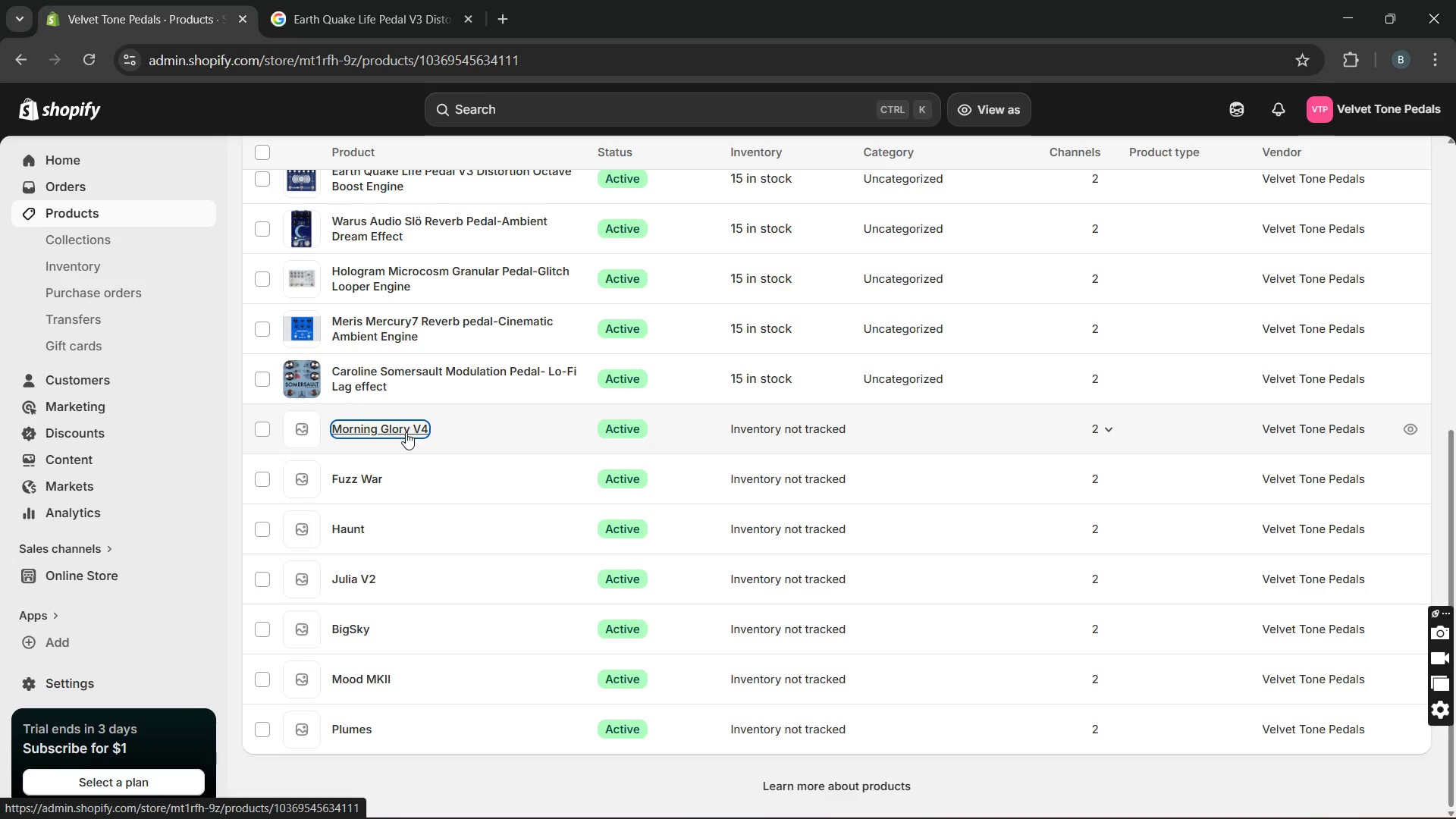 
left_click([405, 242])
 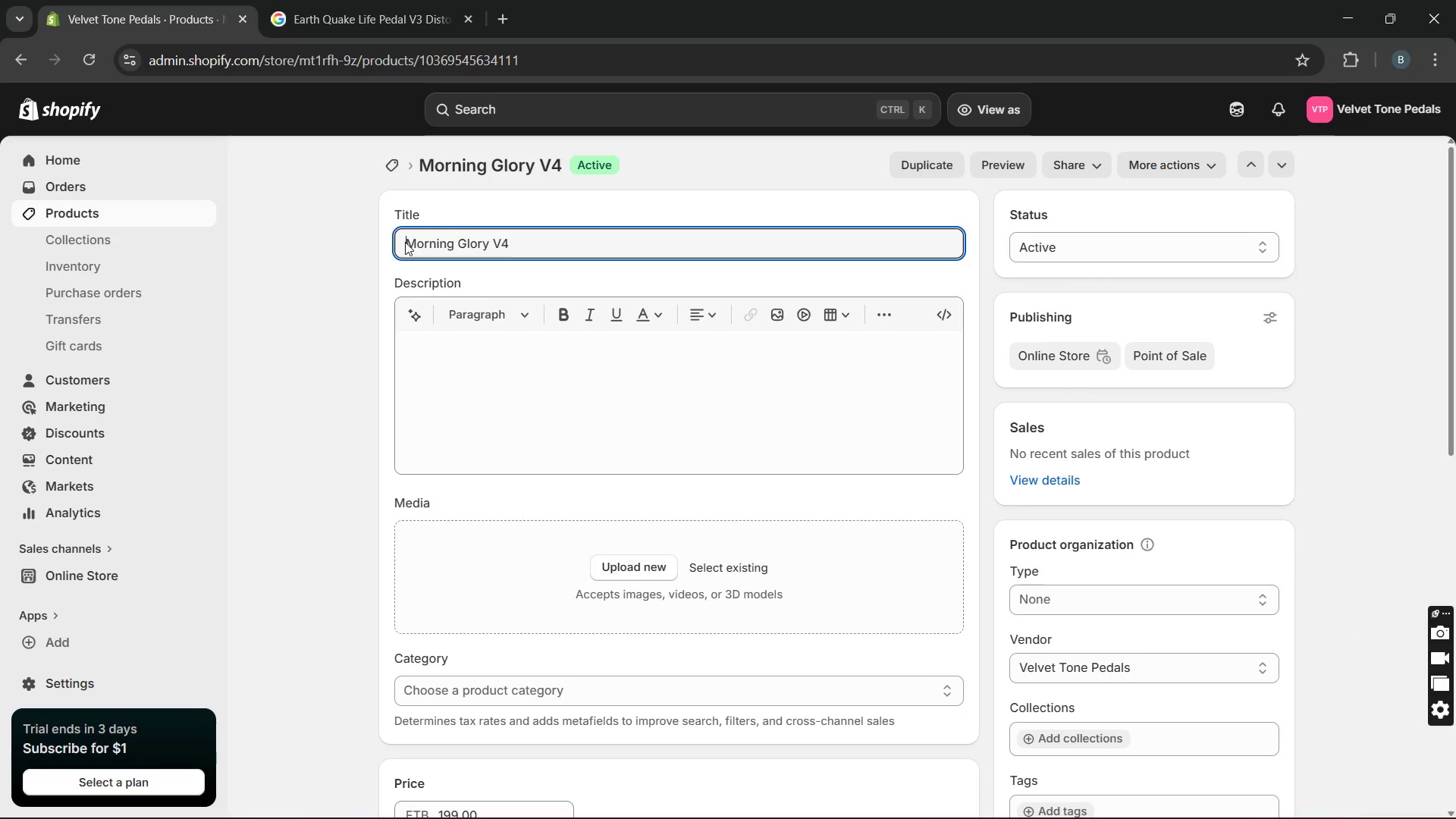 
type(JHS)
 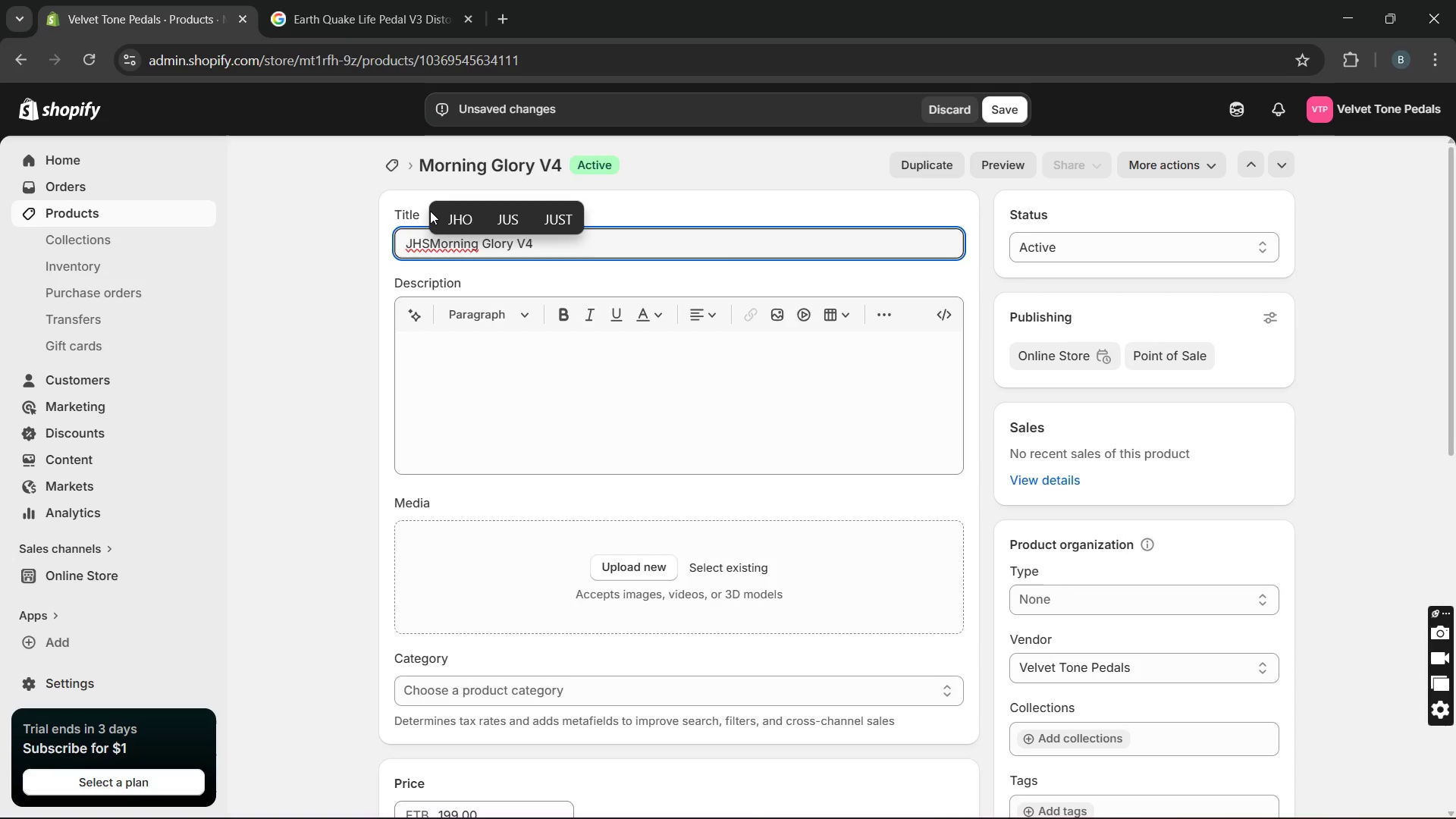 
wait(5.12)
 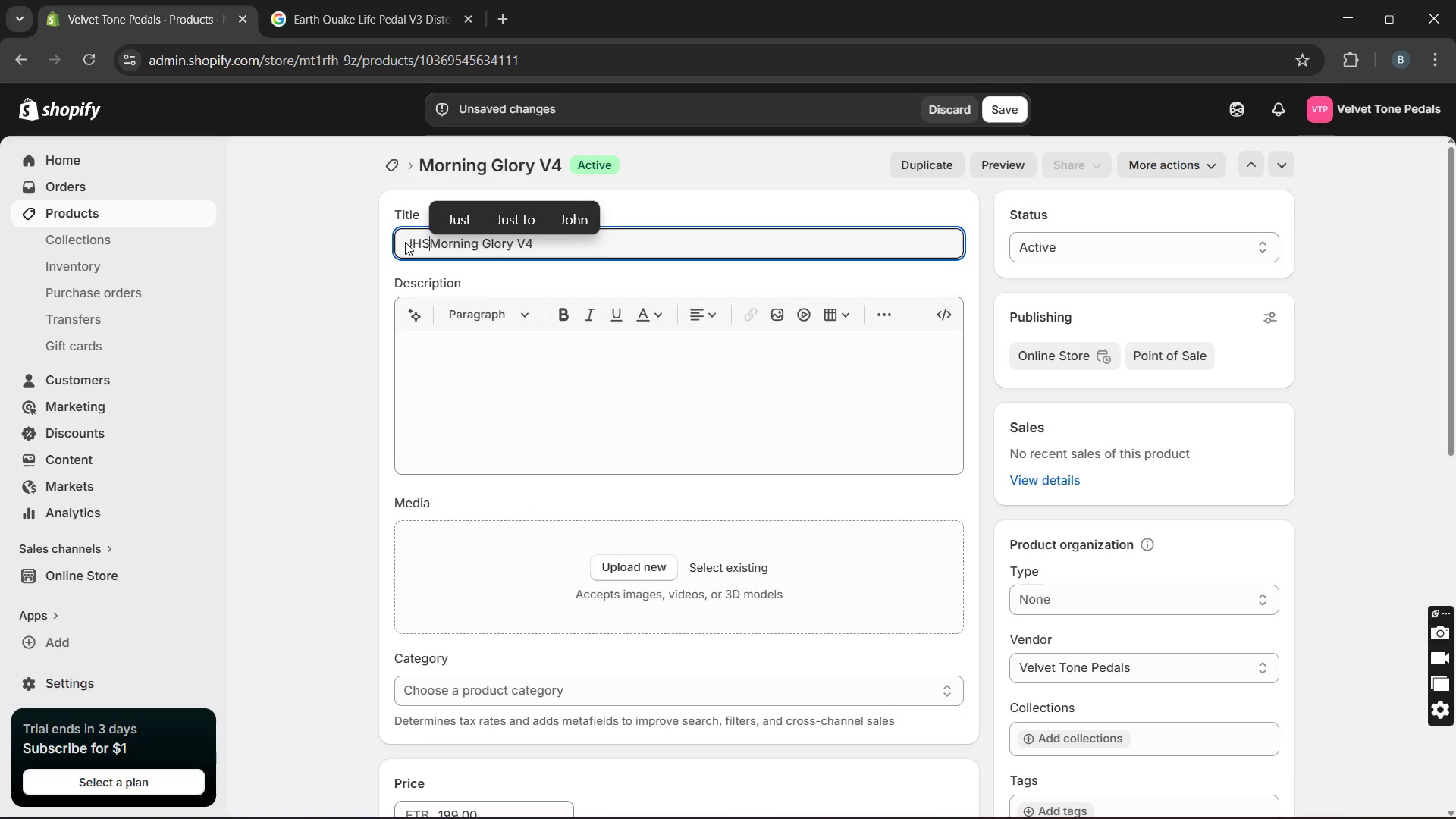 
right_click([430, 211])
 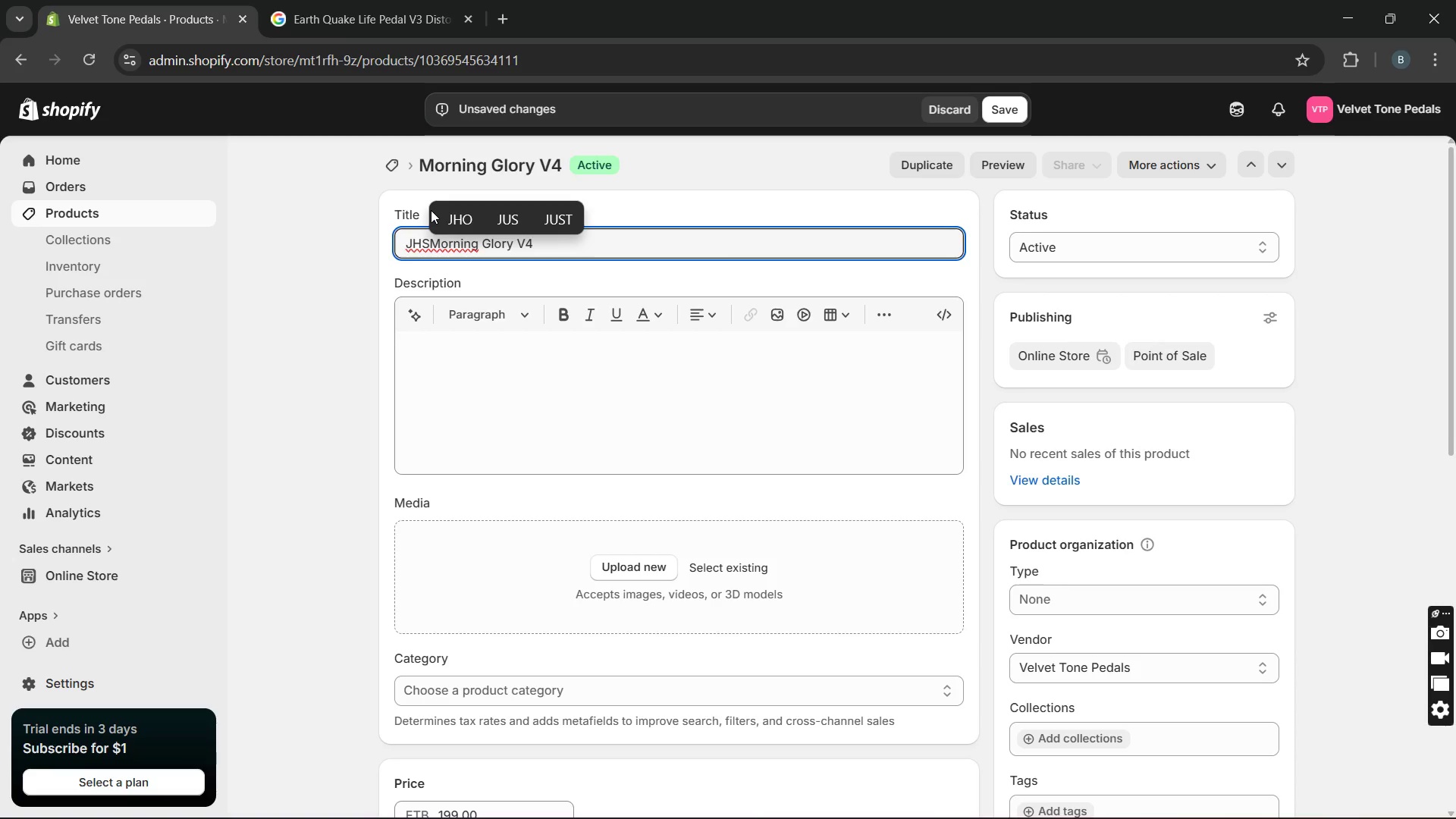 
left_click([430, 211])
 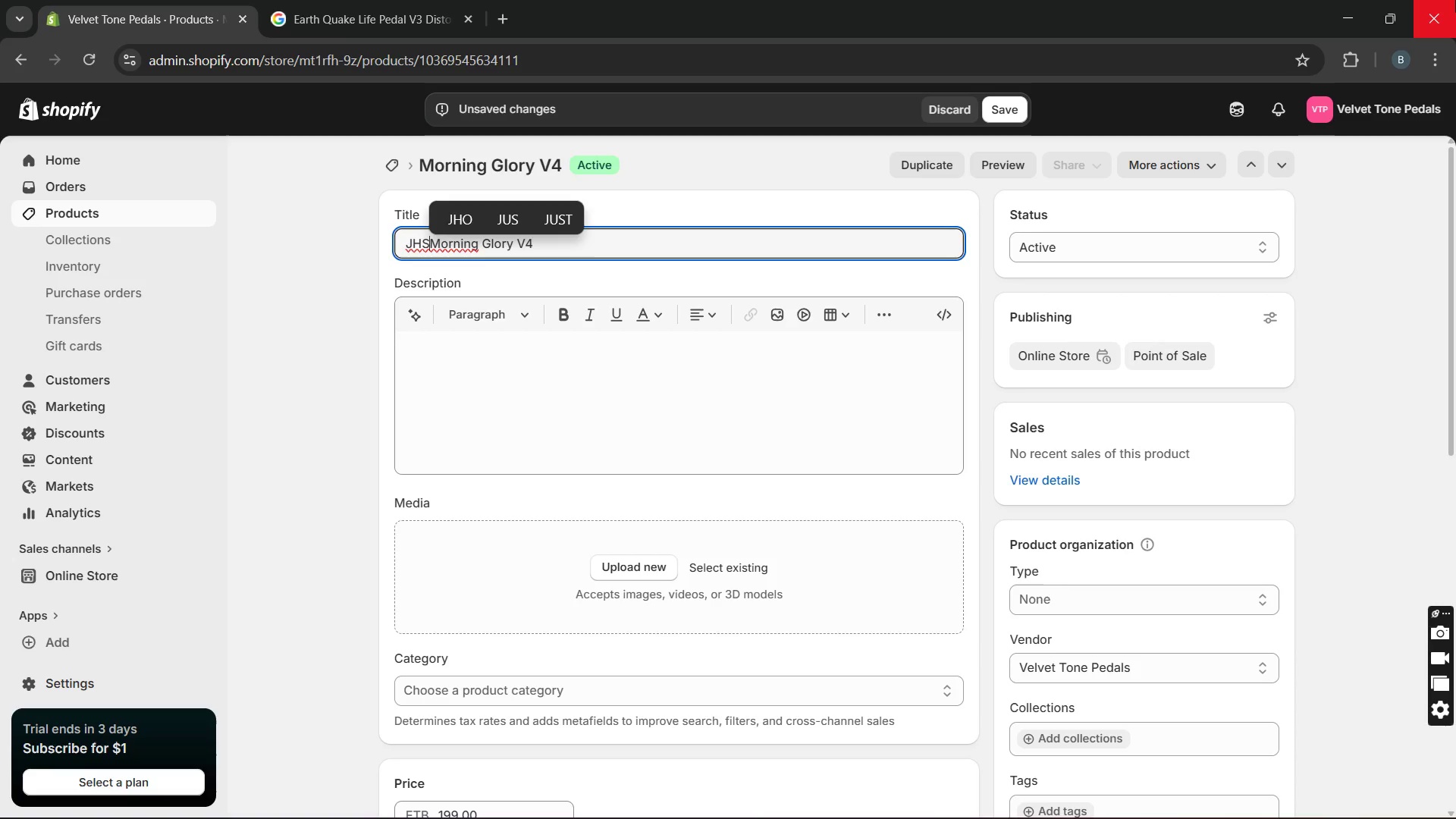 
wait(13.91)
 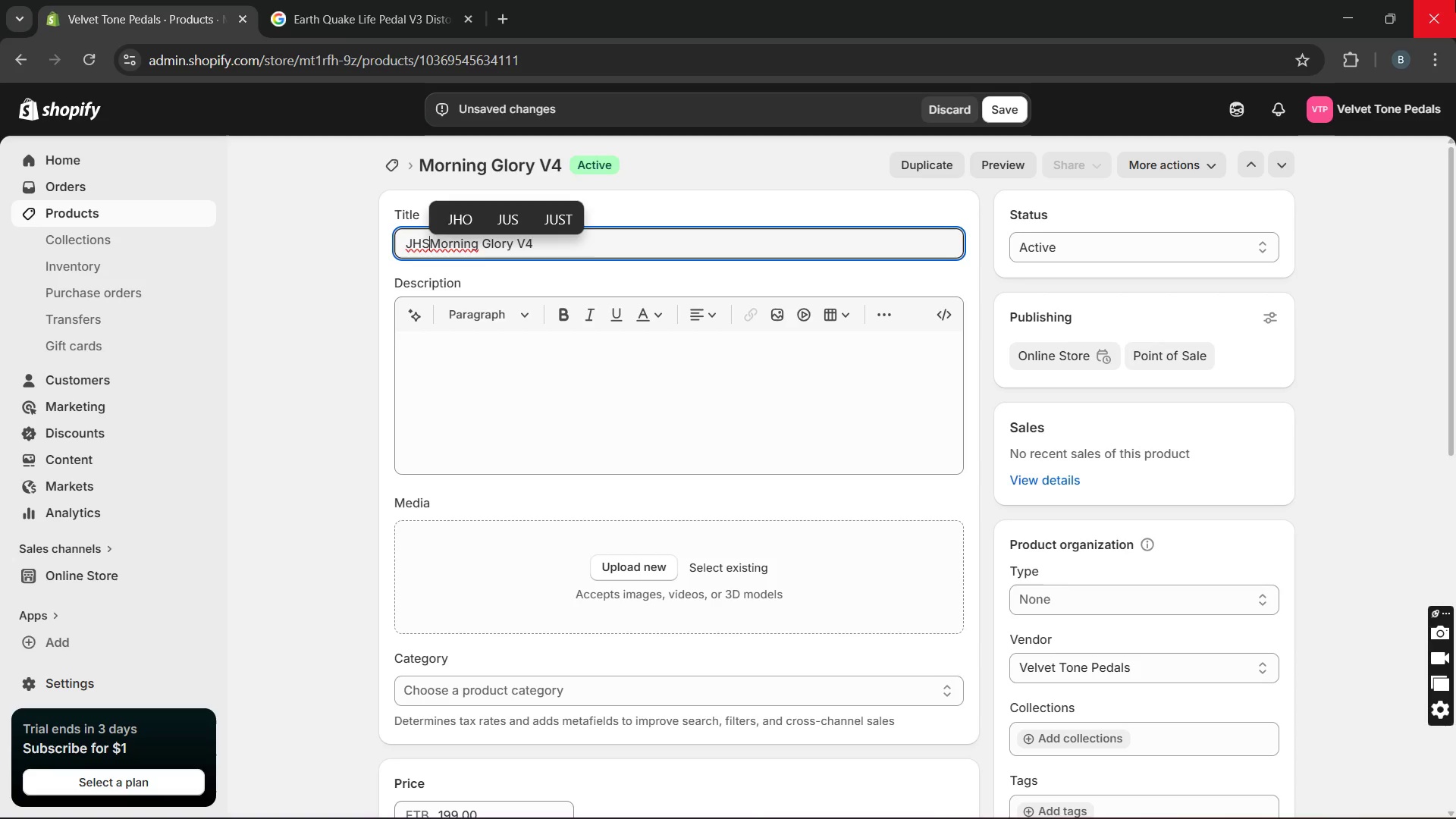 
key(Space)
 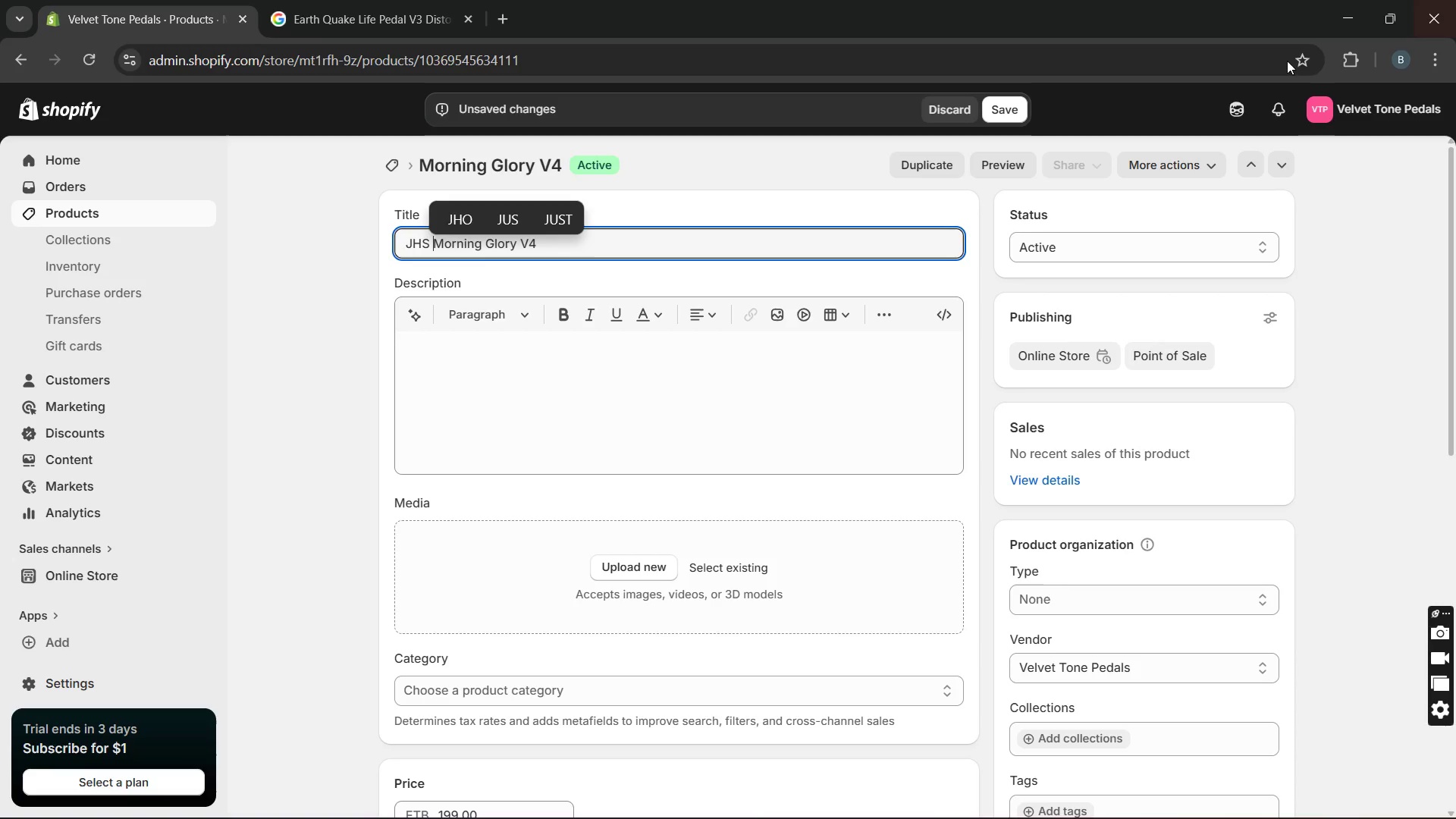 
hold_key(key=ArrowRight, duration=1.28)
 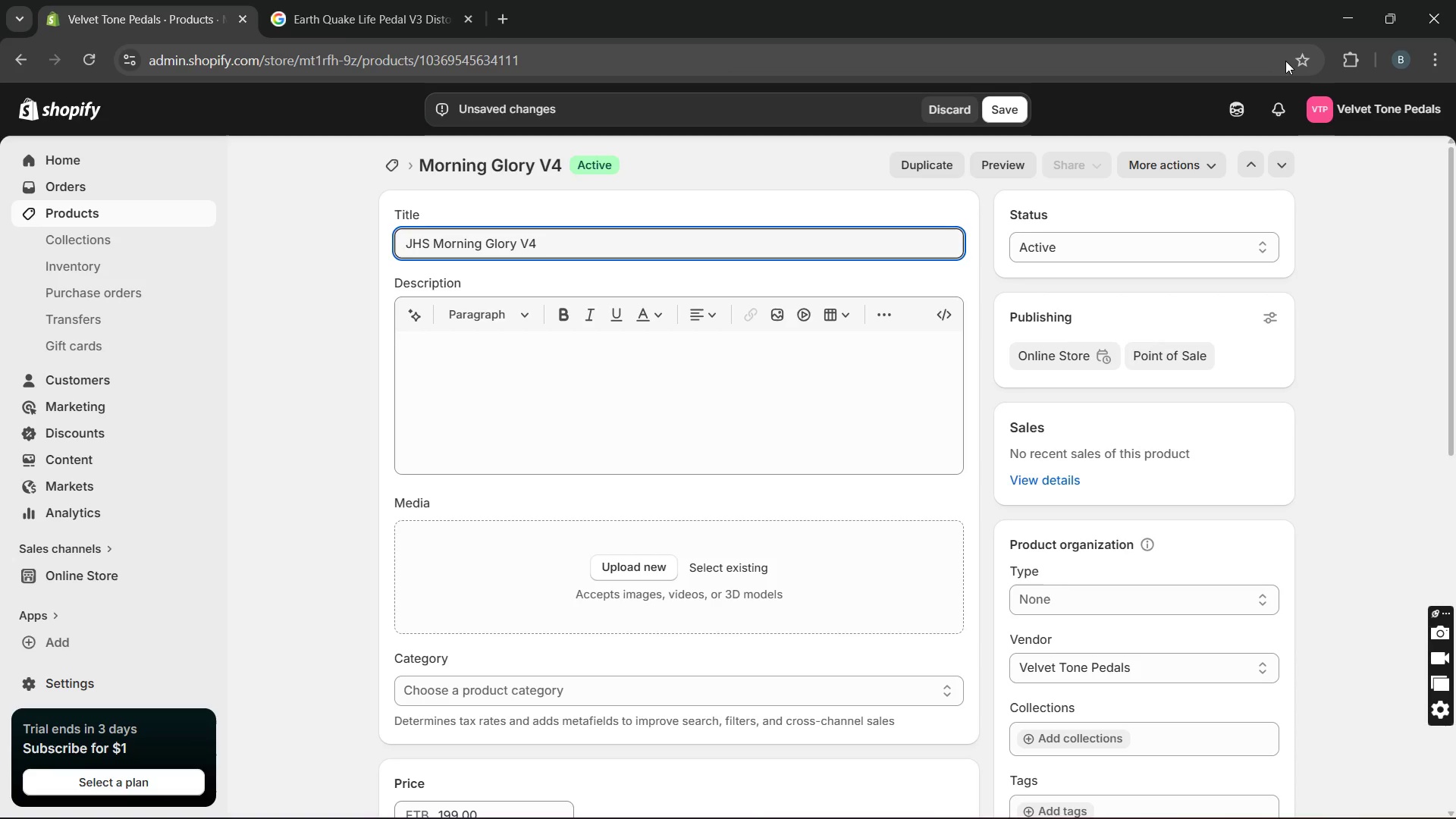 
type( OVER)
key(Backspace)
key(Backspace)
key(Backspace)
type(verdrive pedal- Transparent gr)
key(Backspace)
key(Backspace)
type(Grit)
 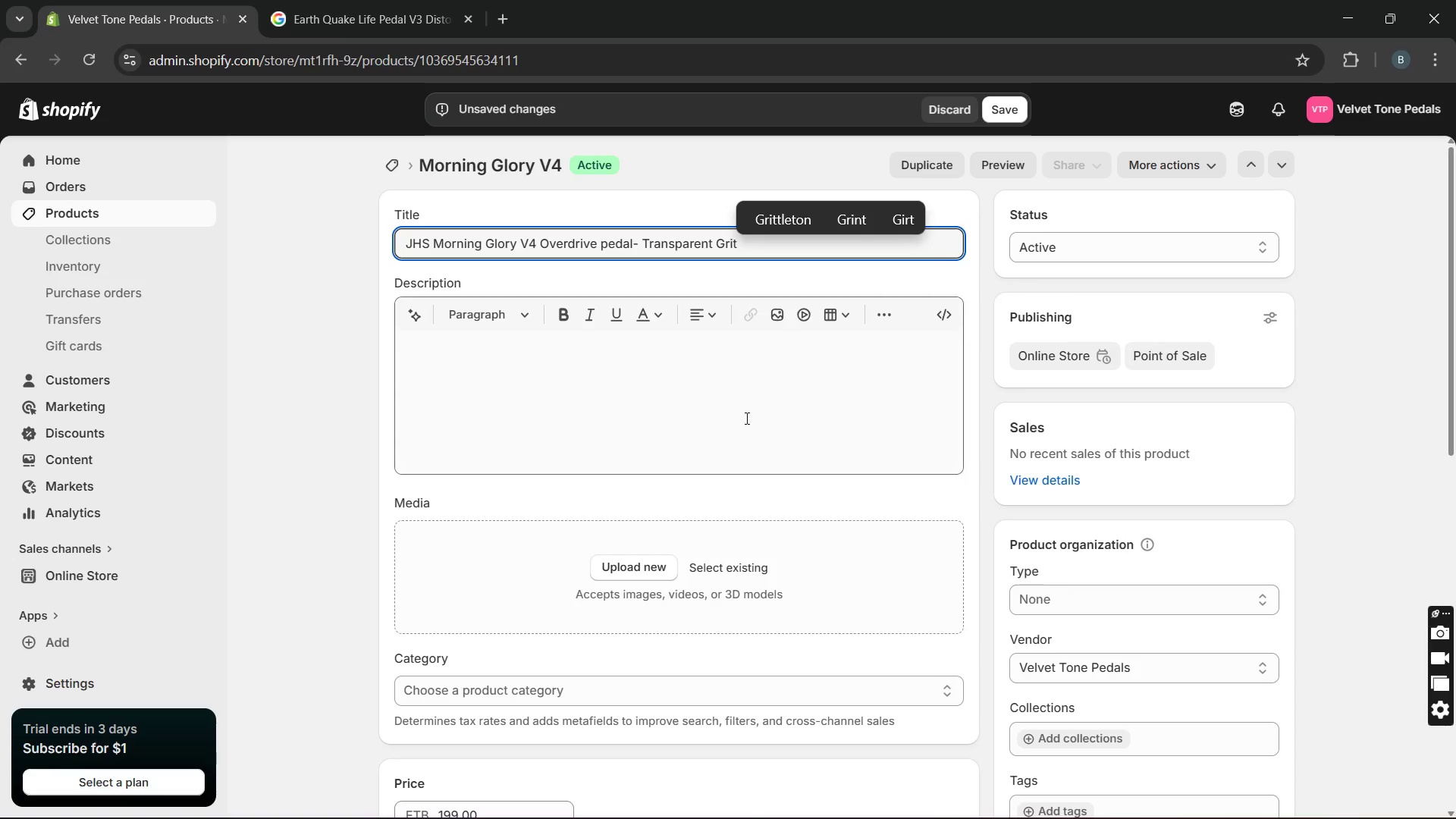 
left_click([560, 417])
 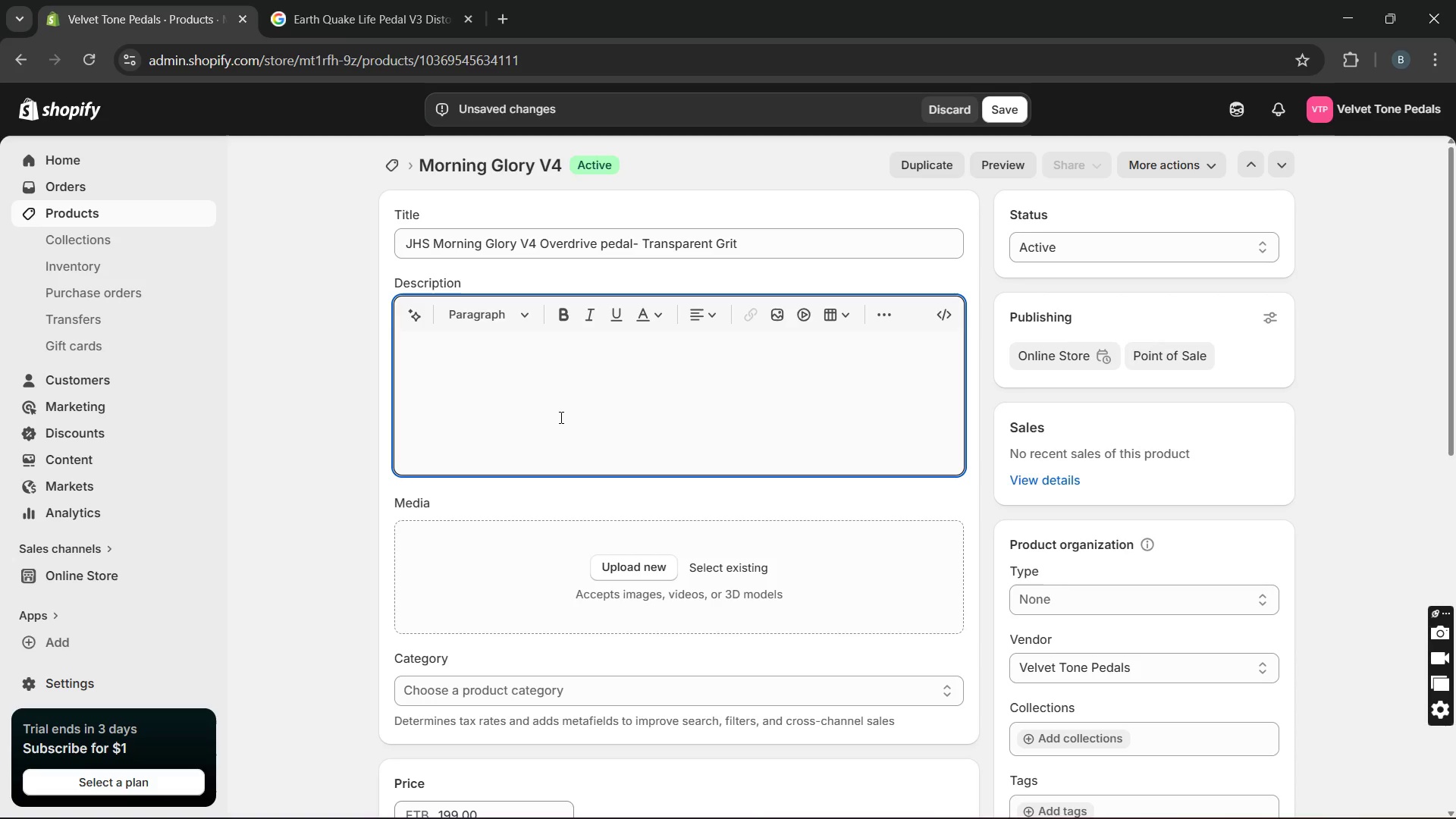 
type(This is a transparent override pedal designed for subtle and dym)
key(Backspace)
type(namic )
 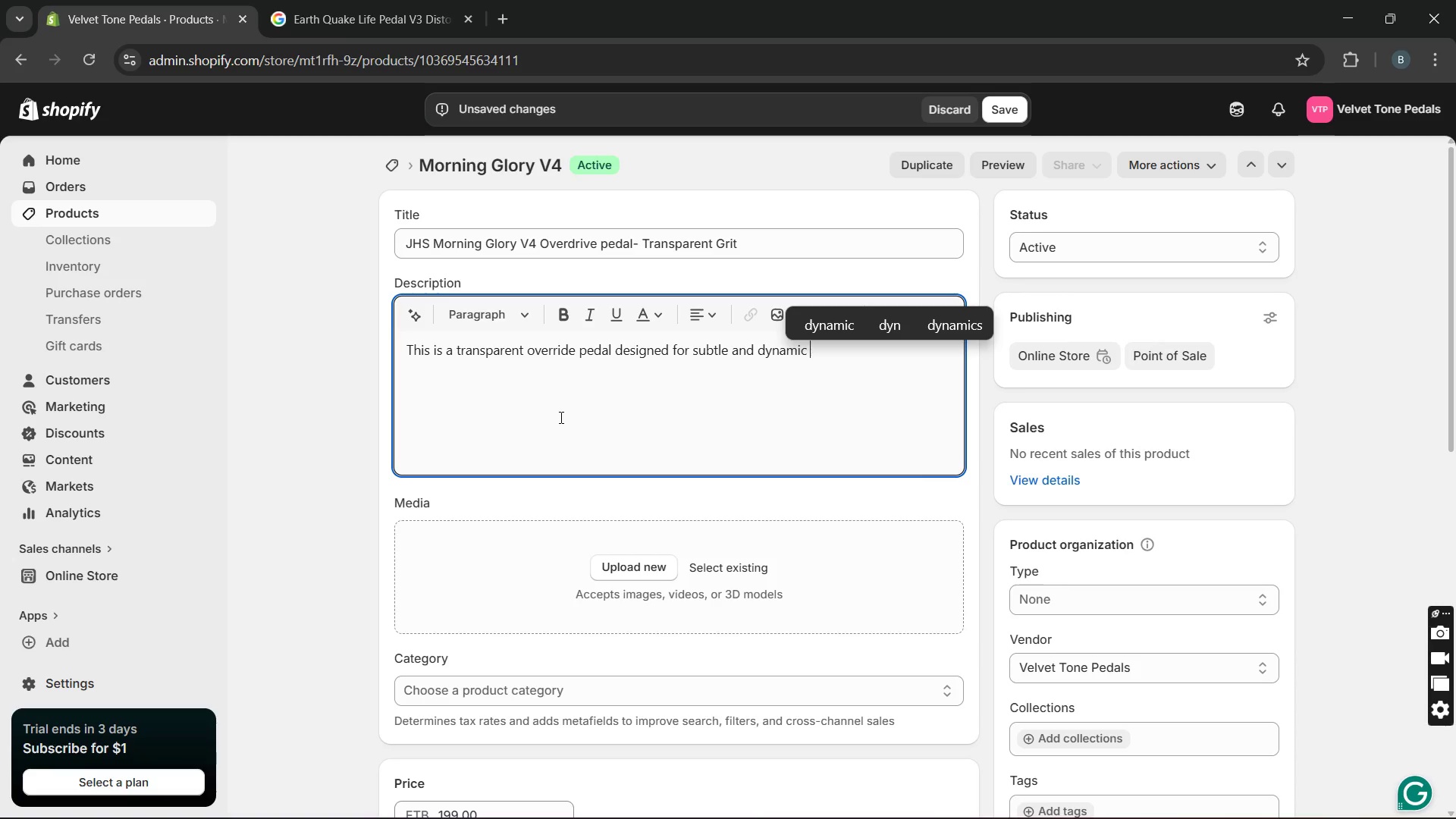 
wait(5.22)
 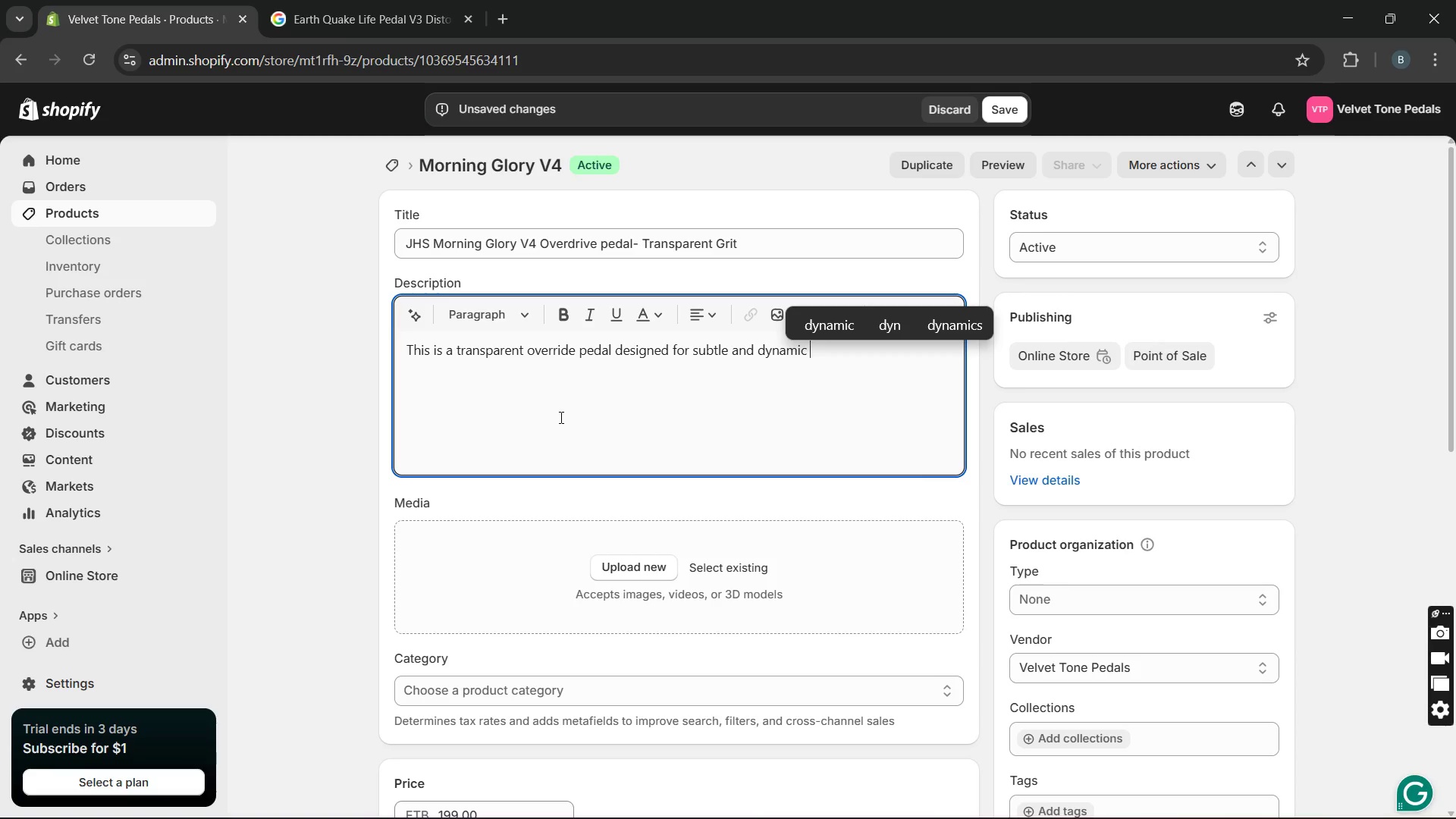 
type(toe ehancement. Built with high quality components, it ensures durability and clarity. It delievr)
key(Backspace)
key(Backspace)
key(Backspace)
type(vers light grit while preserving the natural character og)
key(Backspace)
key(Backspace)
type(f)
key(Backspace)
type(of your guitar. Ideal for natura)
key(Backspace)
key(Backspace)
key(Backspace)
key(Backspace)
key(Backspace)
key(Backspace)
type(blues, rock, and clean boost application. )
 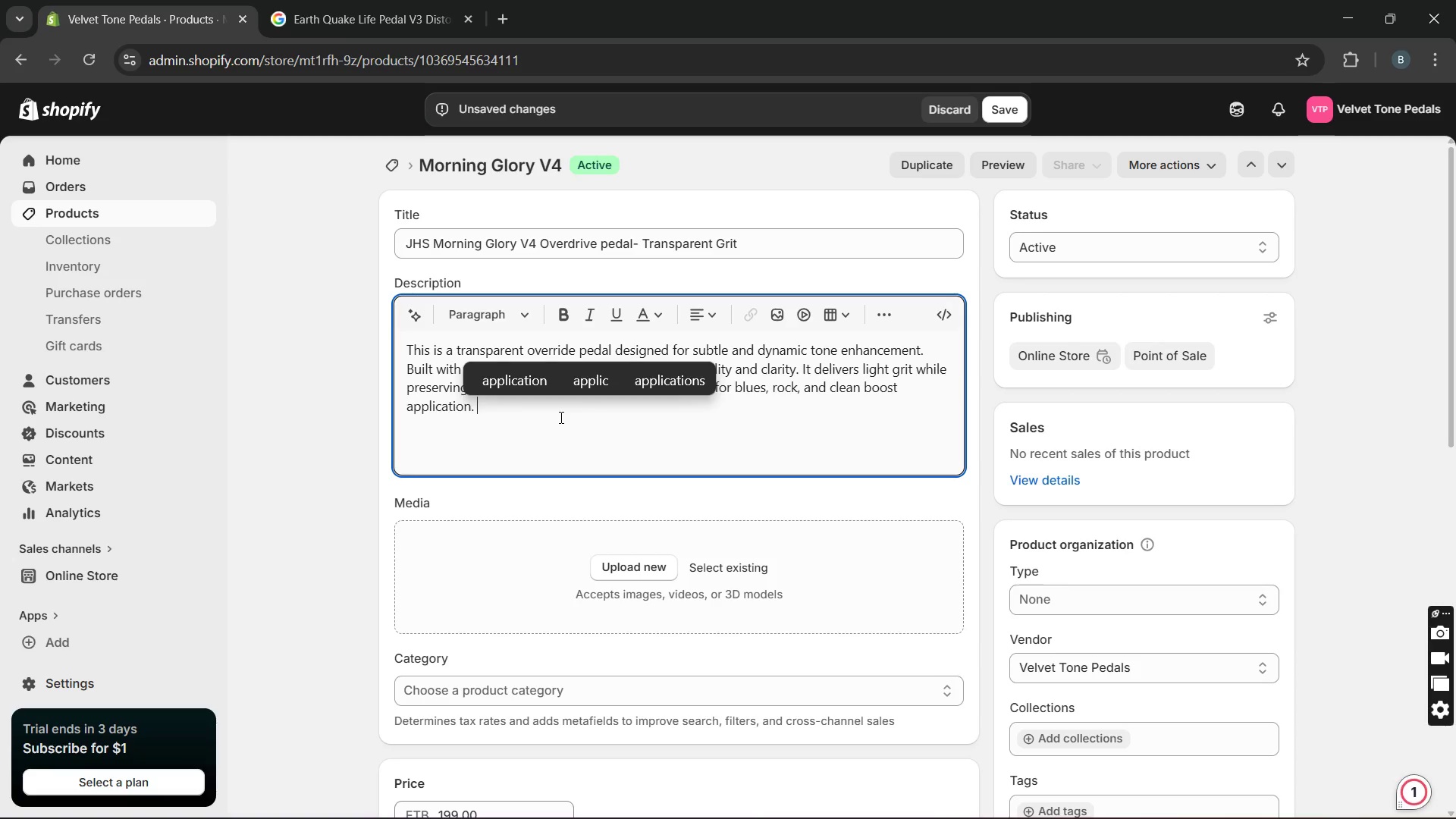 
key(Enter)
 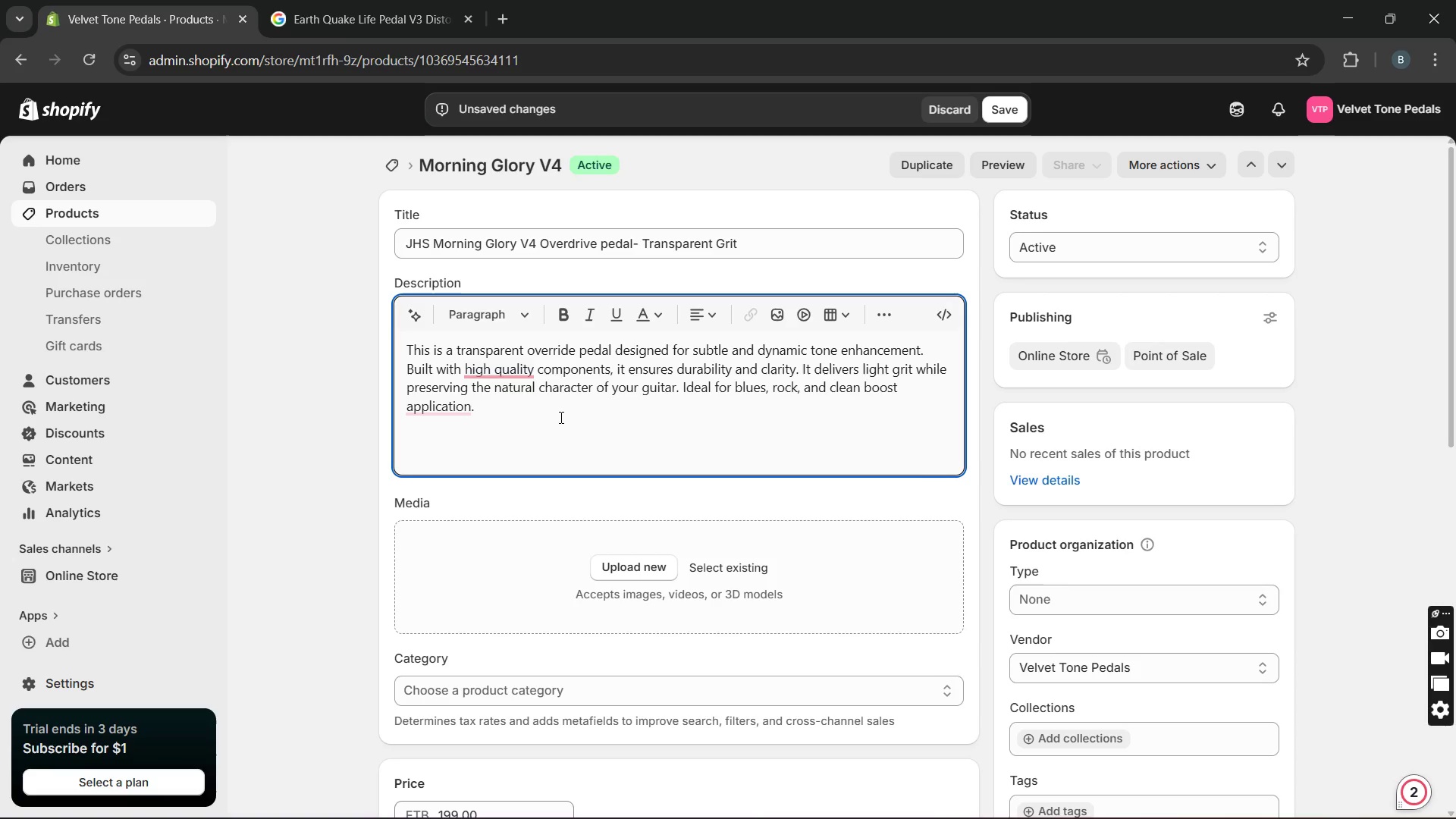 
mouse_move([497, 386])
 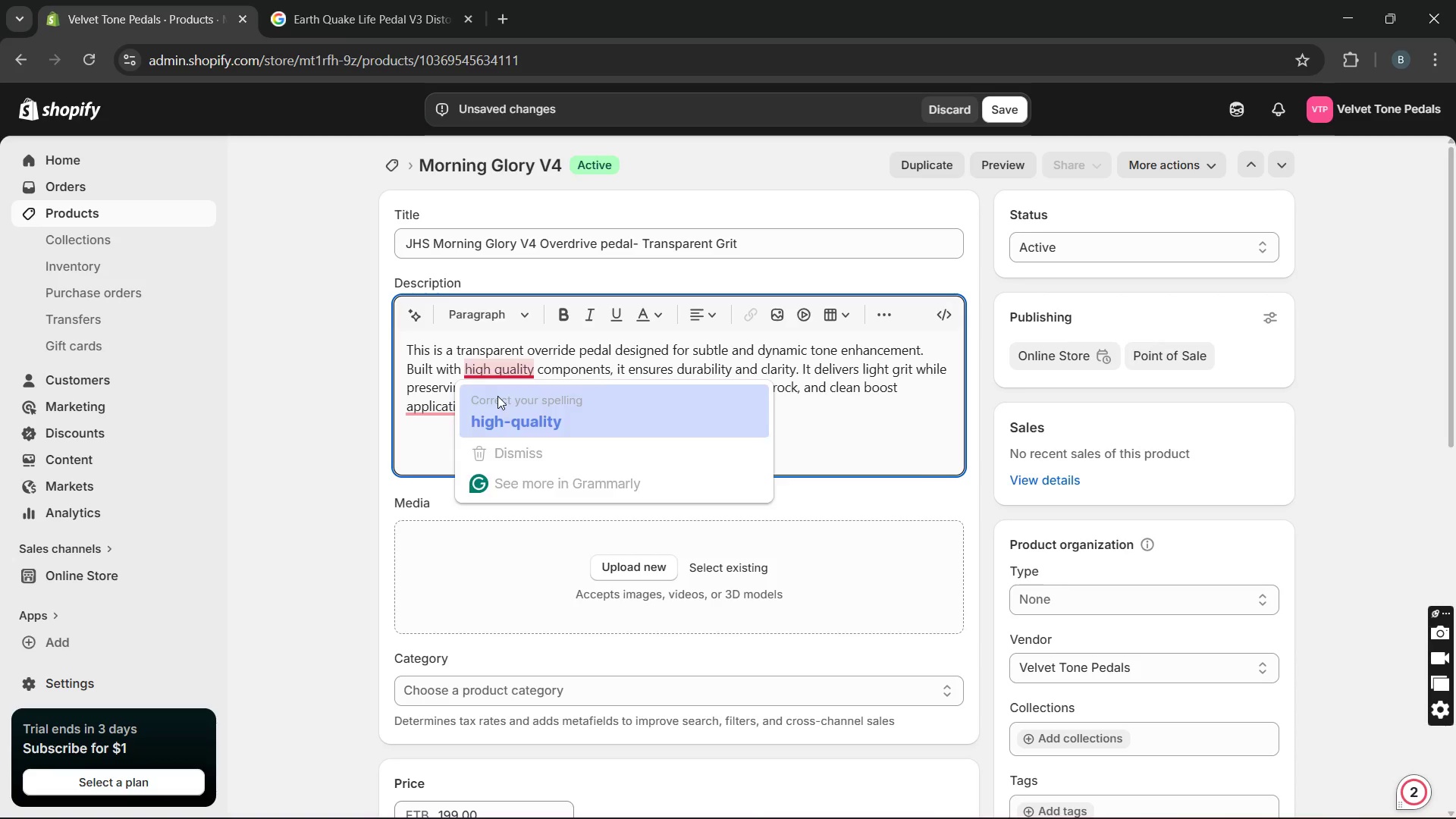 
left_click([497, 396])
 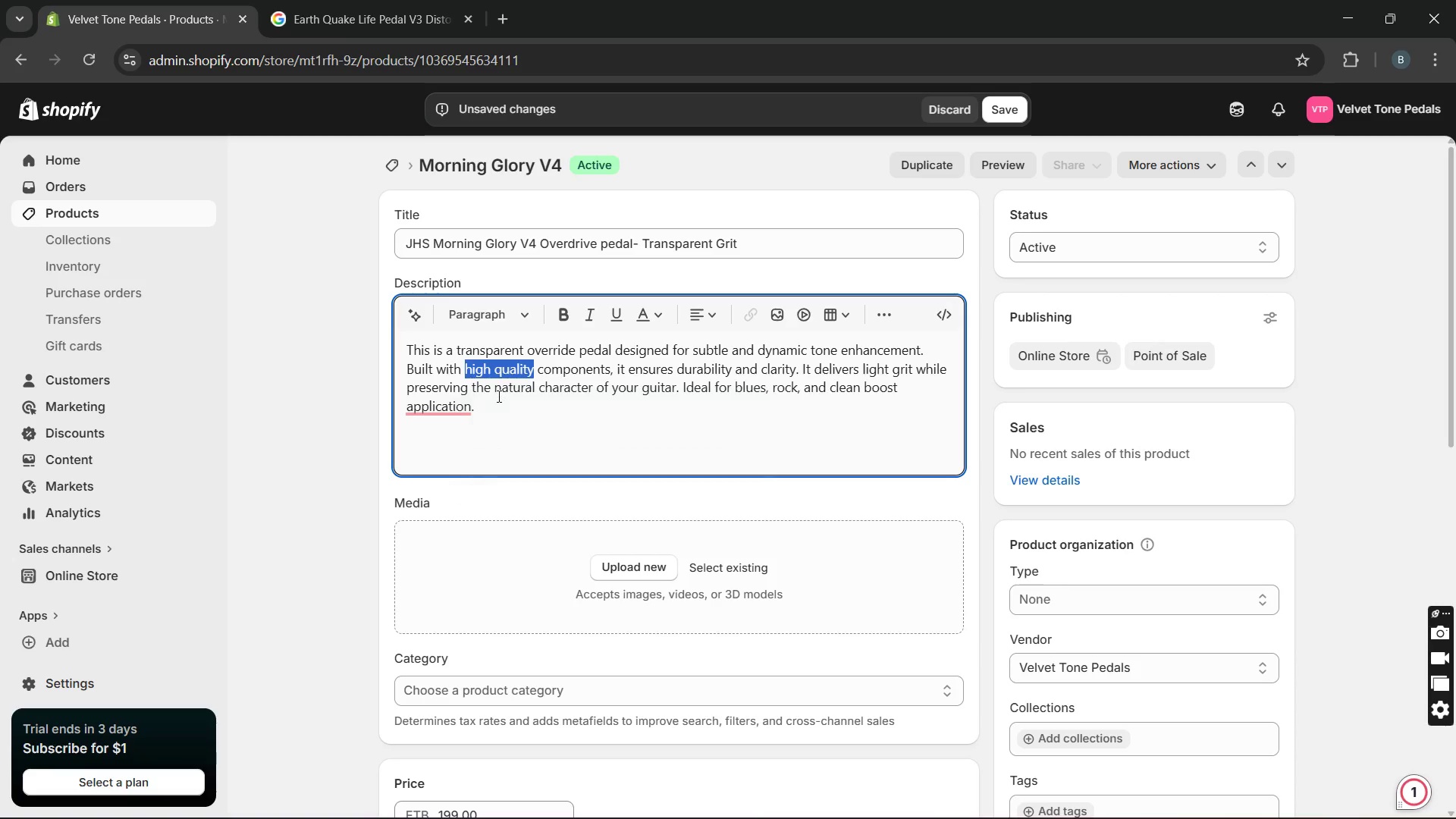 
key(Unknown)
 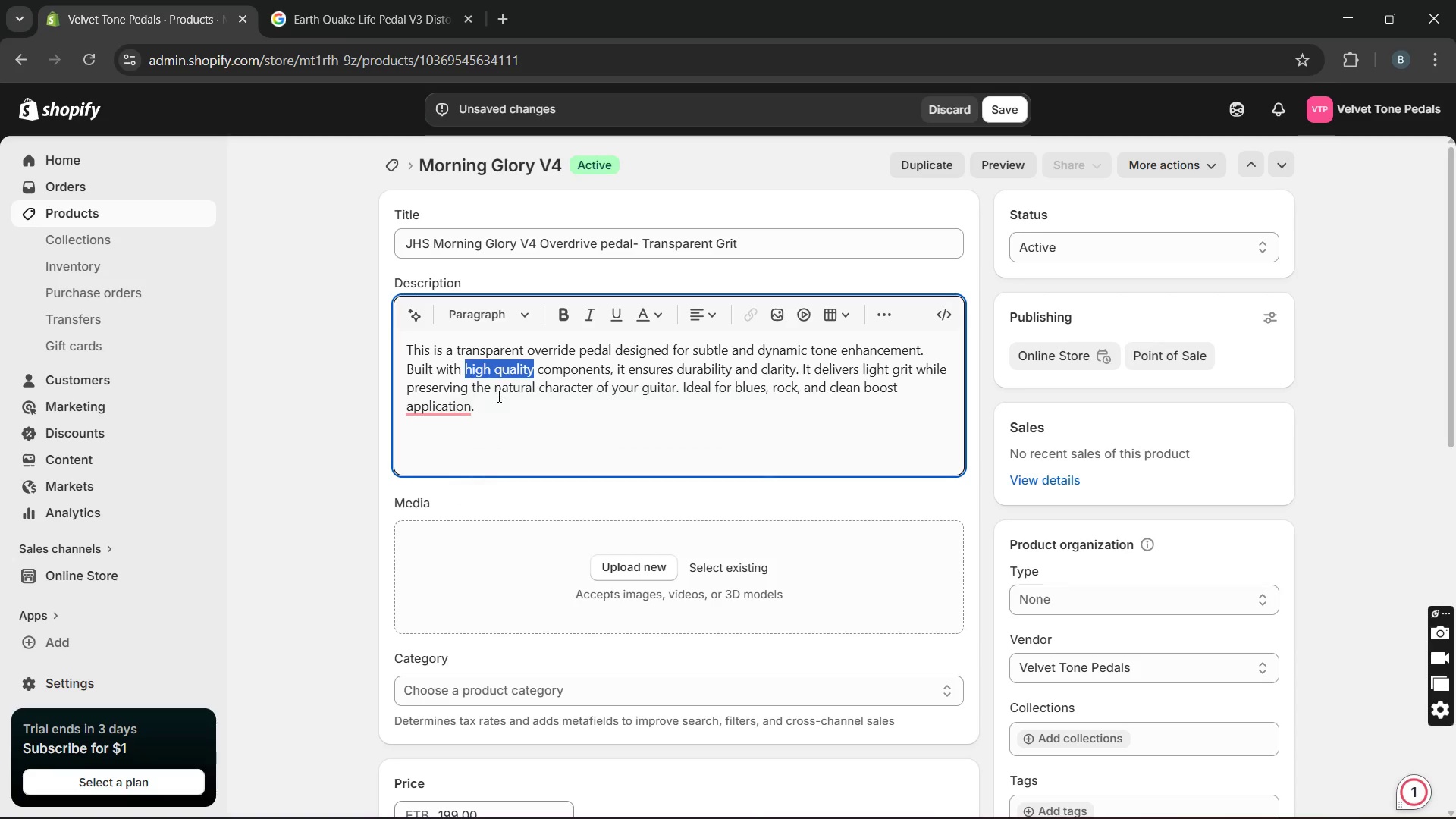 
key(Unknown)
 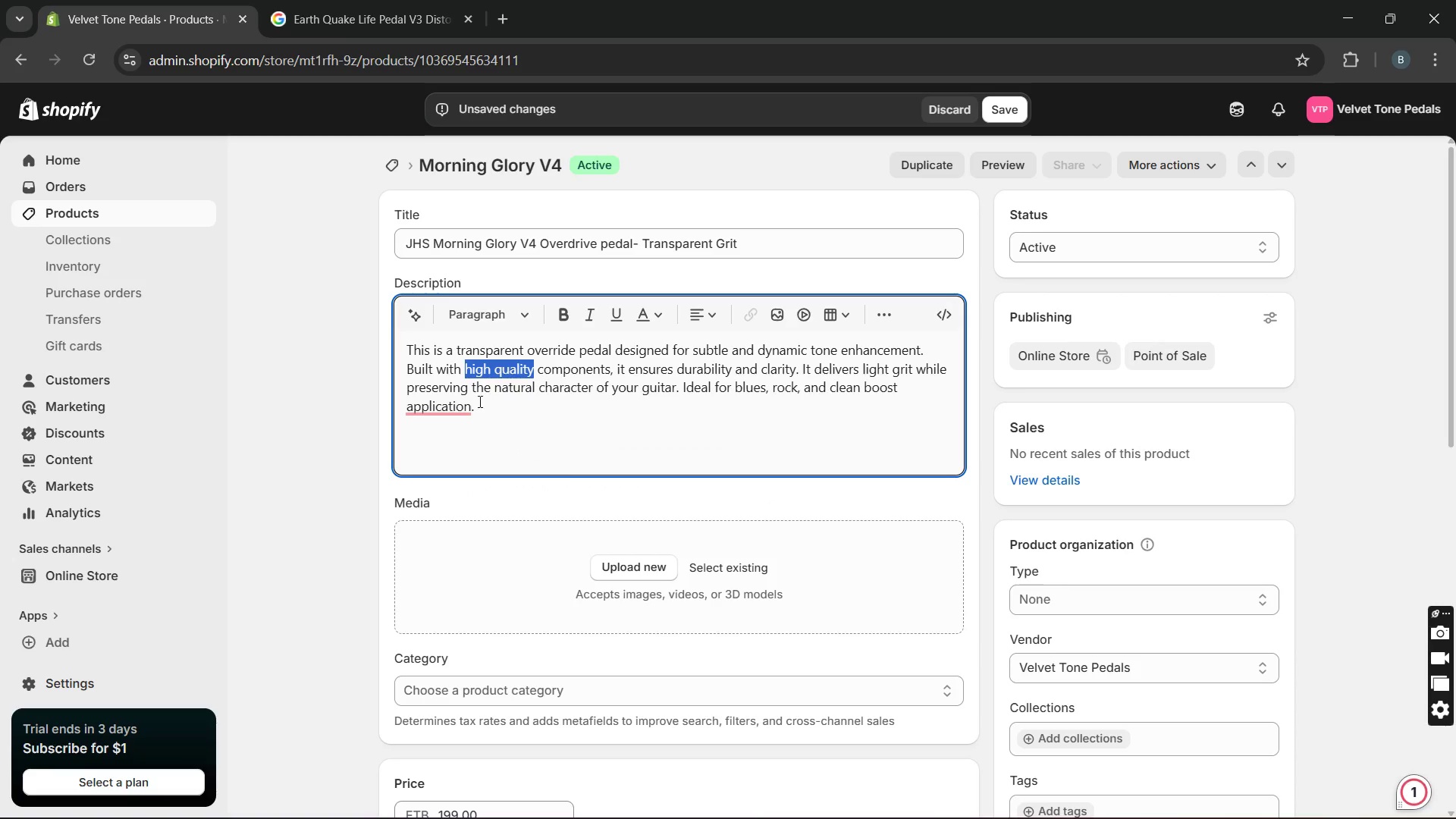 
key(Unknown)
 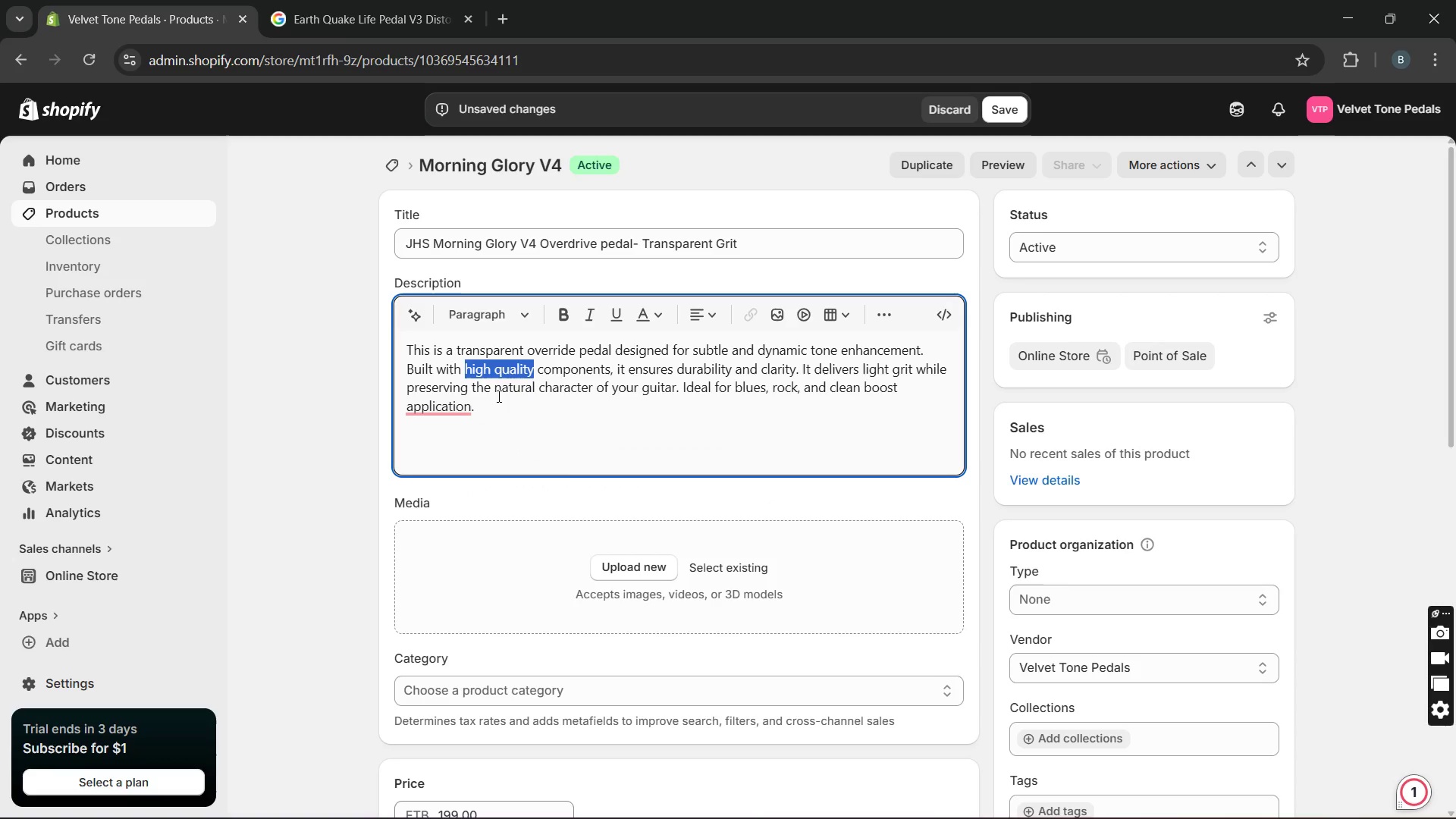 
key(Unknown)
 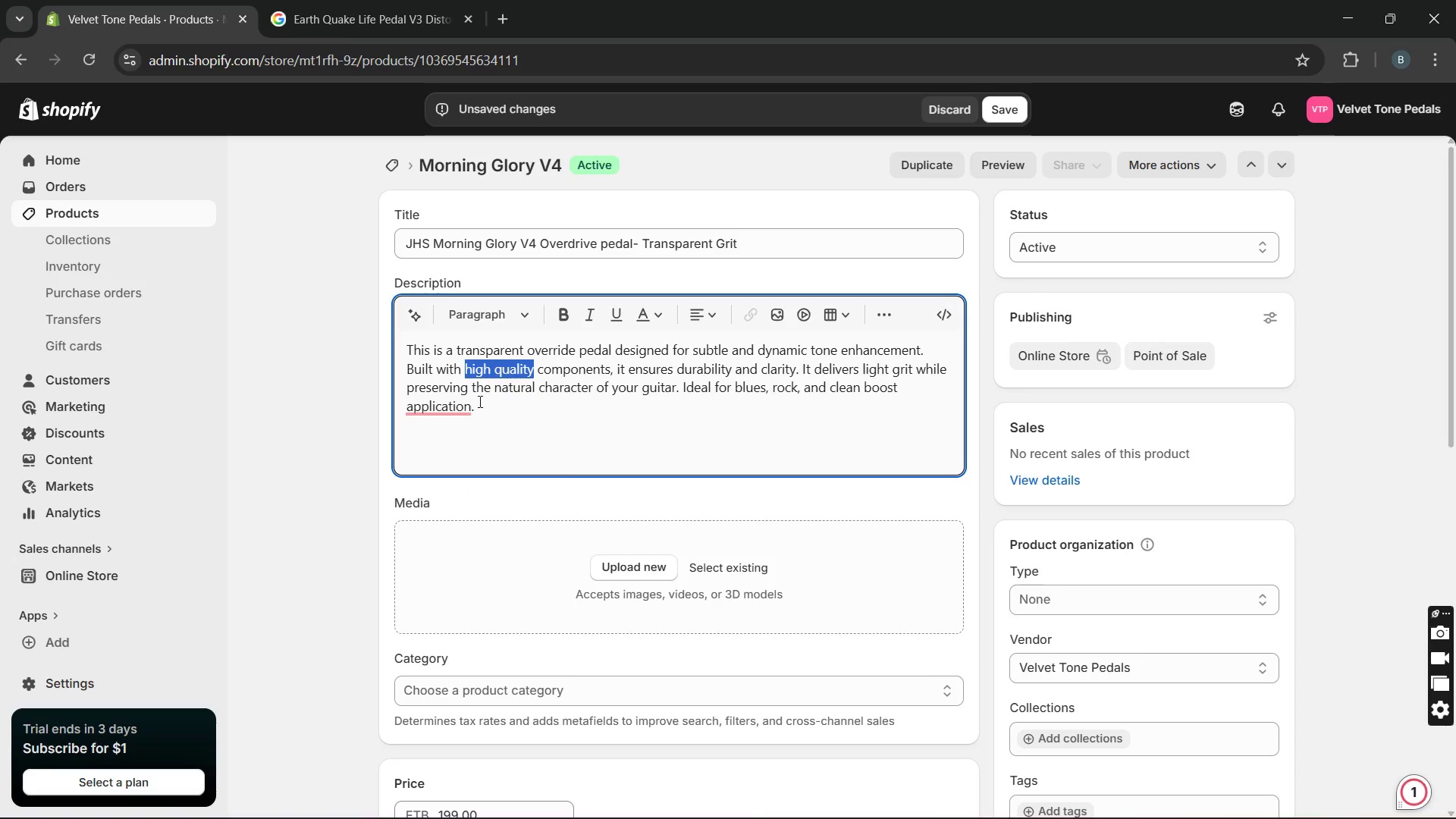 
key(Unknown)
 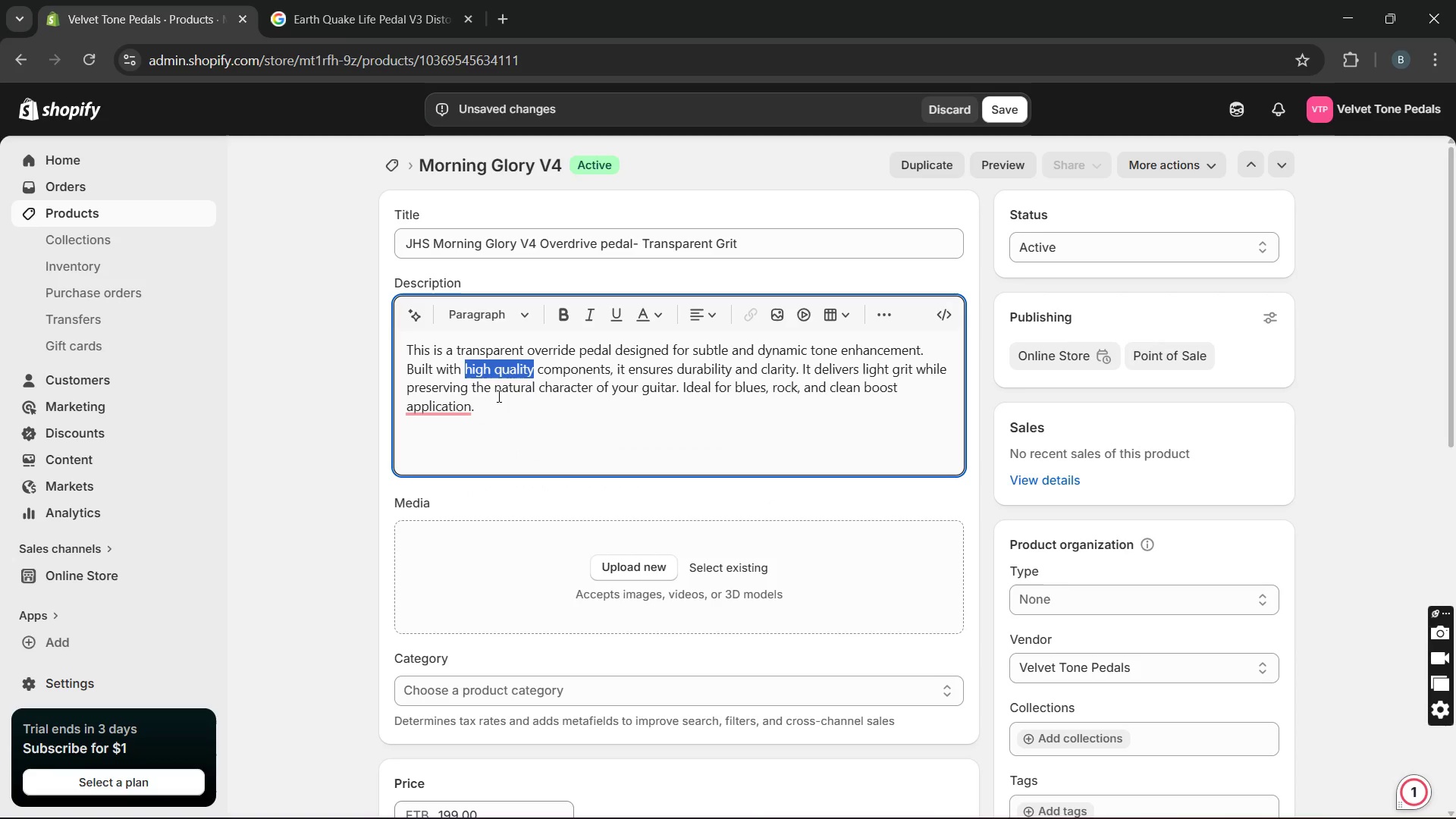 
key(Unknown)
 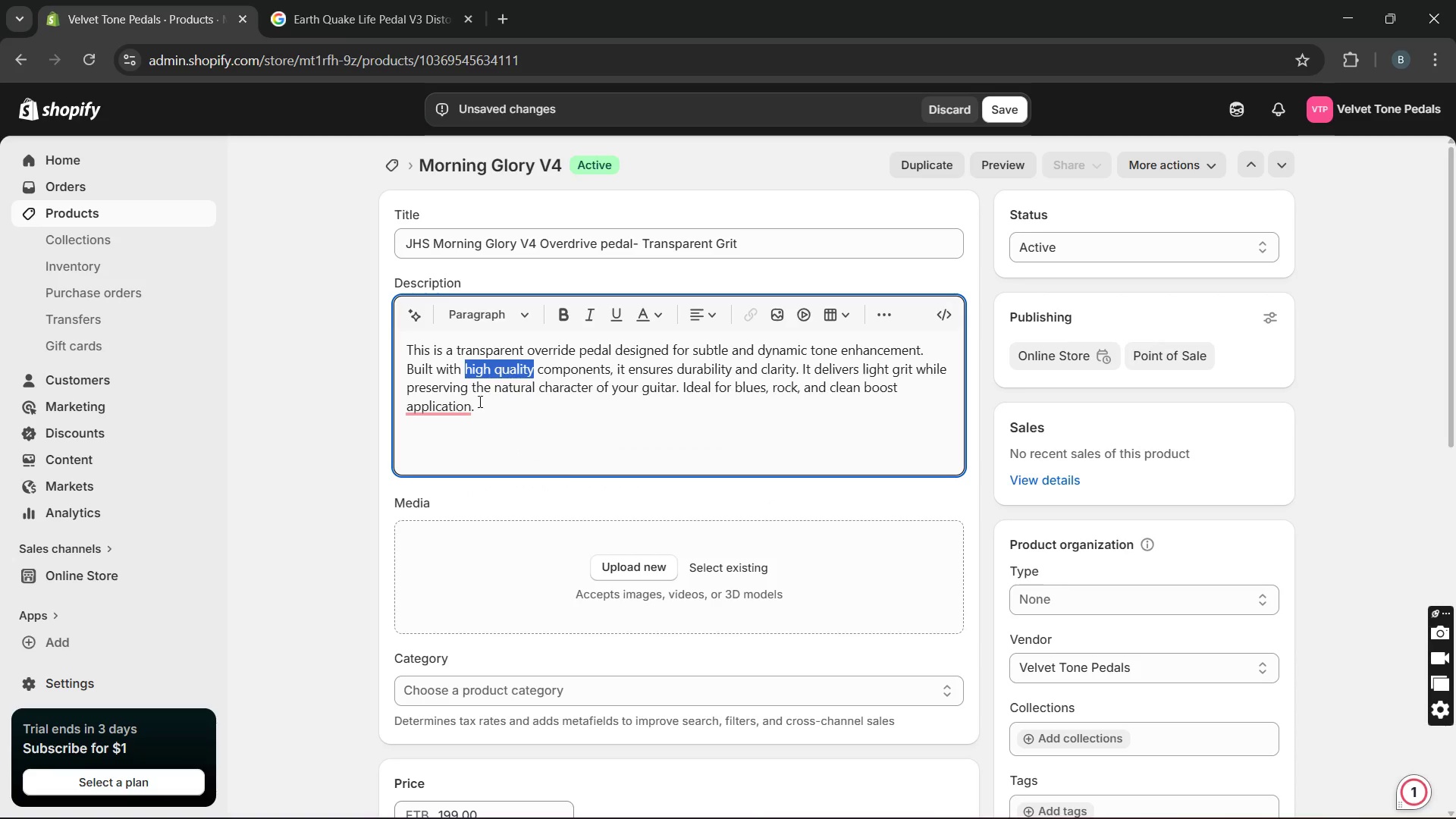 
key(Unknown)
 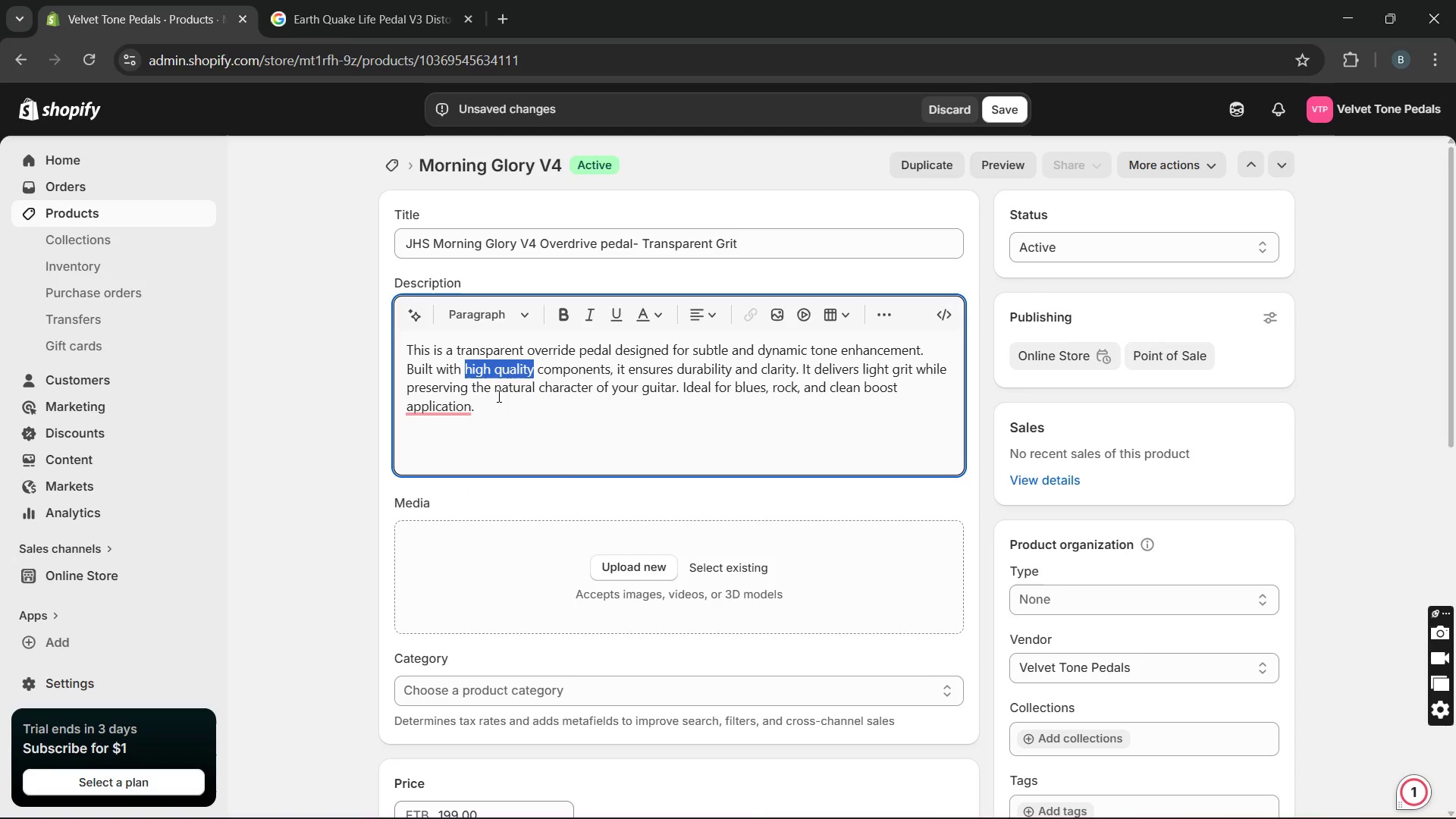 
key(Unknown)
 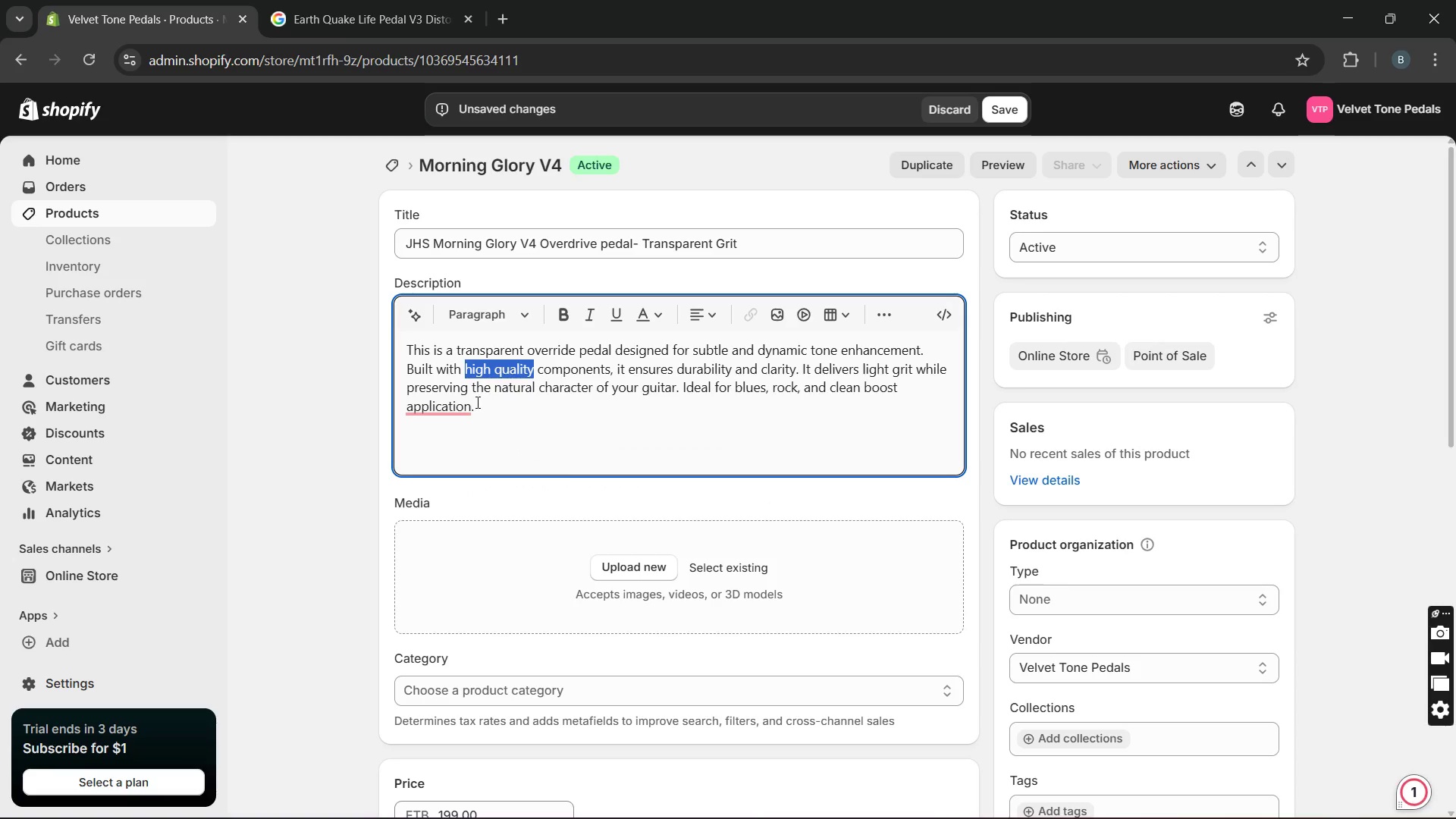 
key(Unknown)
 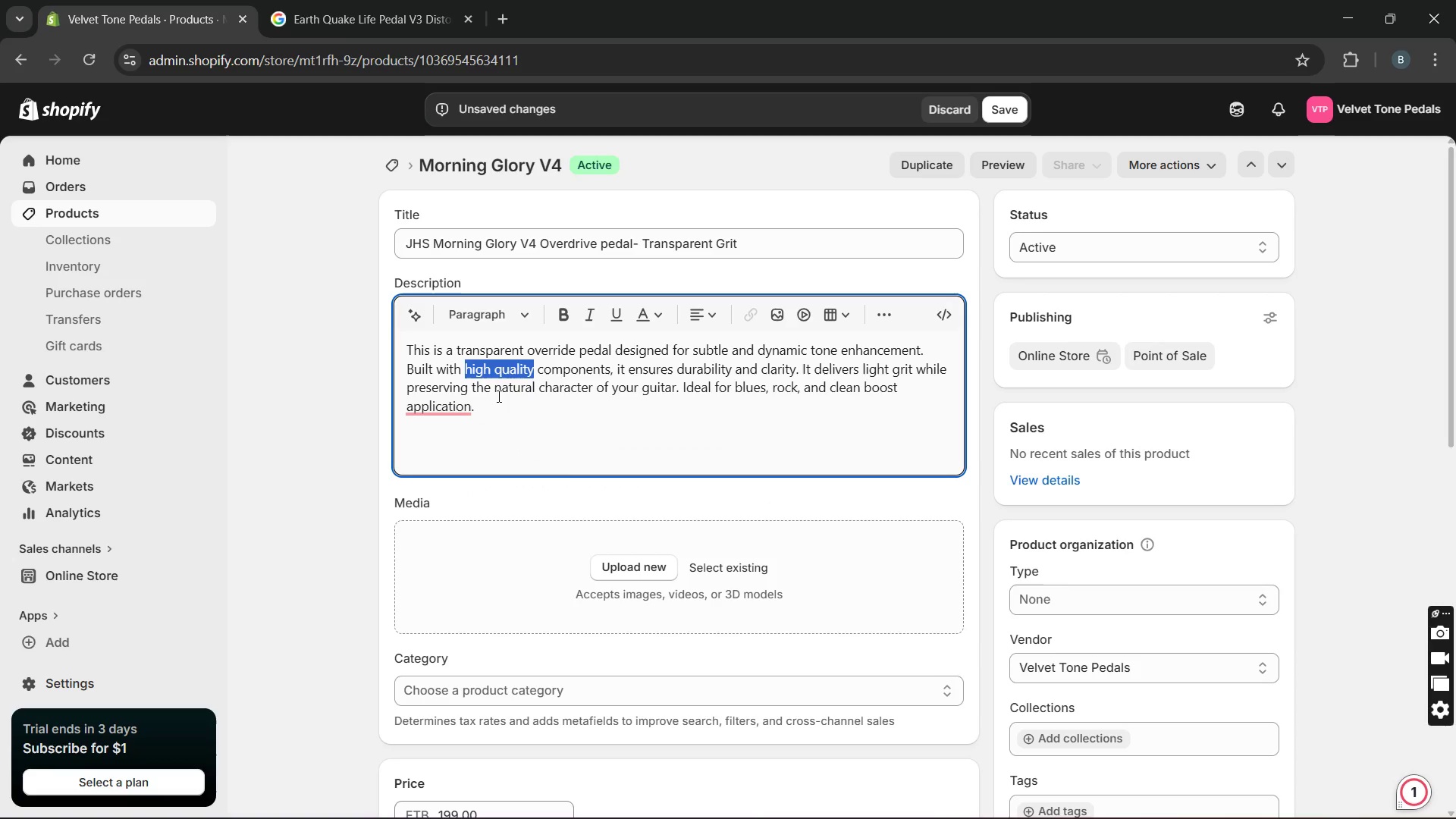 
key(Unknown)
 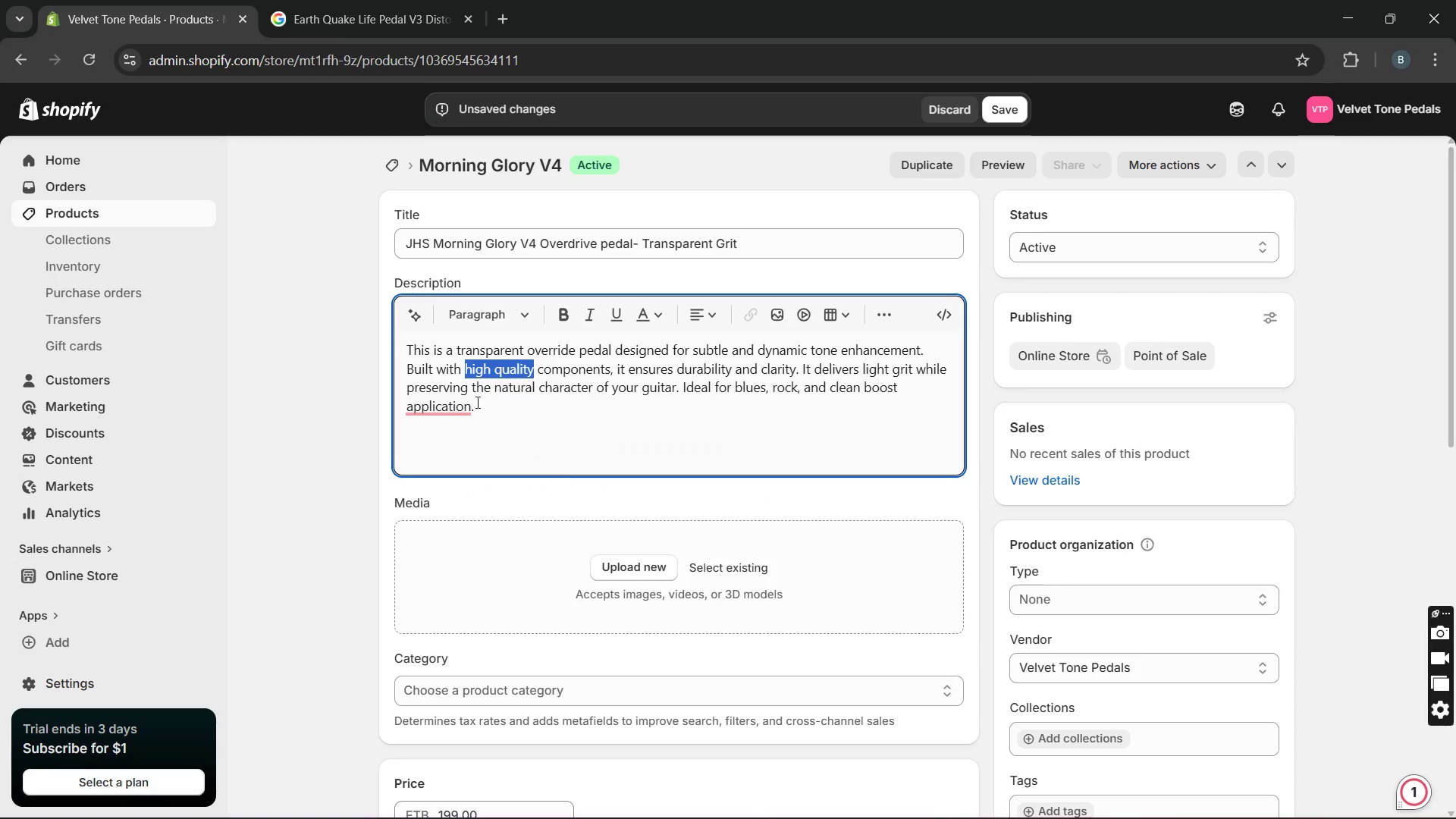 
key(Unknown)
 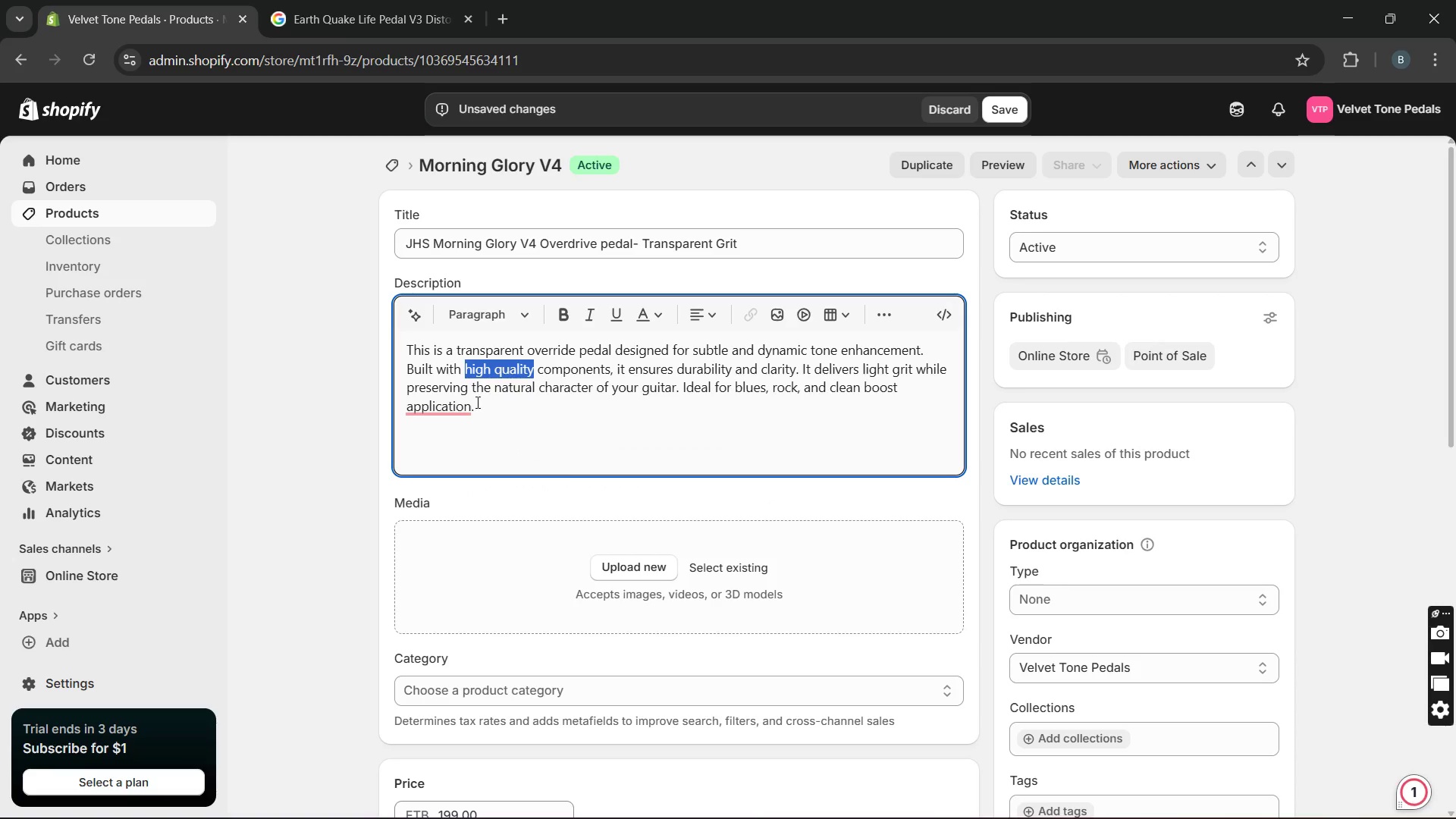 
key(Unknown)
 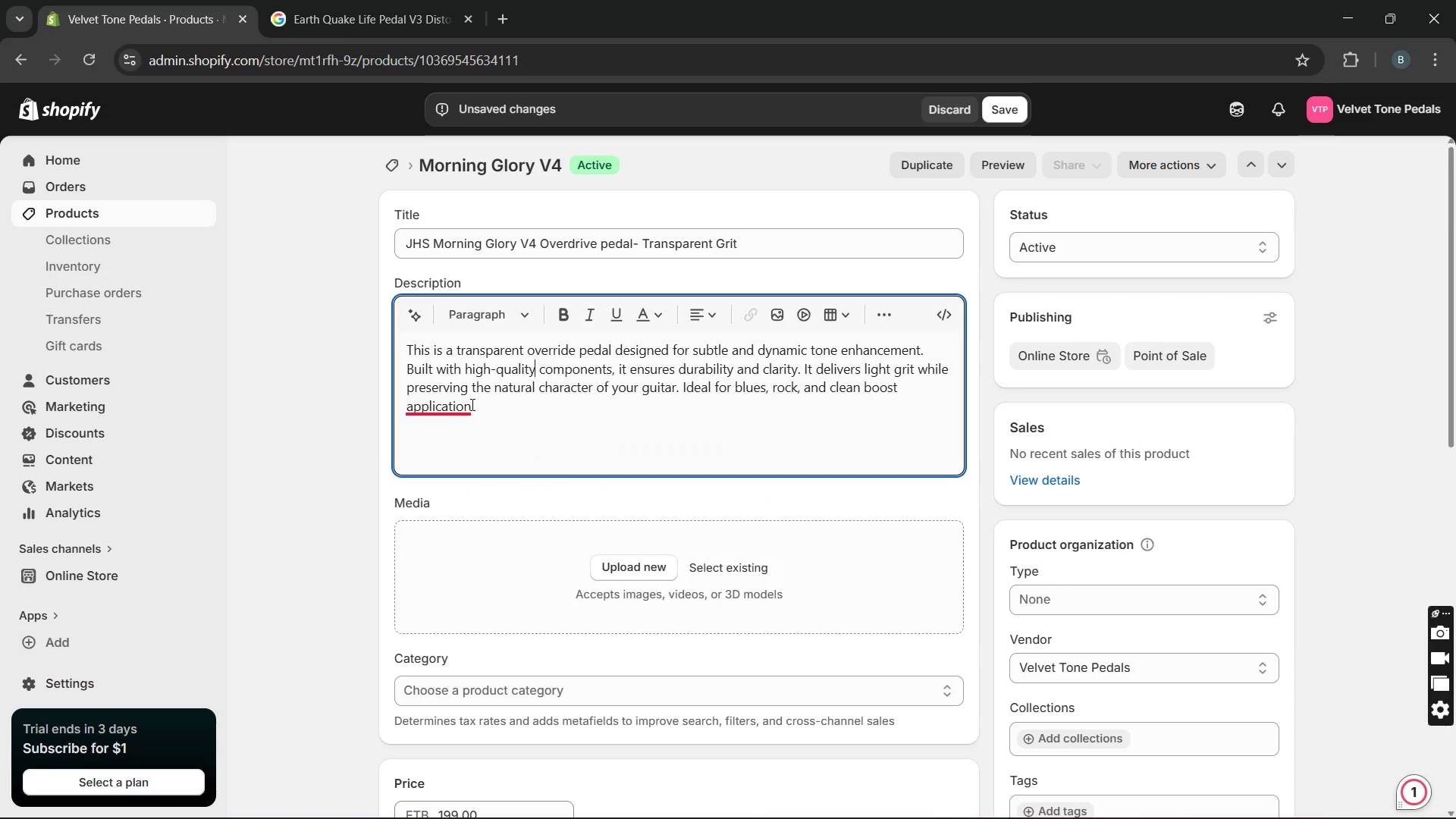 
left_click([471, 404])
 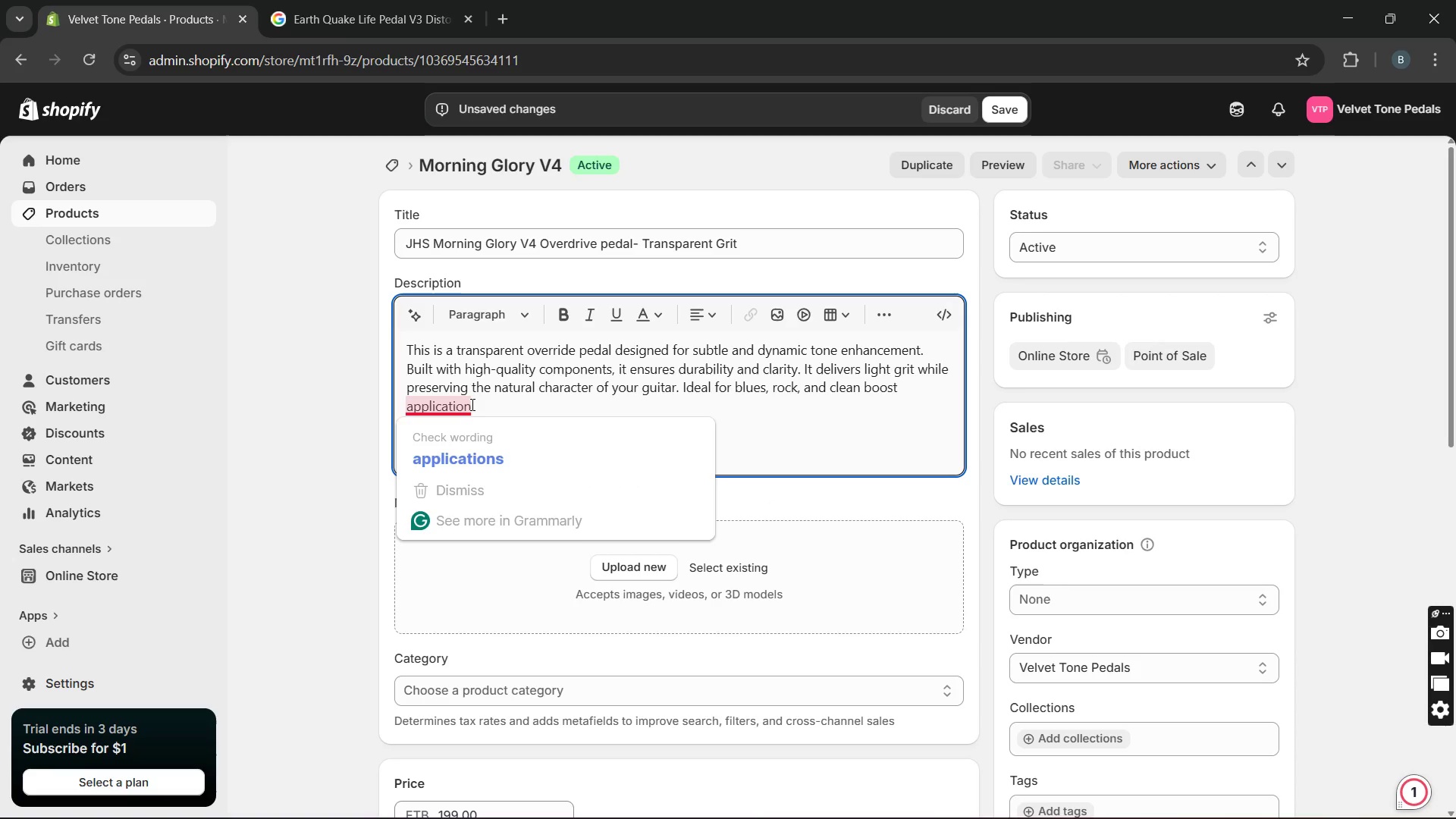 
key(S)
 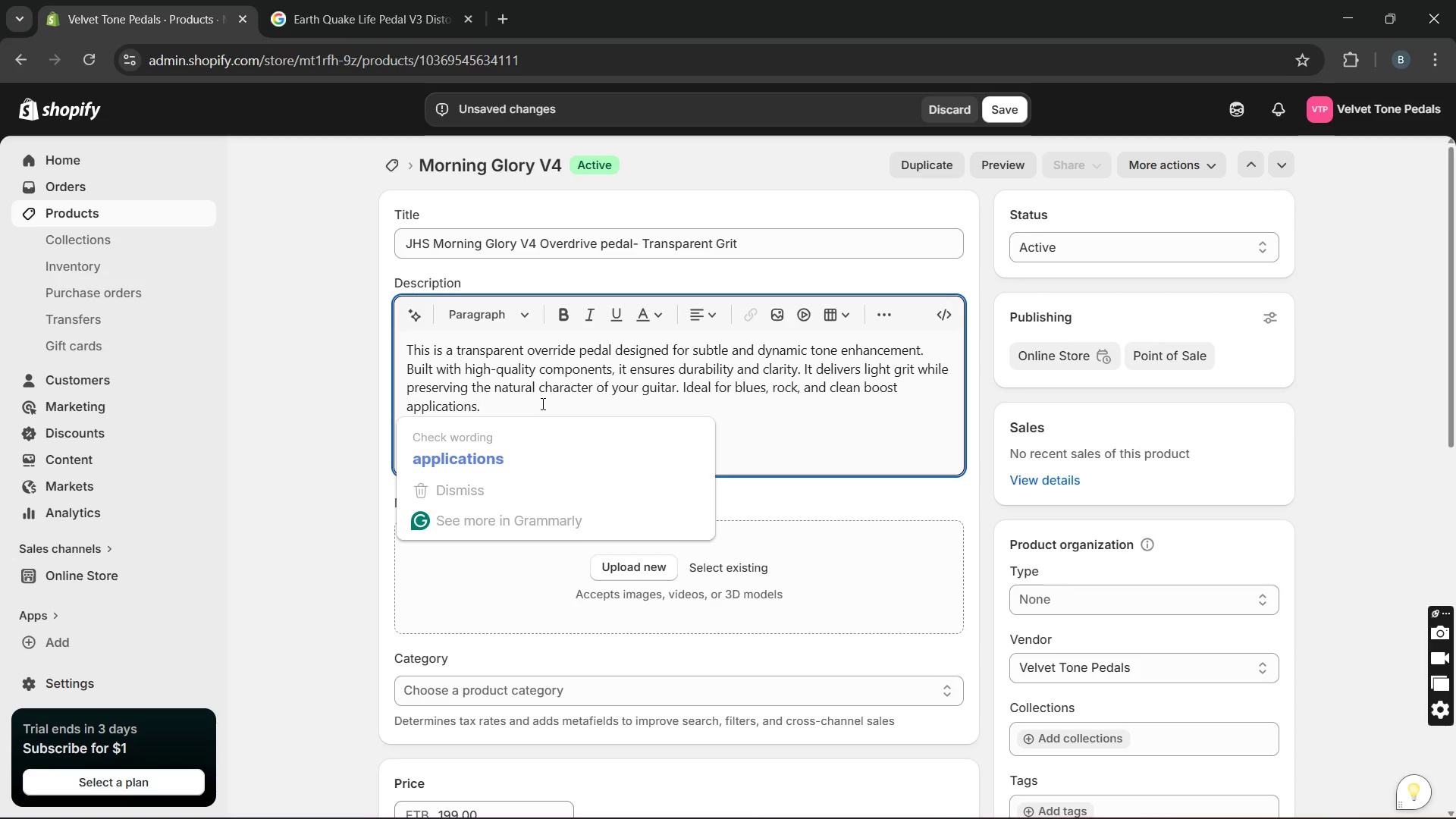 
key(ArrowRight)
 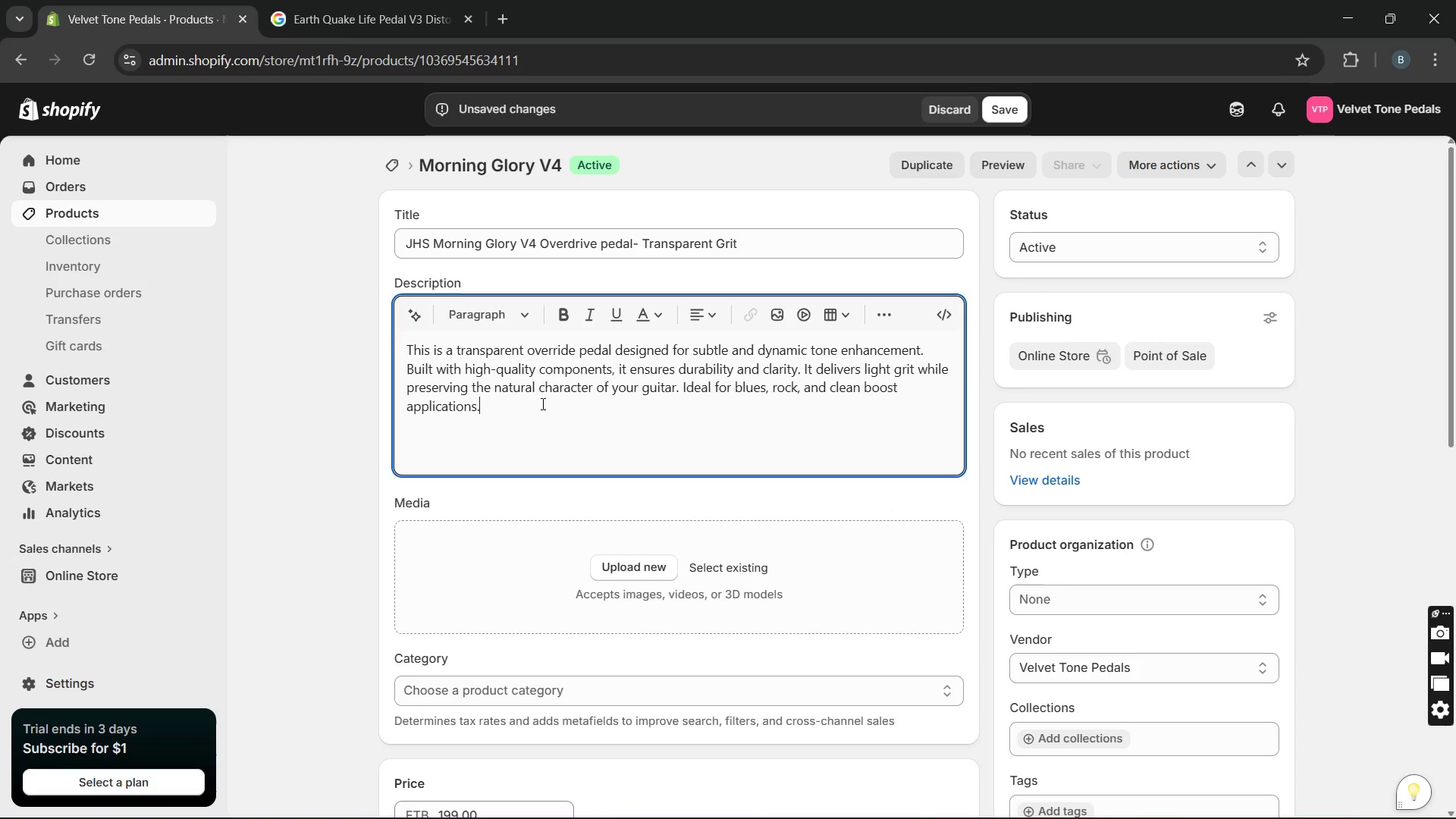 
key(Enter)
 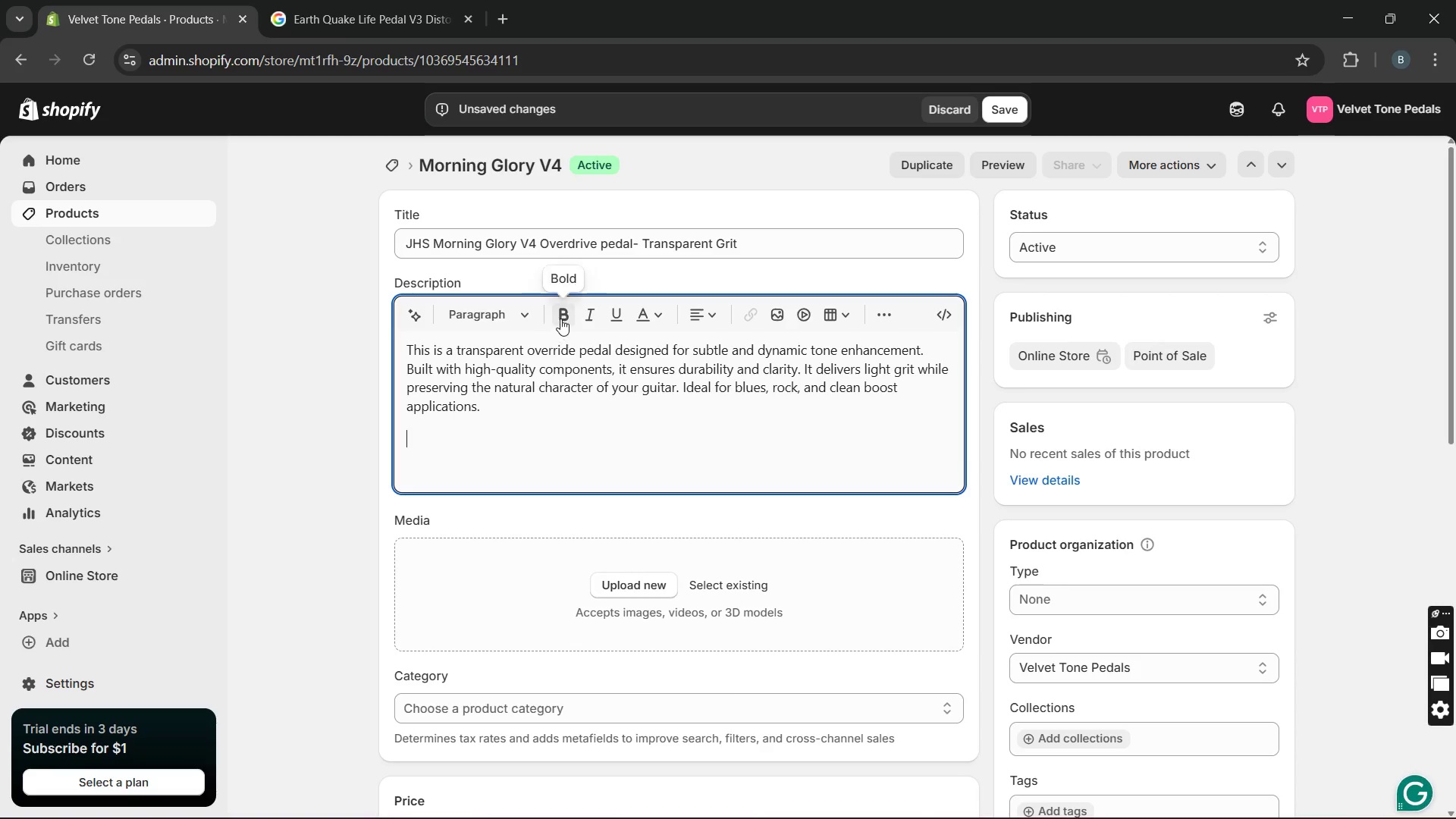 
left_click([560, 318])
 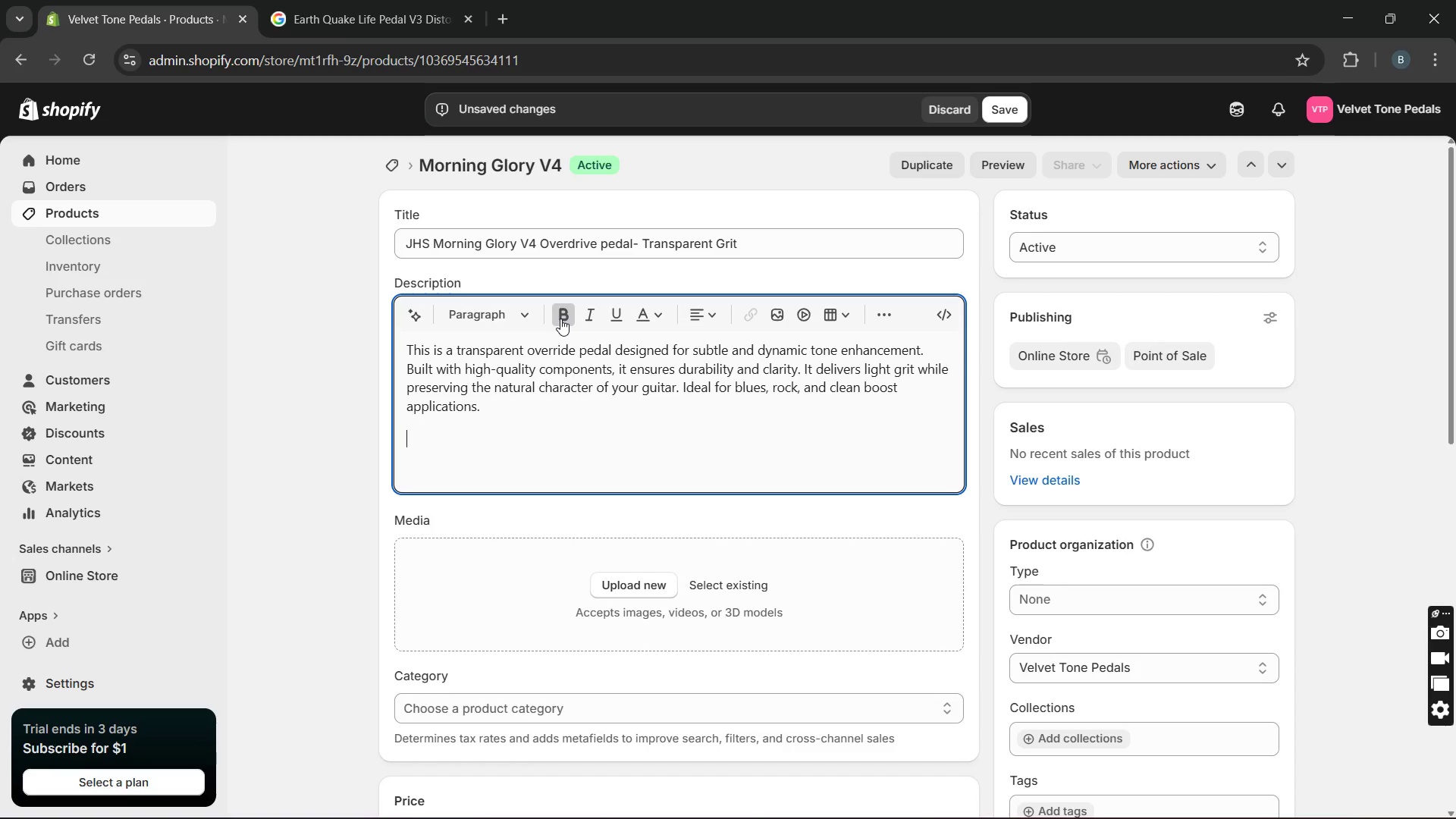 
type(s)
key(Backspace)
type(Specfic)
key(Backspace)
key(Backspace)
key(Backspace)
type(ifications)
 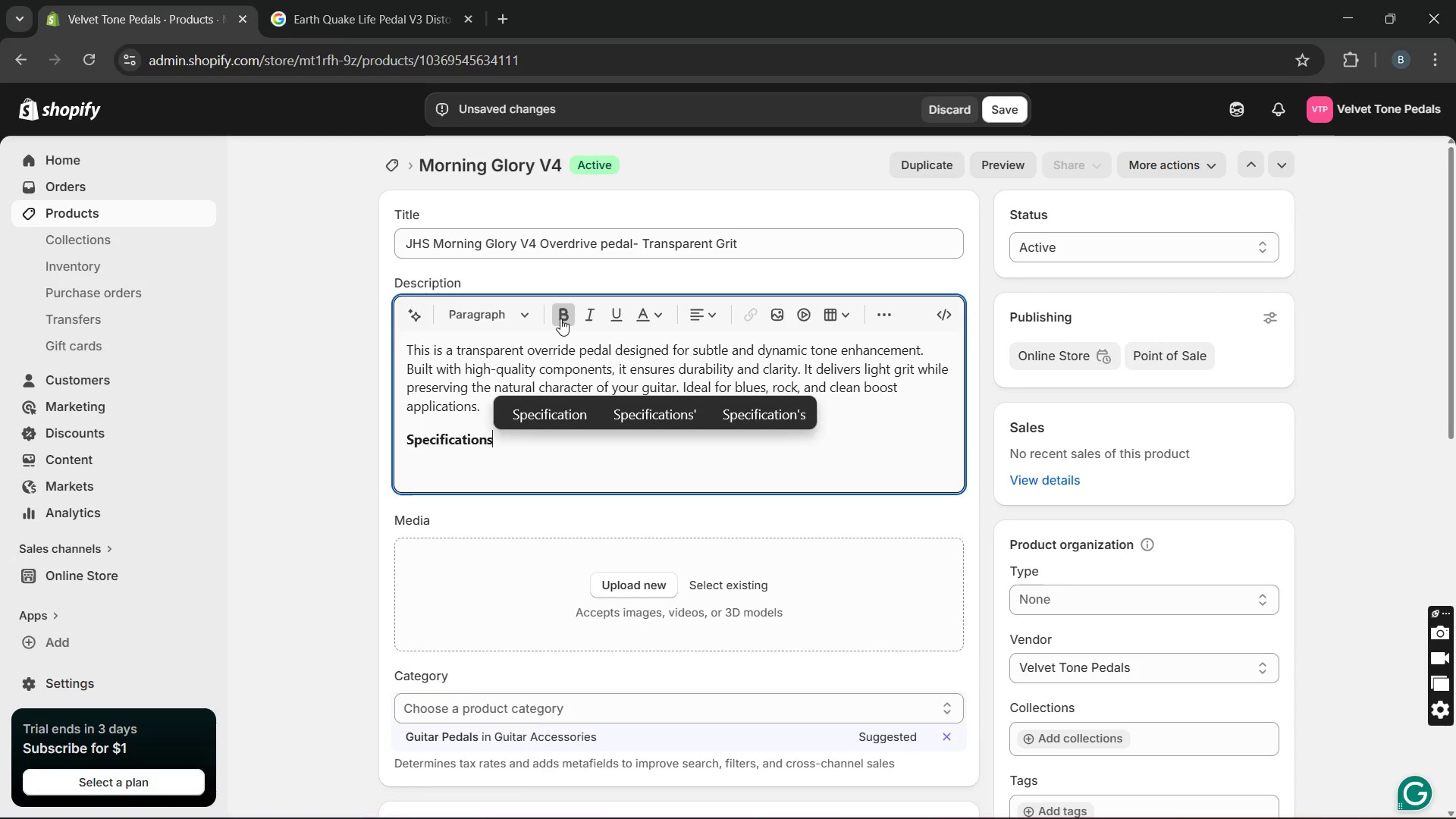 
key(Enter)
 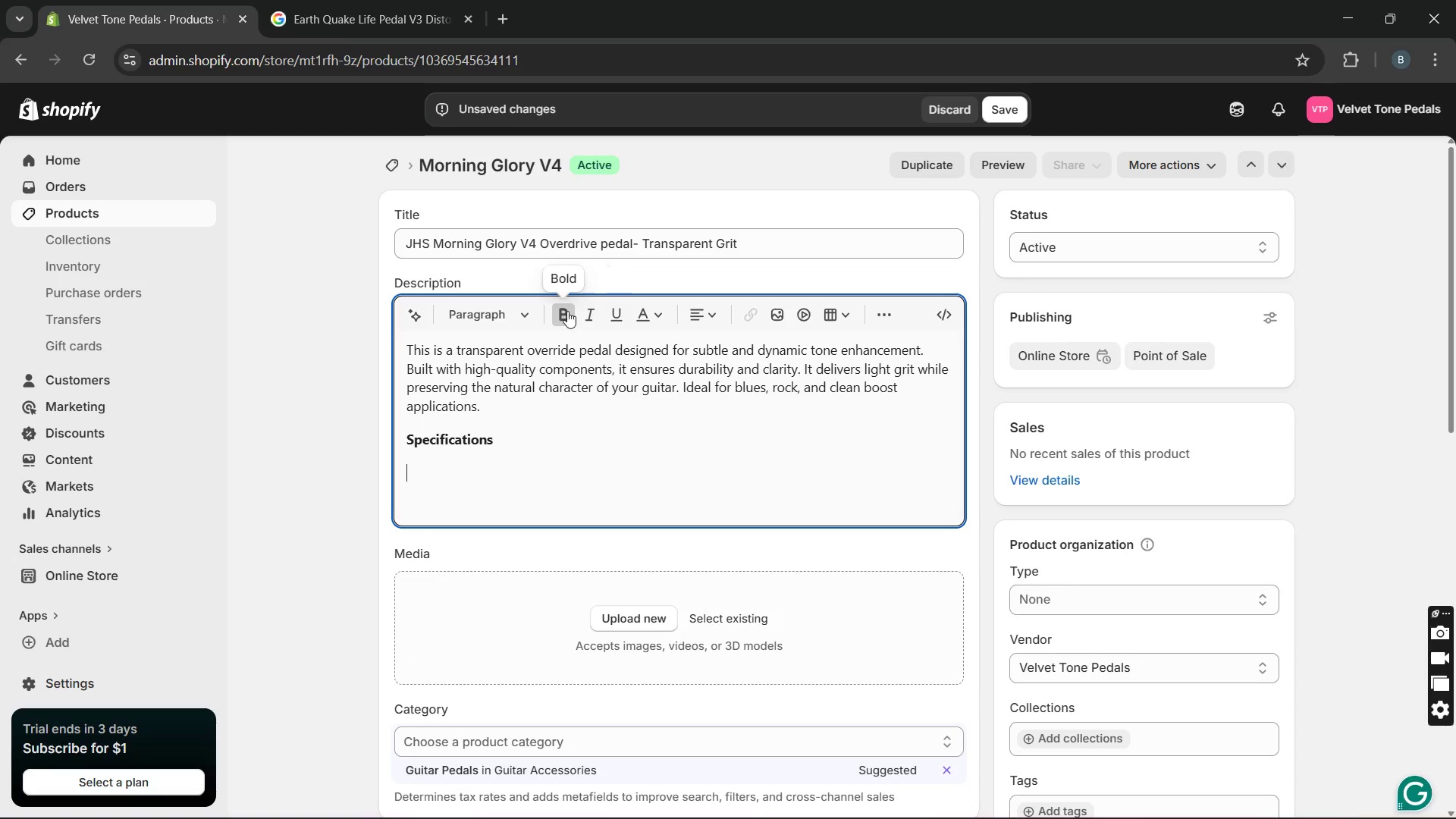 
left_click([563, 309])
 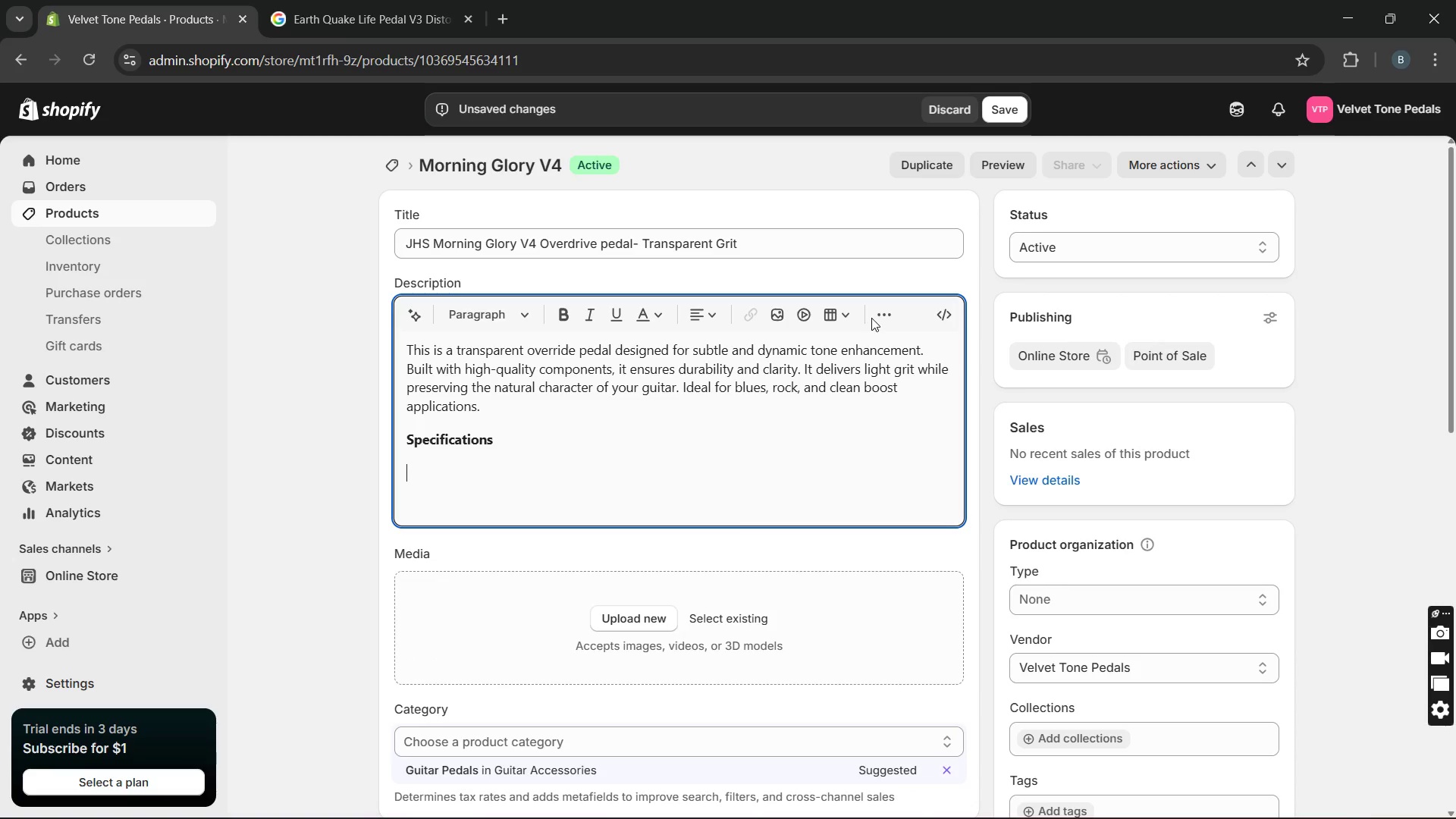 
left_click([880, 315])
 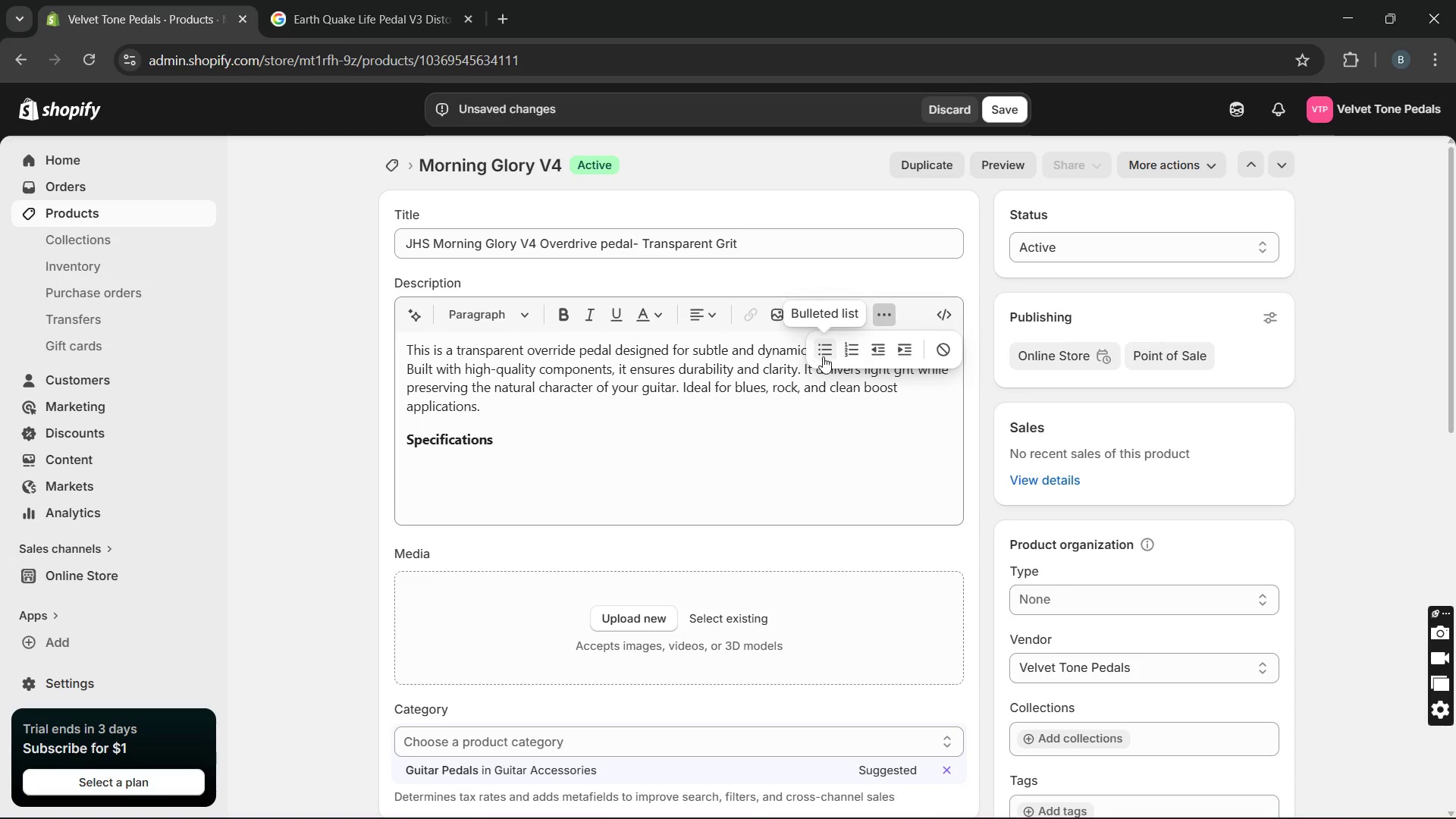 
left_click([824, 356])
 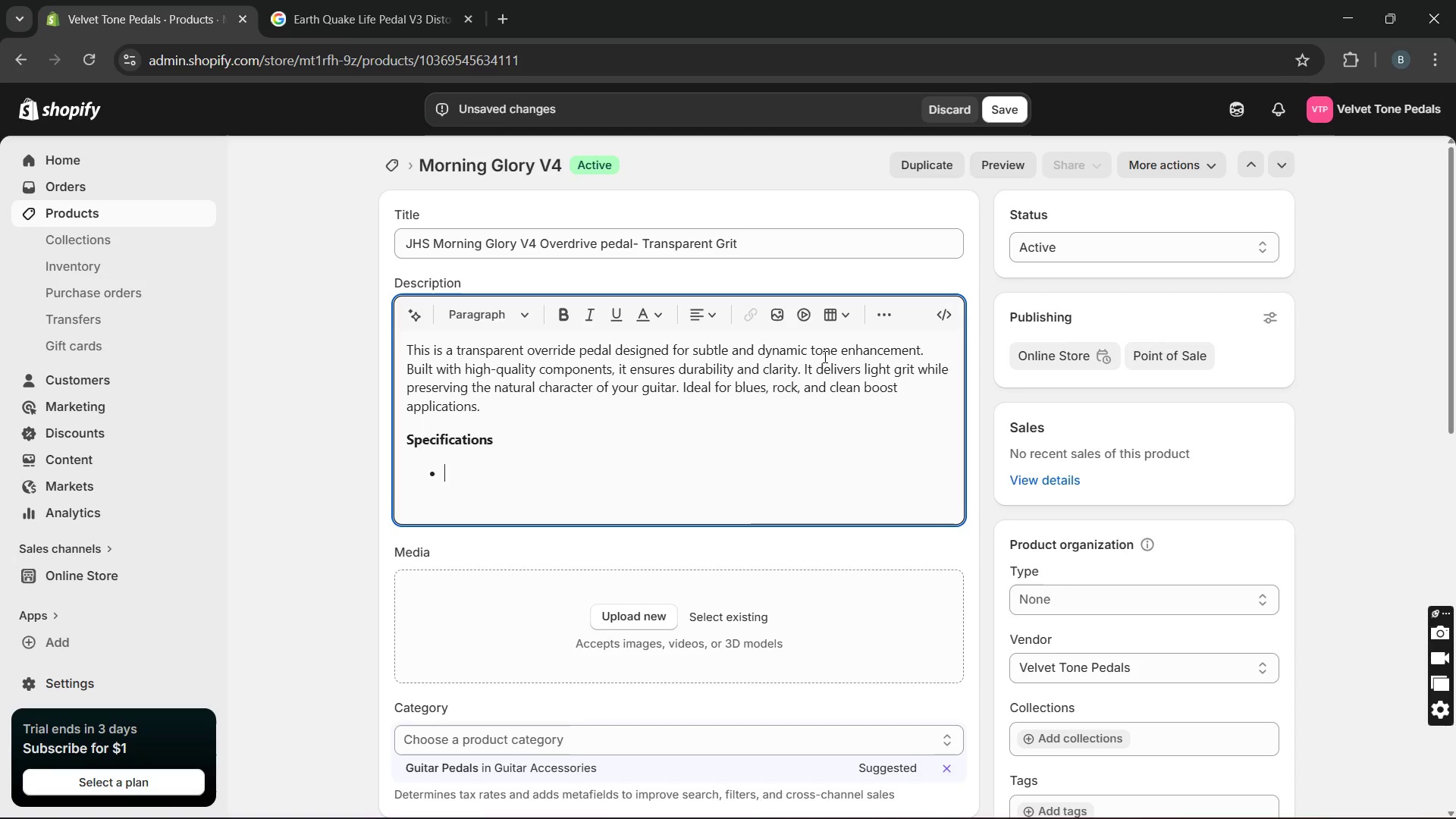 
type(Voltage: )
 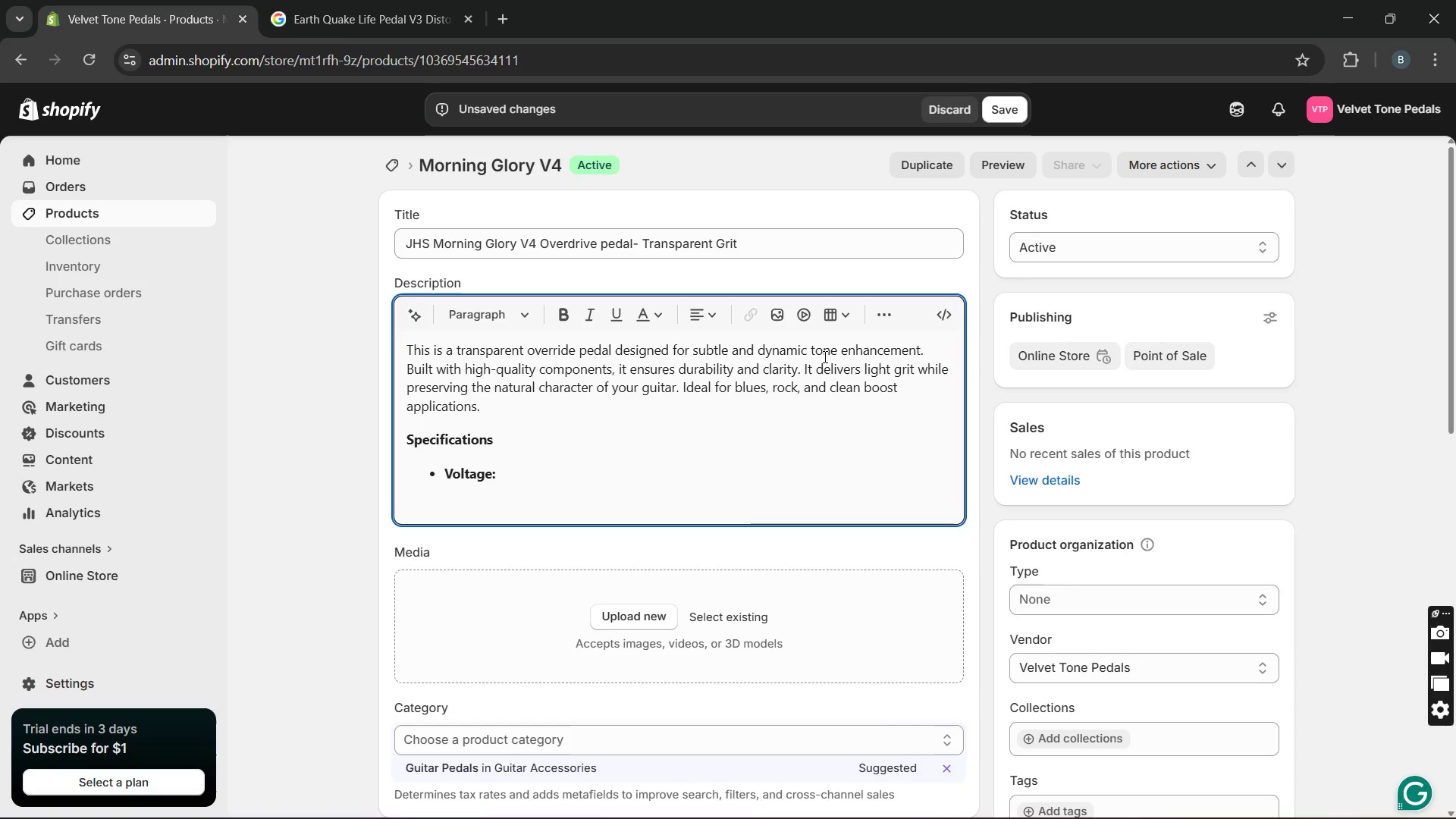 
type(9V DC Center Neh)
key(Backspace)
type(gative)
 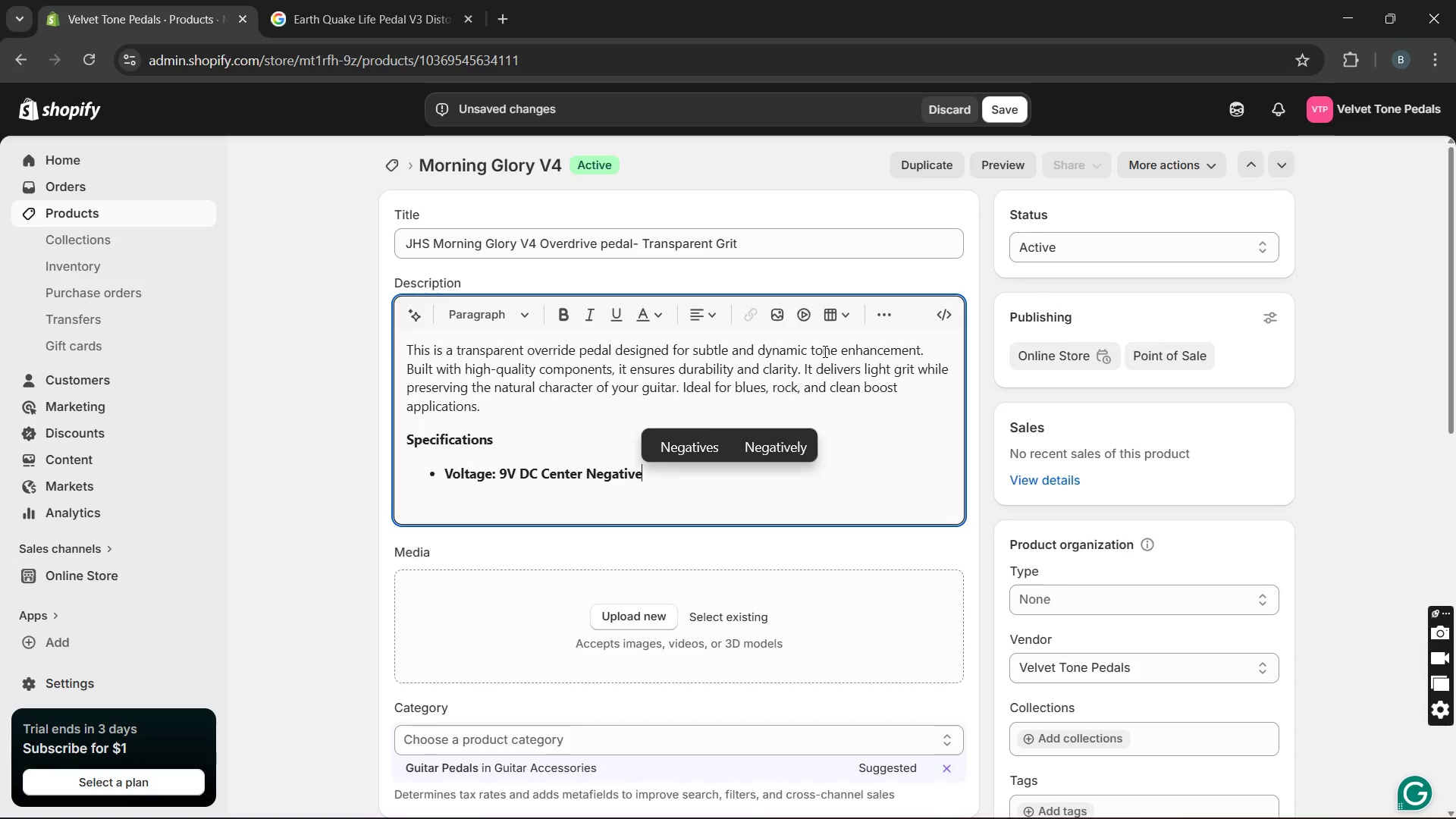 
key(Enter)
 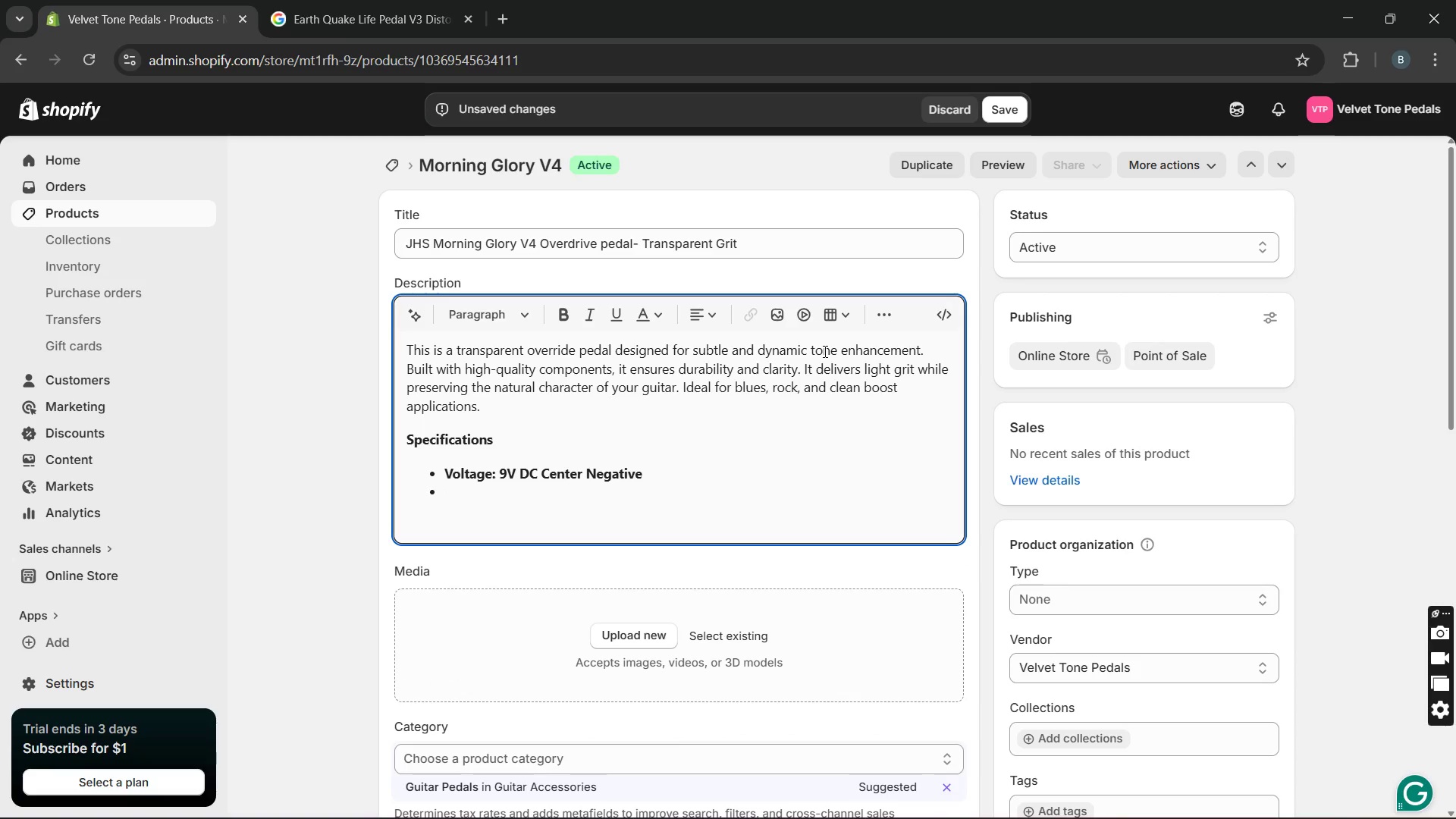 
type(By )
key(Backspace)
type(pass: T)
 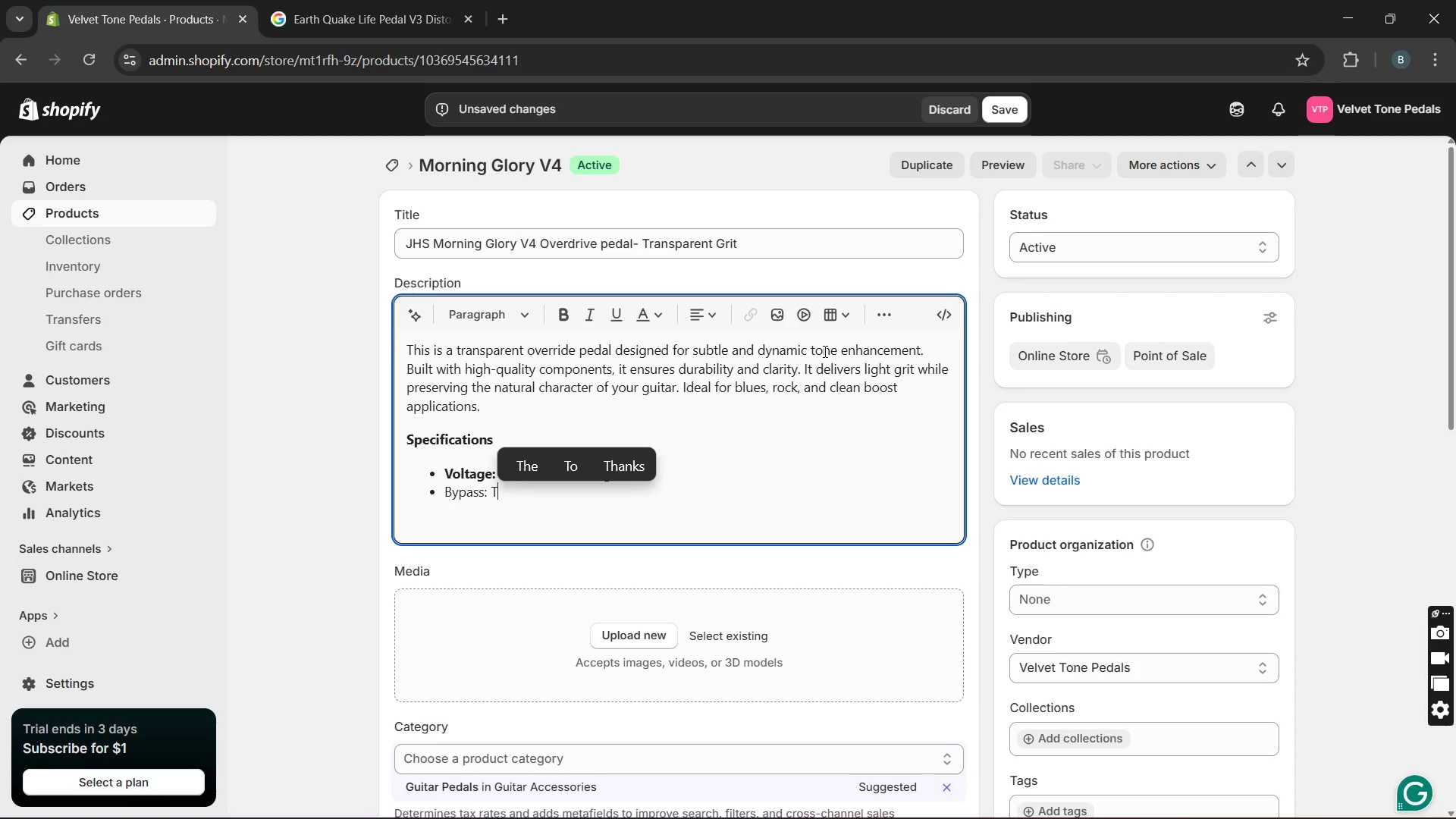 
key(R)
 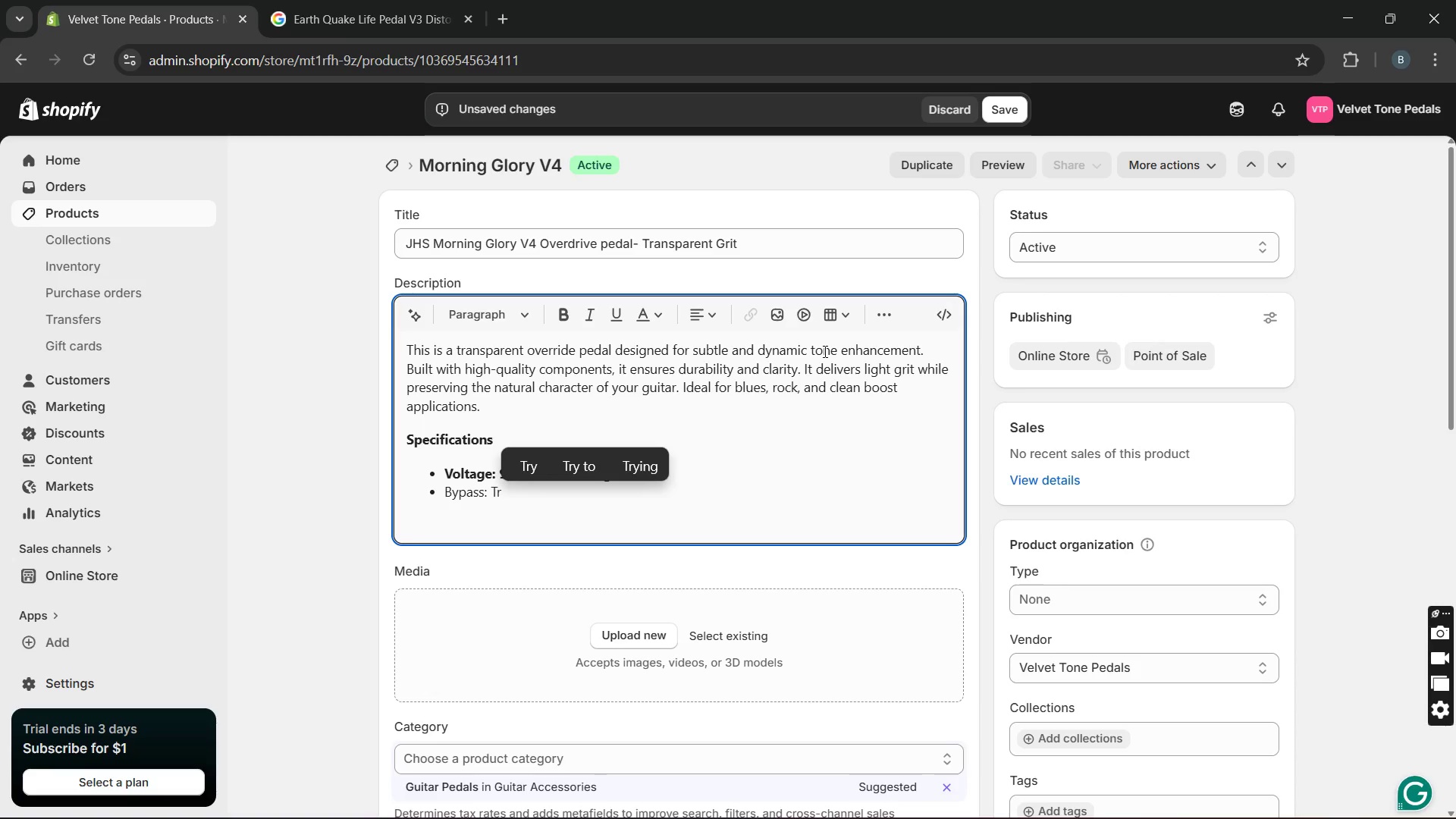 
wait(5.08)
 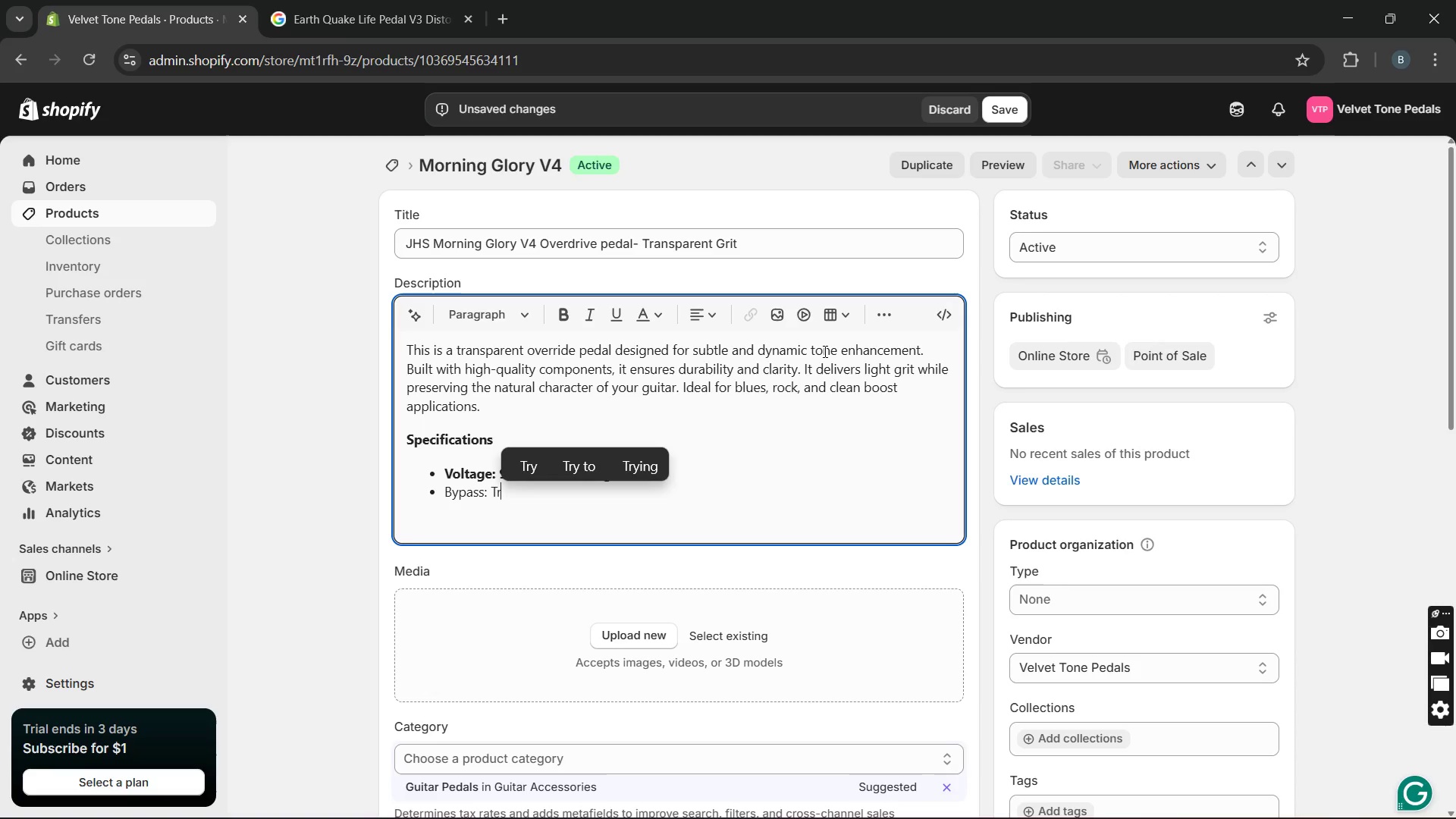 
type(ue Bypass)
 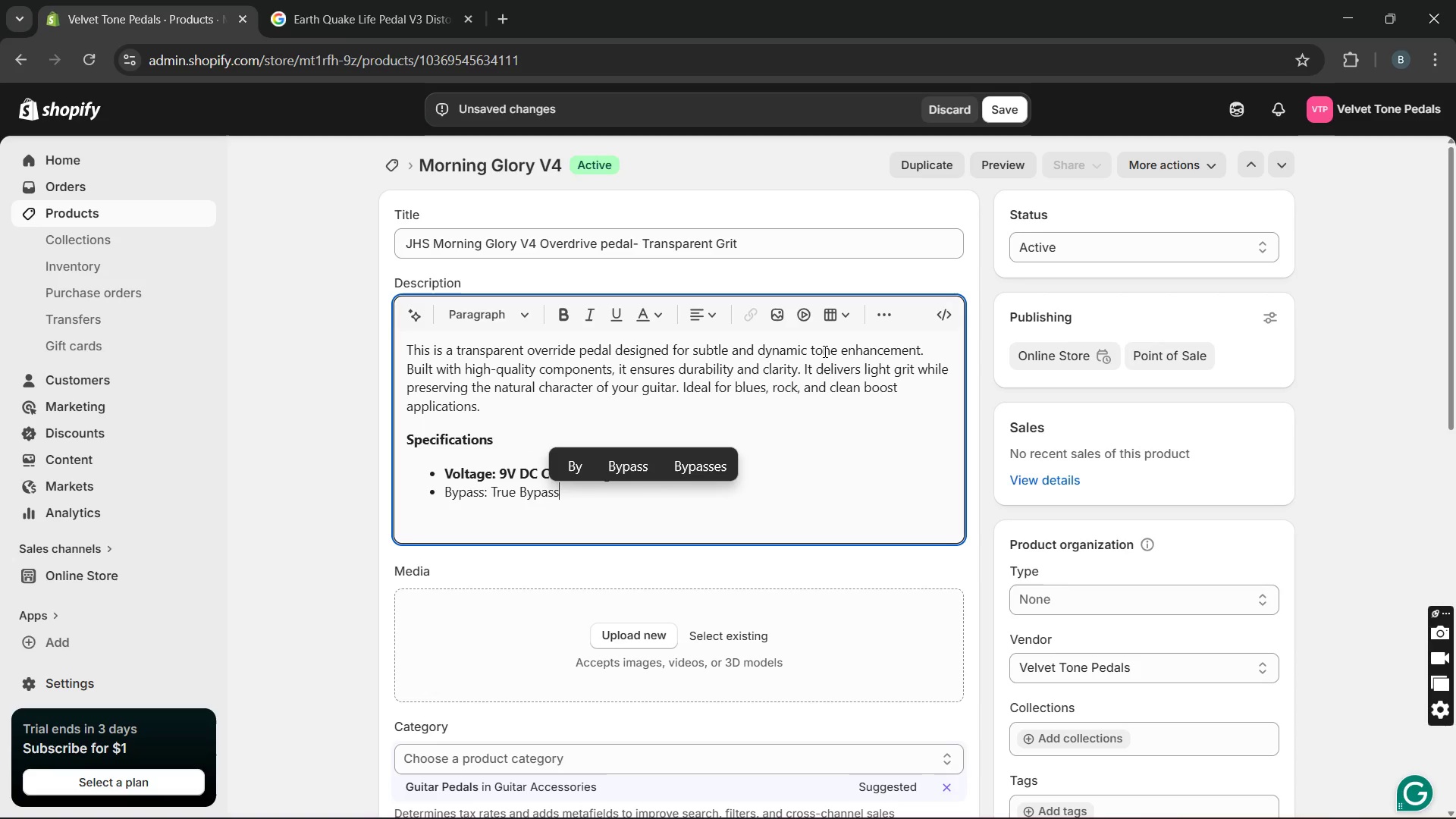 
key(Enter)
 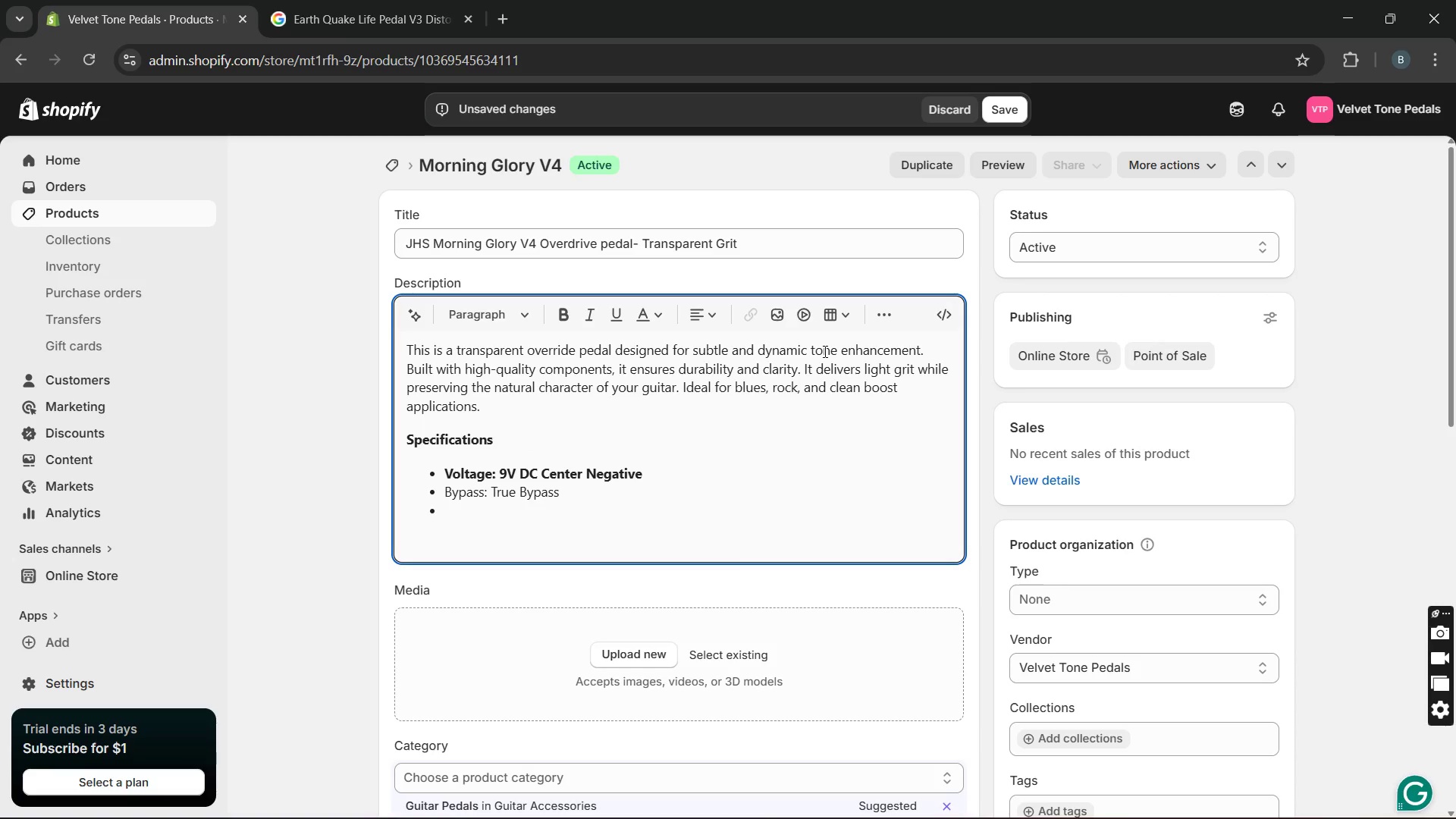 
type(I/O: Mono In / m)
key(Backspace)
type(Mono Out)
 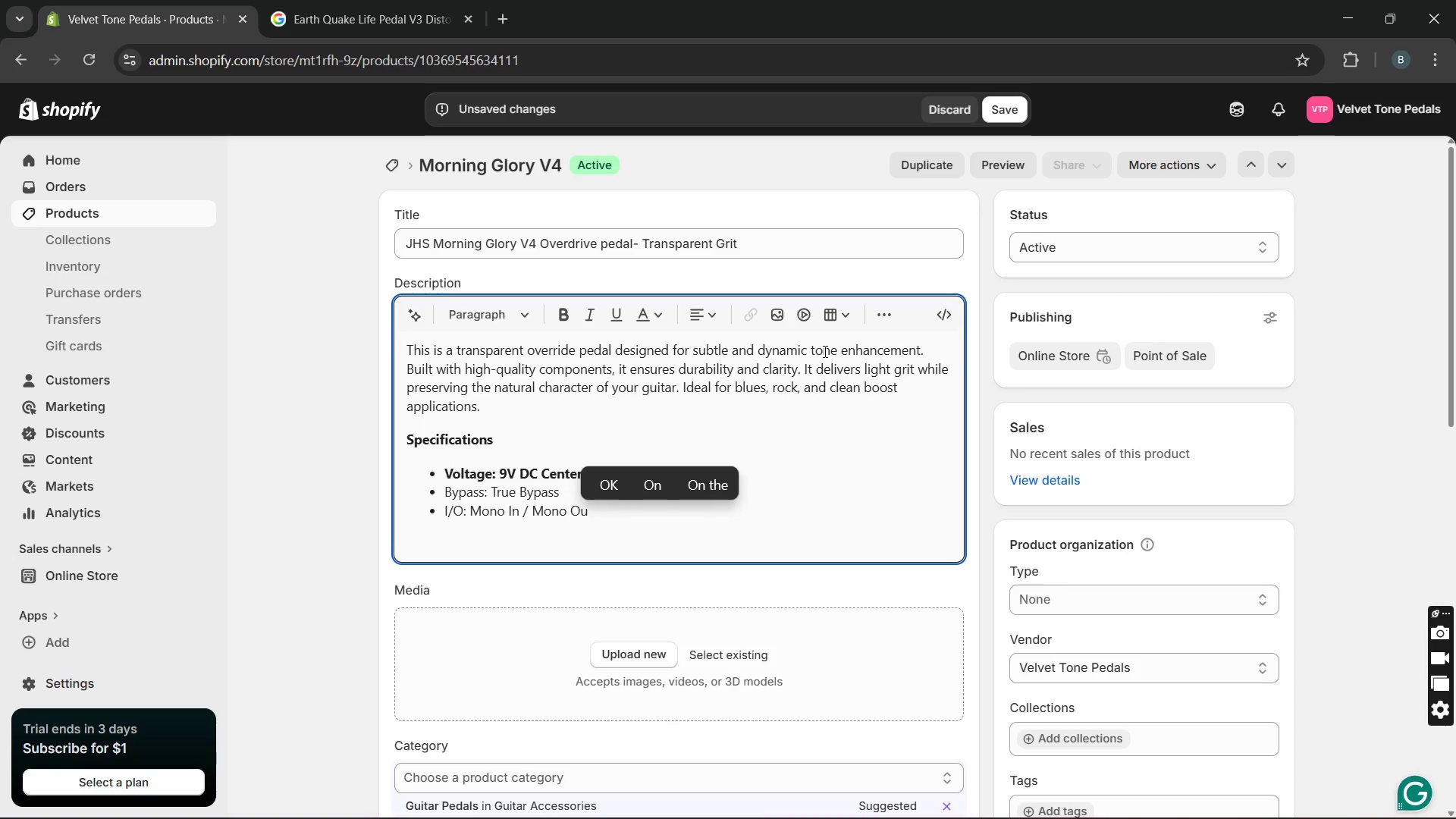 
wait(5.17)
 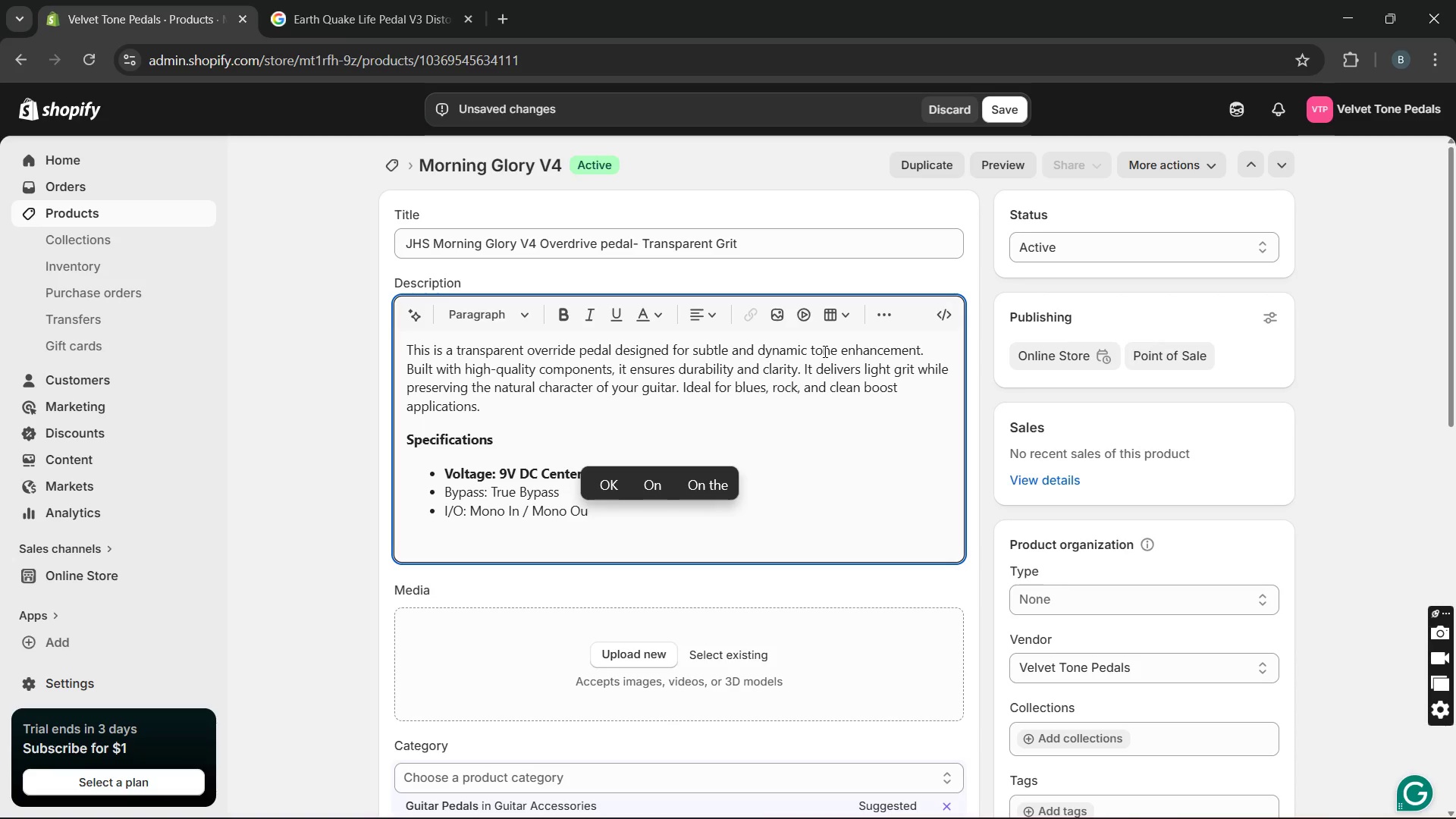 
double_click([526, 444])
 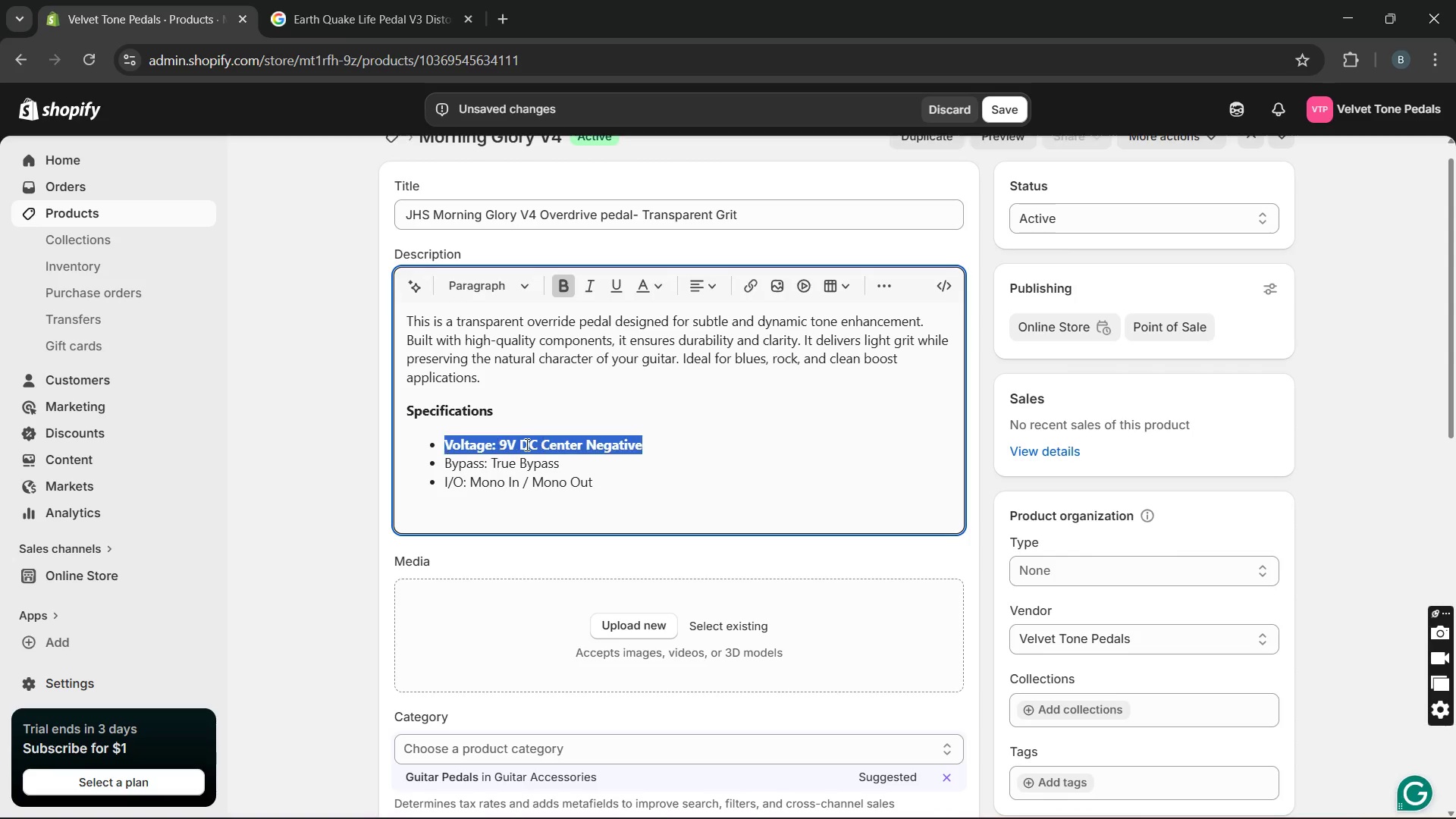 
triple_click([526, 444])
 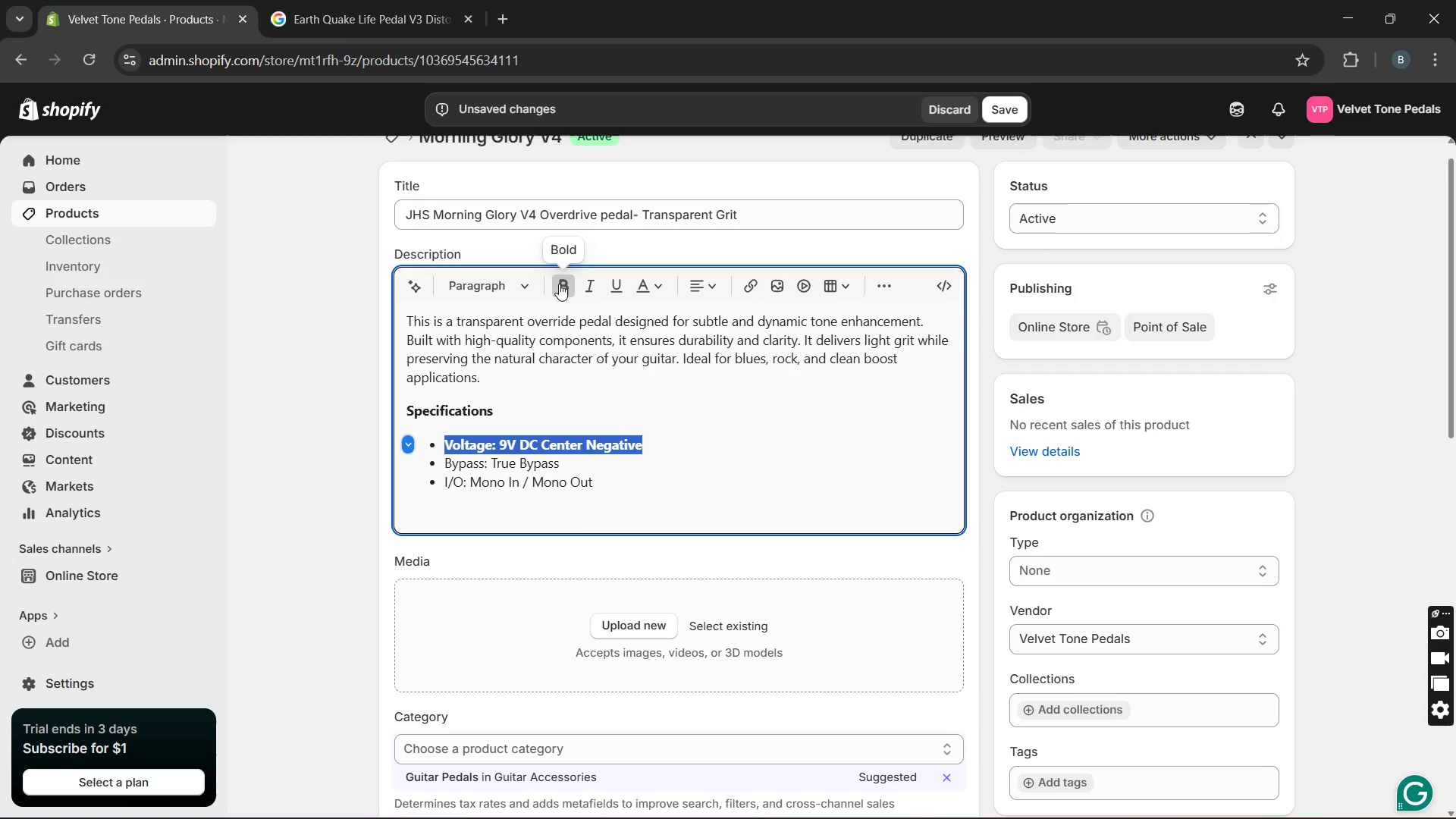 
left_click([559, 284])
 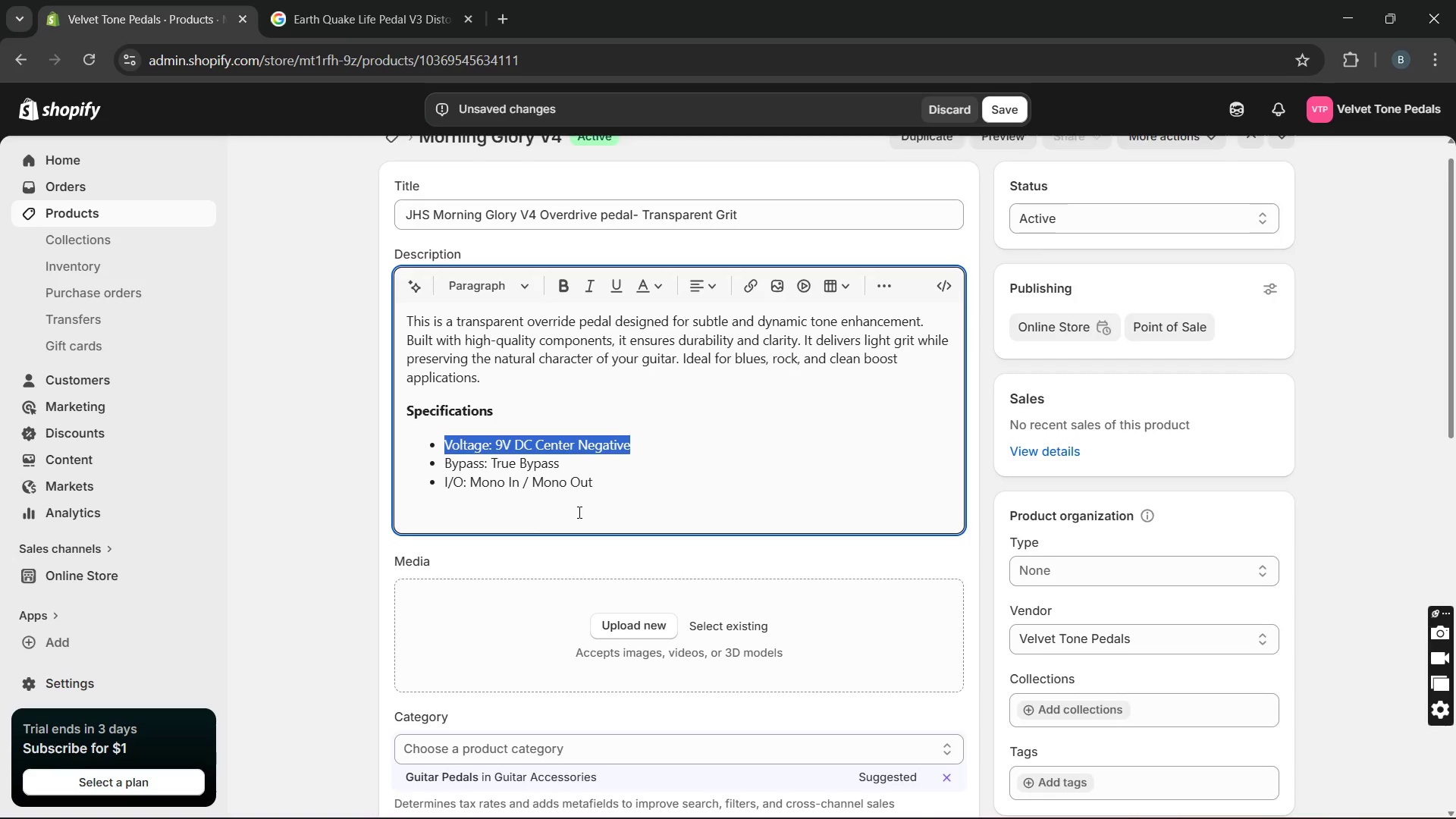 
left_click([578, 512])
 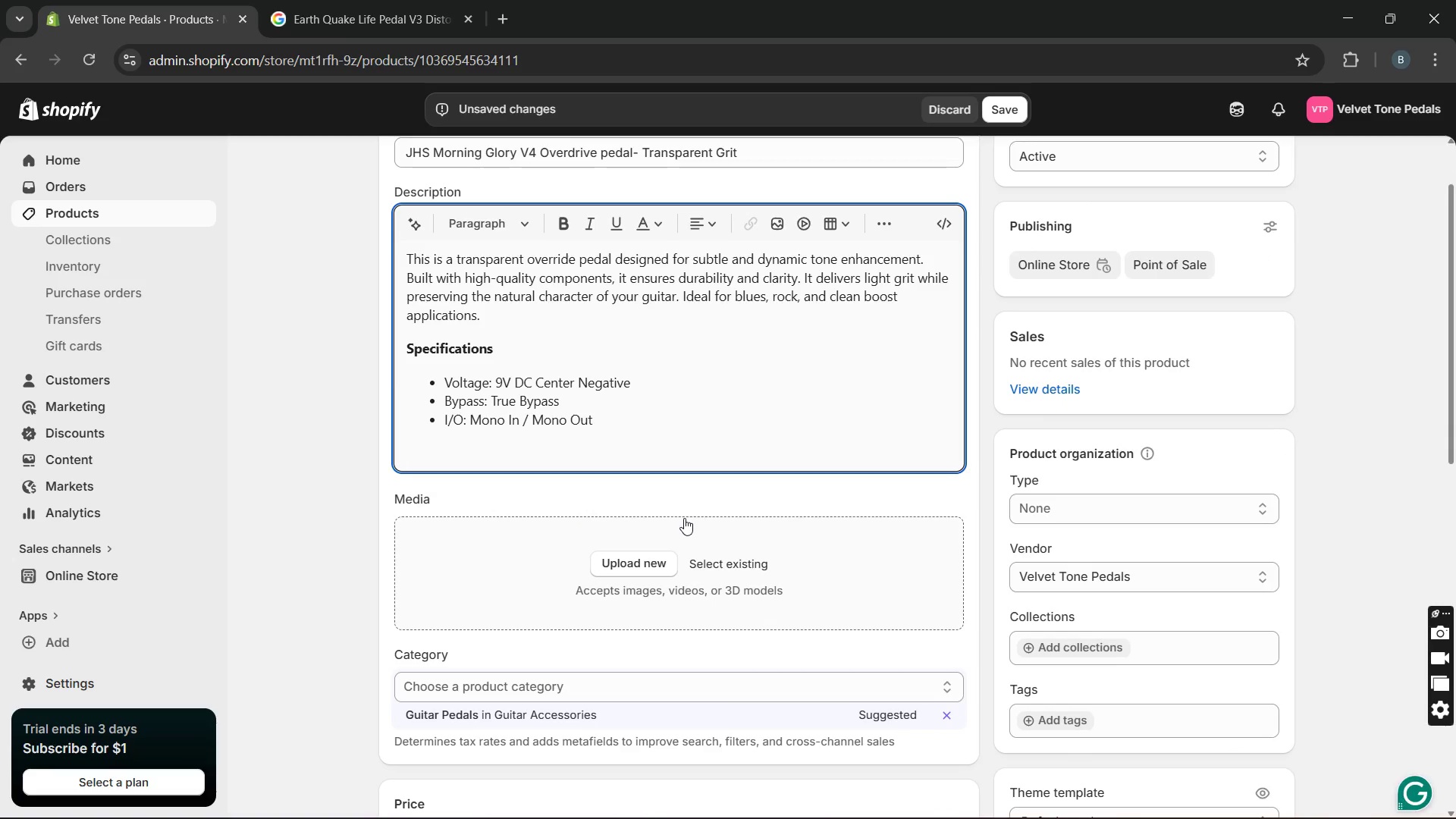 
wait(8.55)
 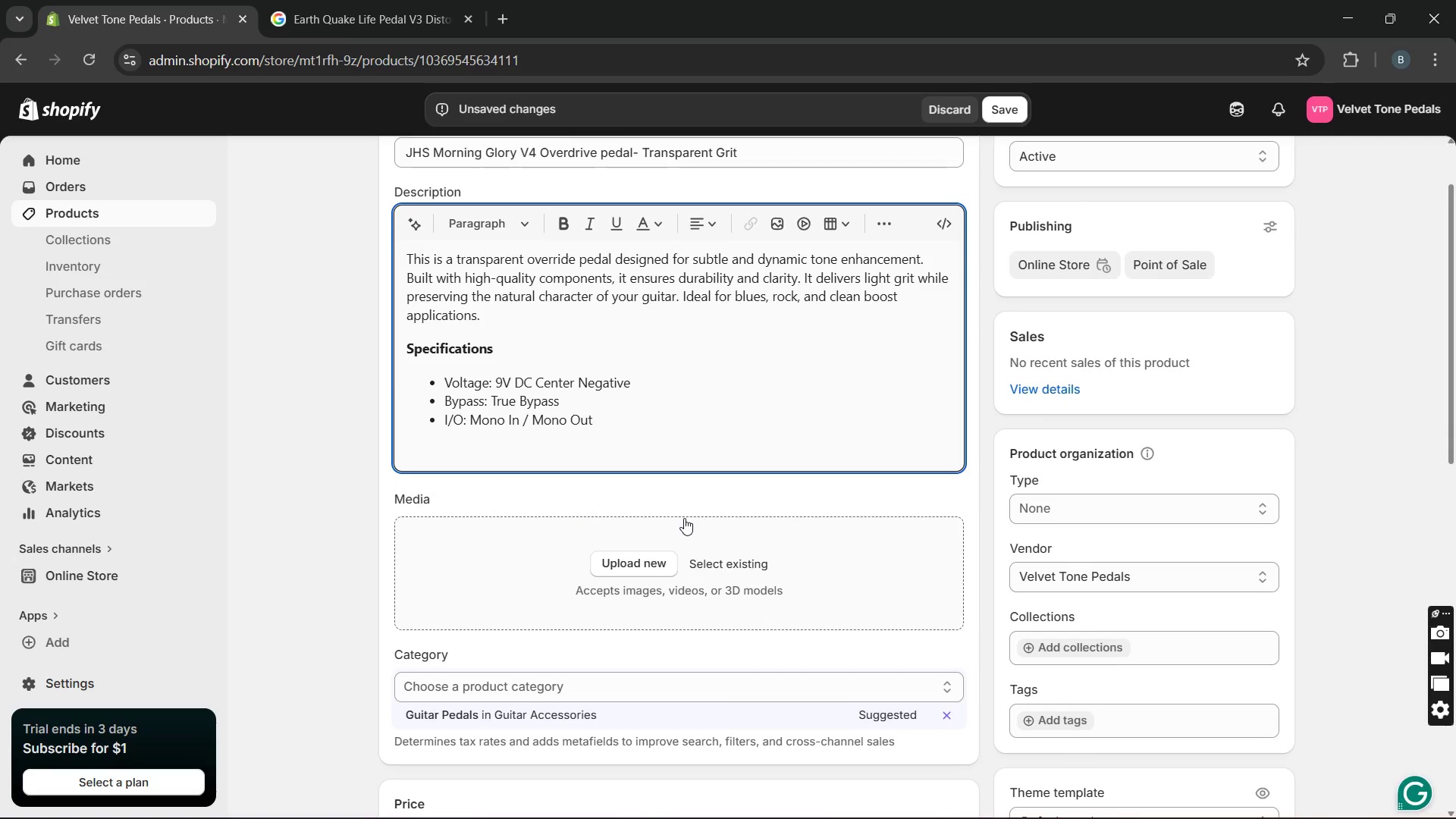 
left_click([958, 469])
 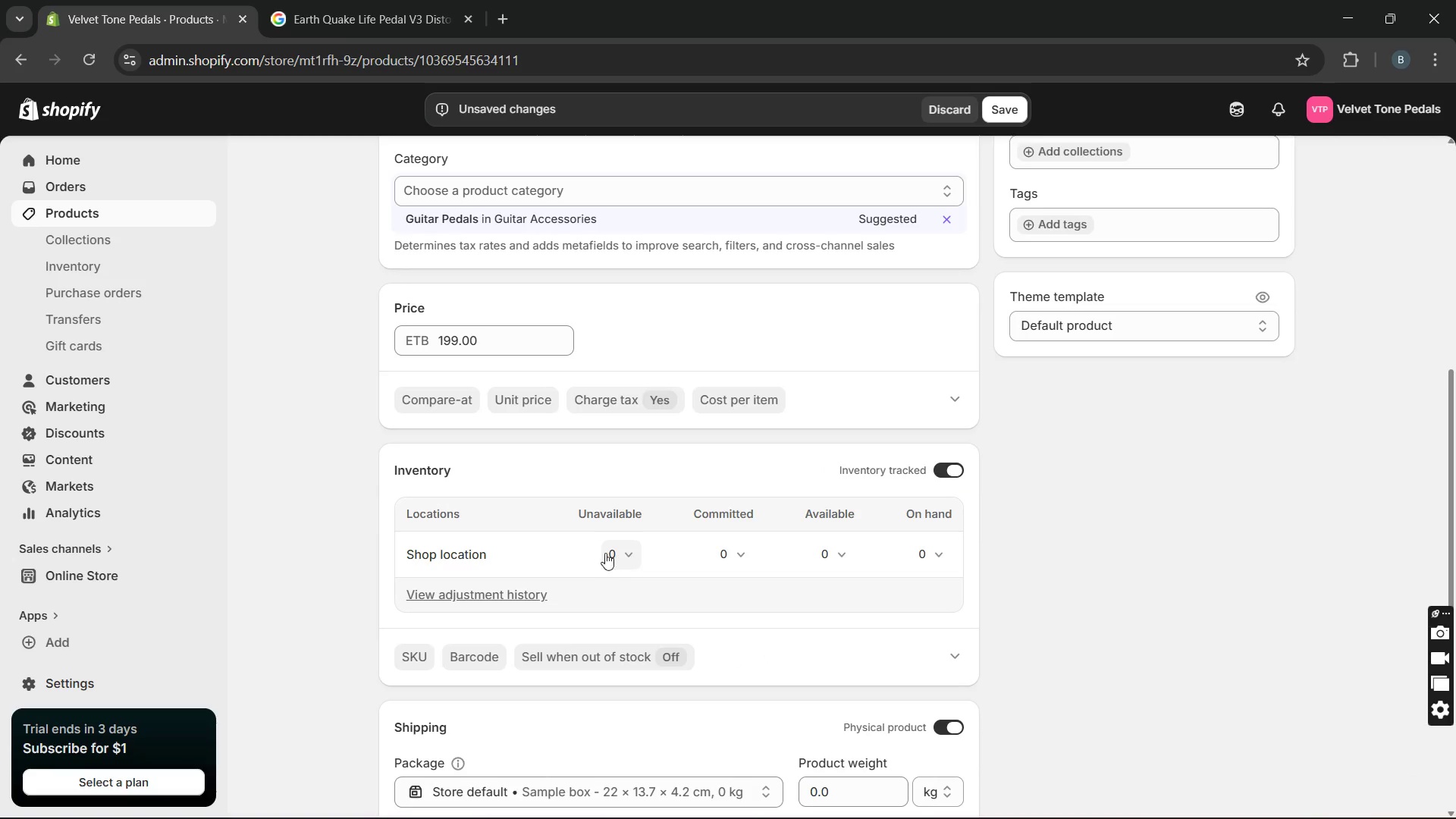 
left_click([603, 553])
 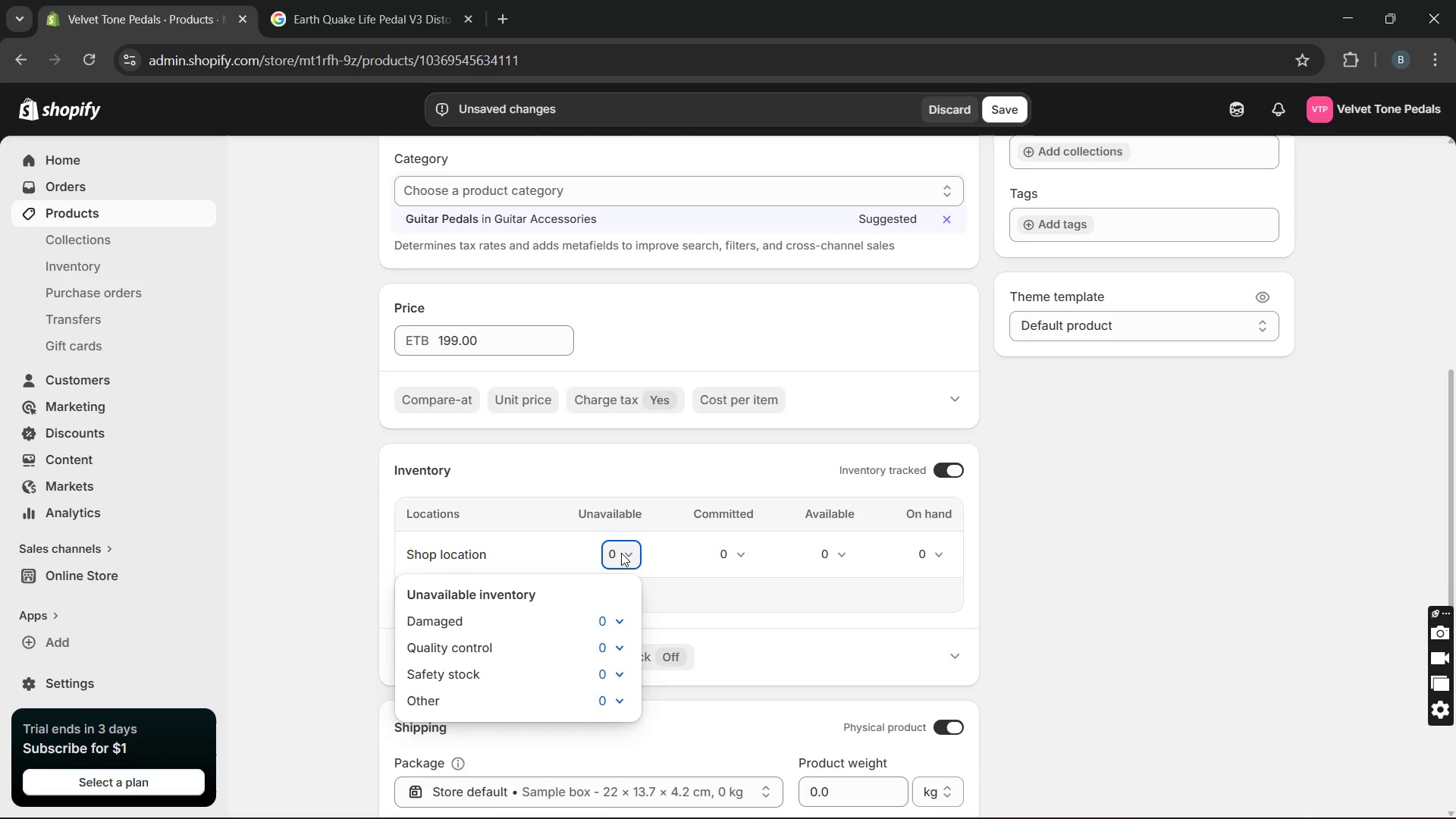 
left_click([622, 553])
 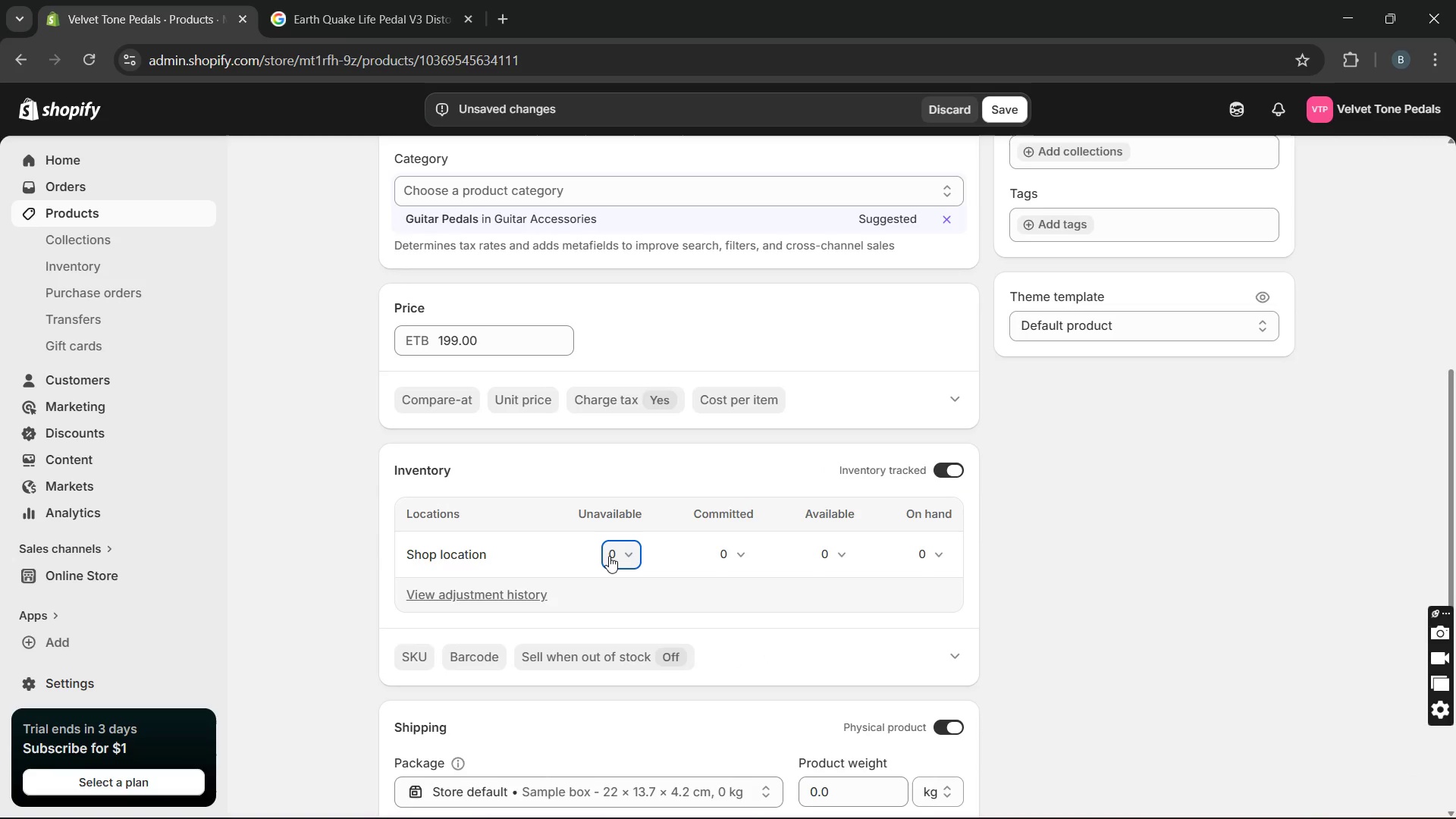 
left_click([609, 556])
 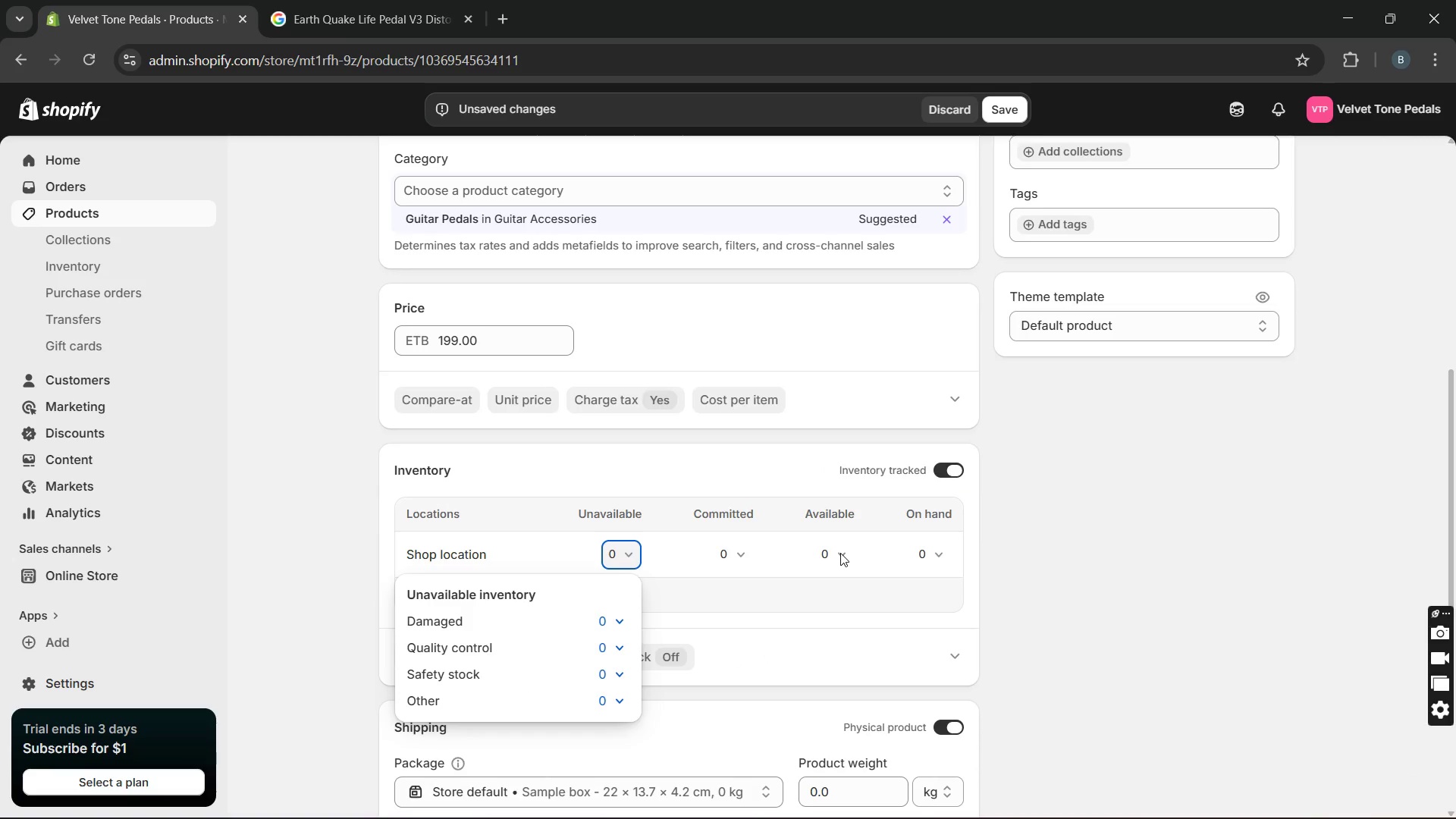 
left_click([827, 554])
 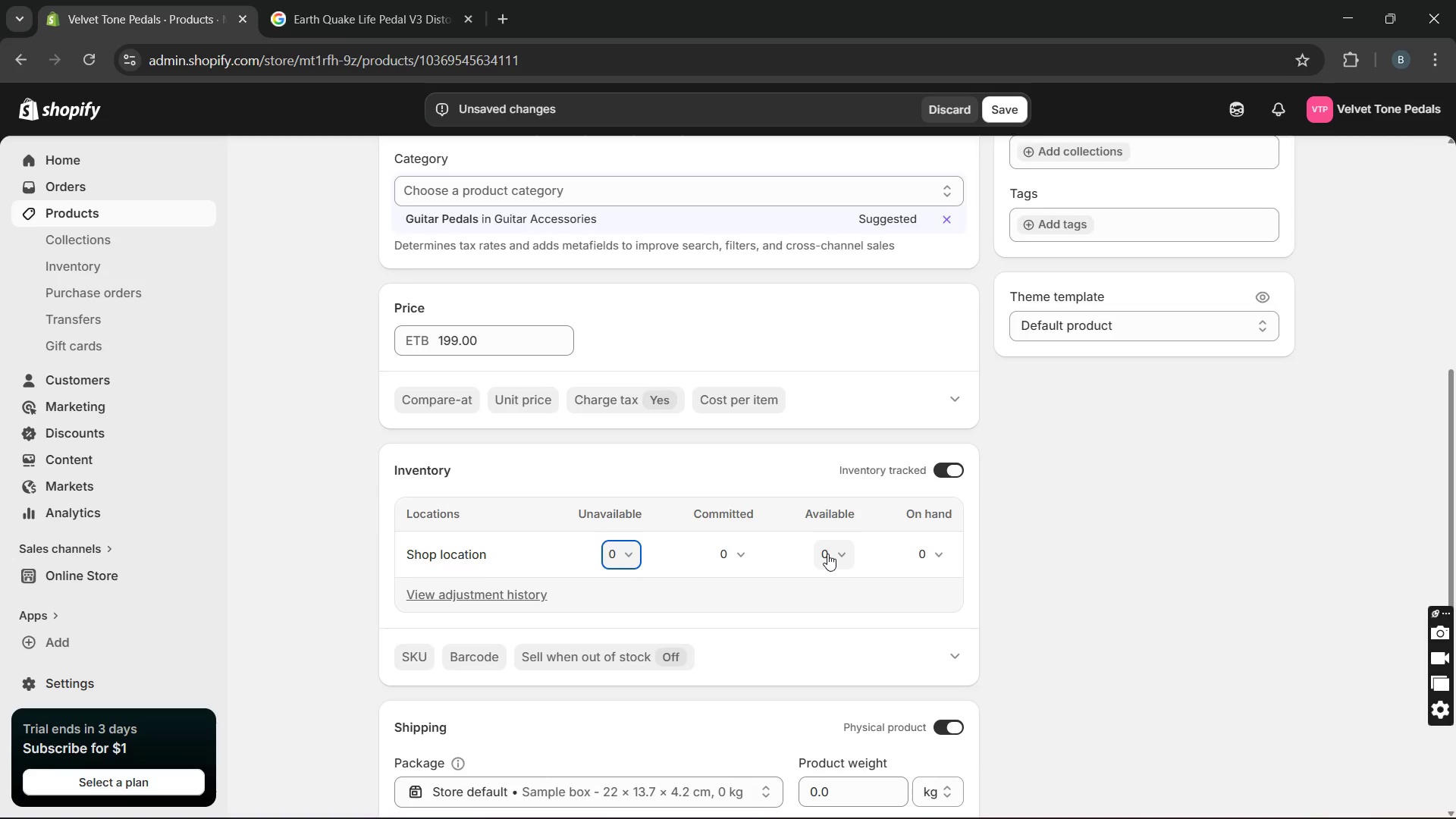 
left_click([827, 554])
 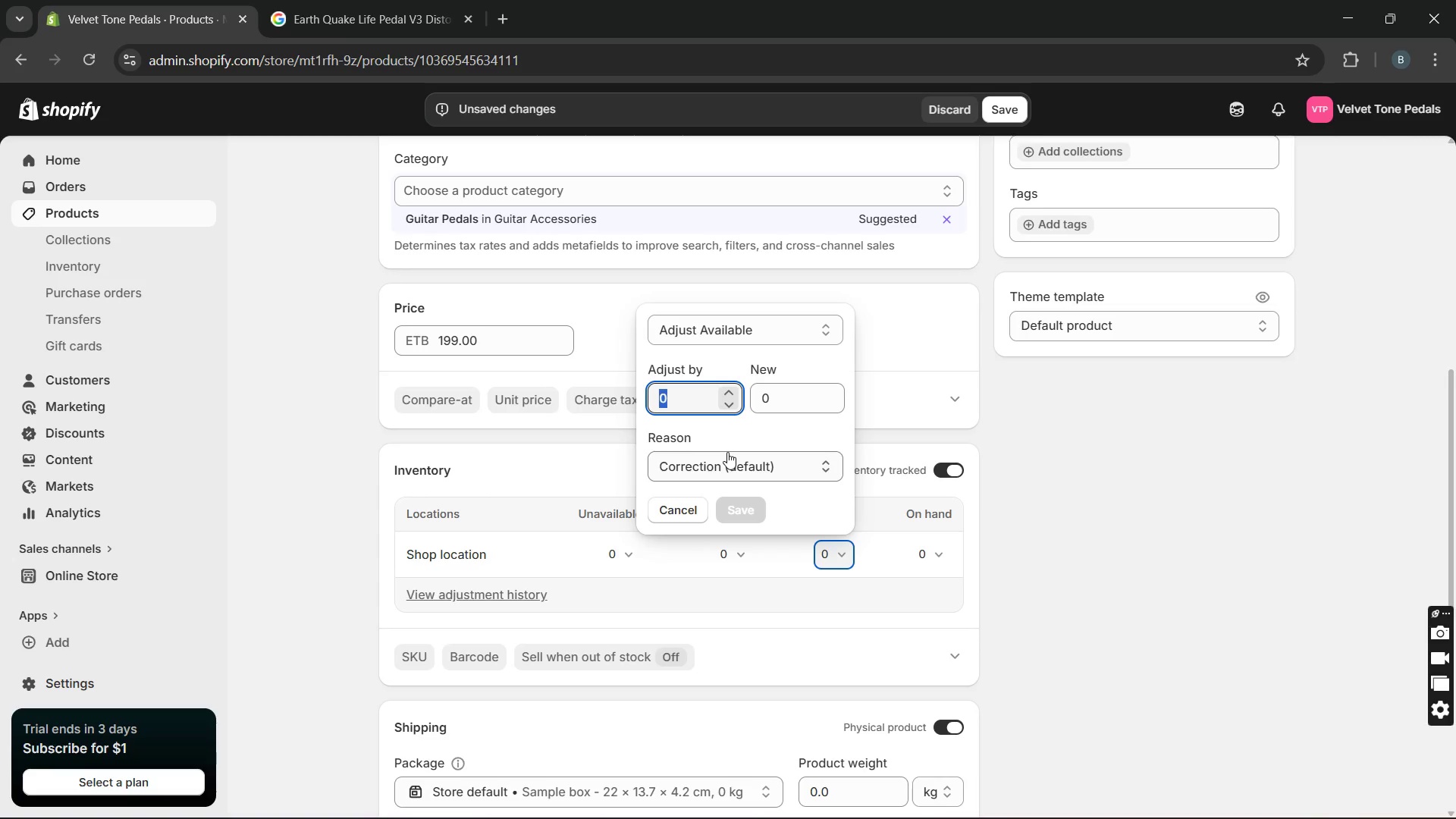 
type(25)
 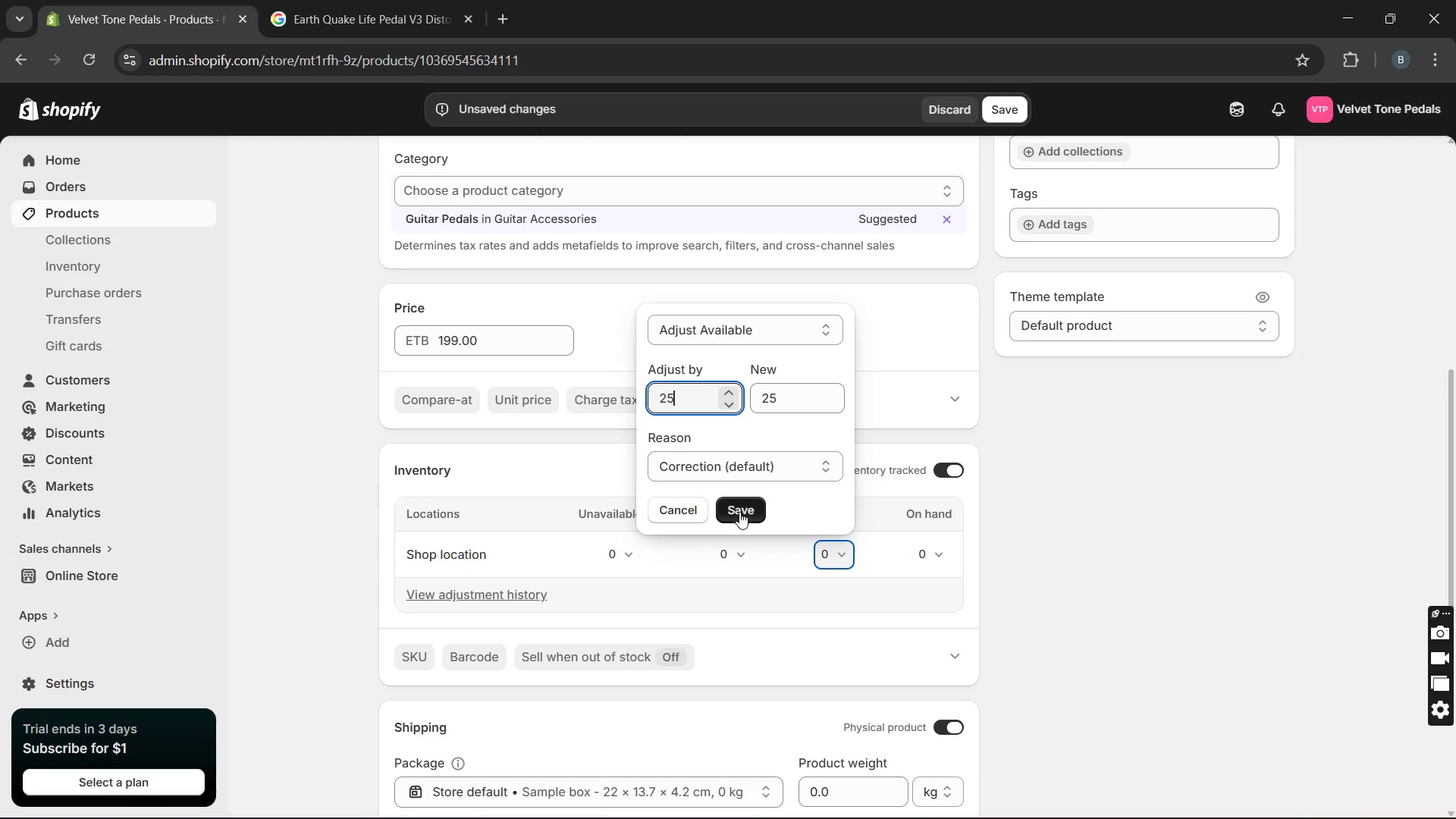 
left_click([739, 512])
 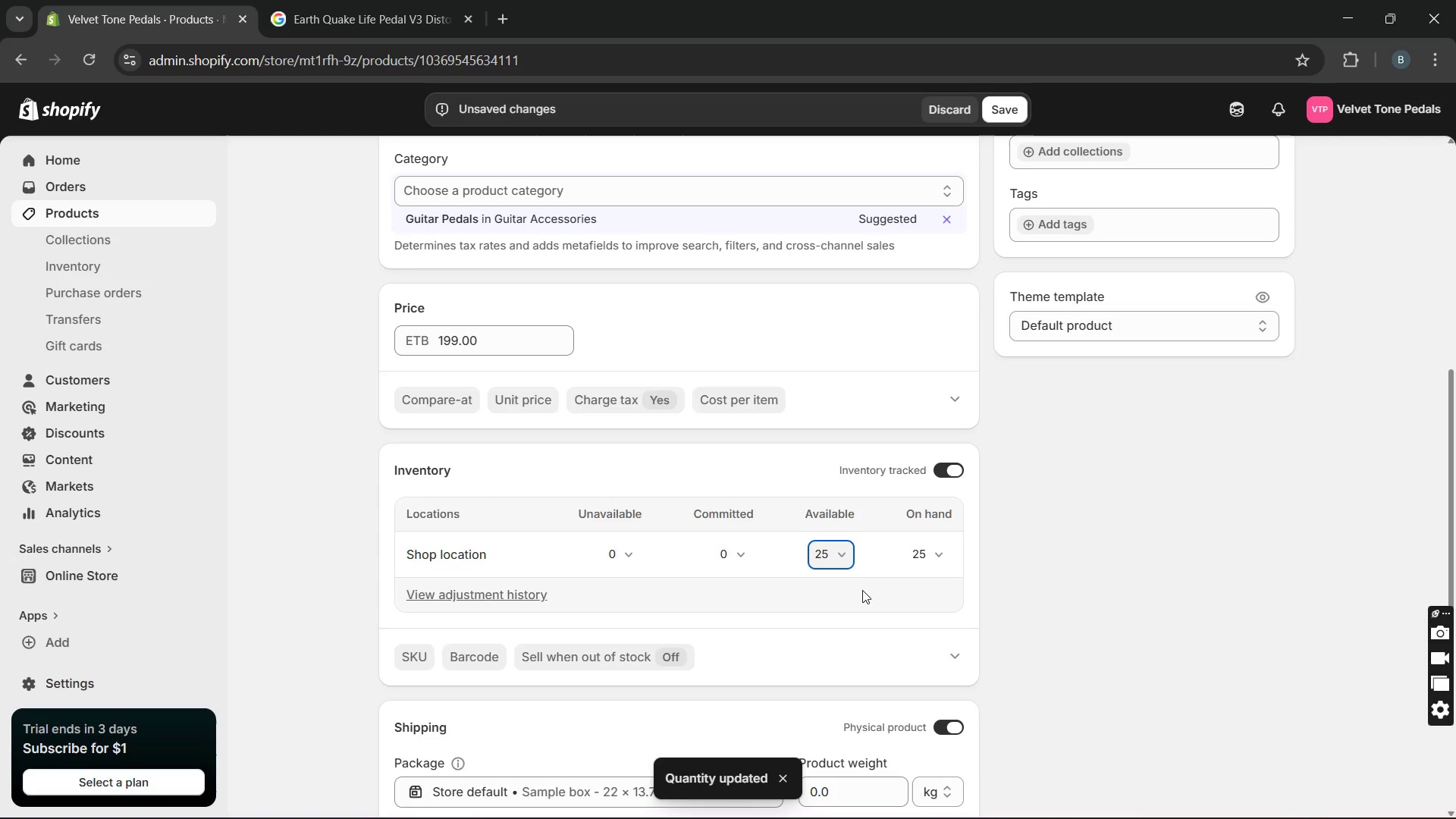 
left_click([822, 553])
 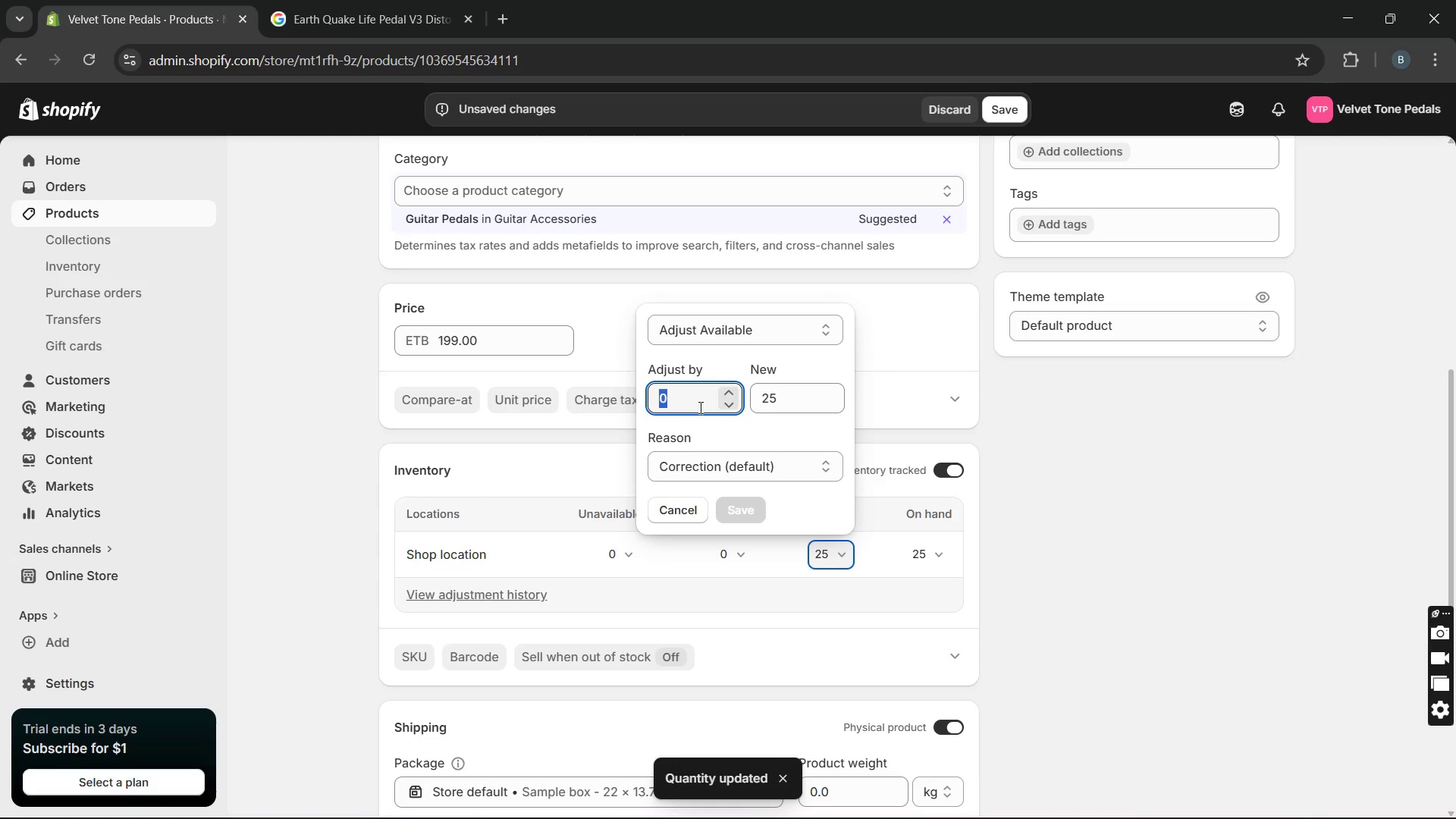 
type(15)
 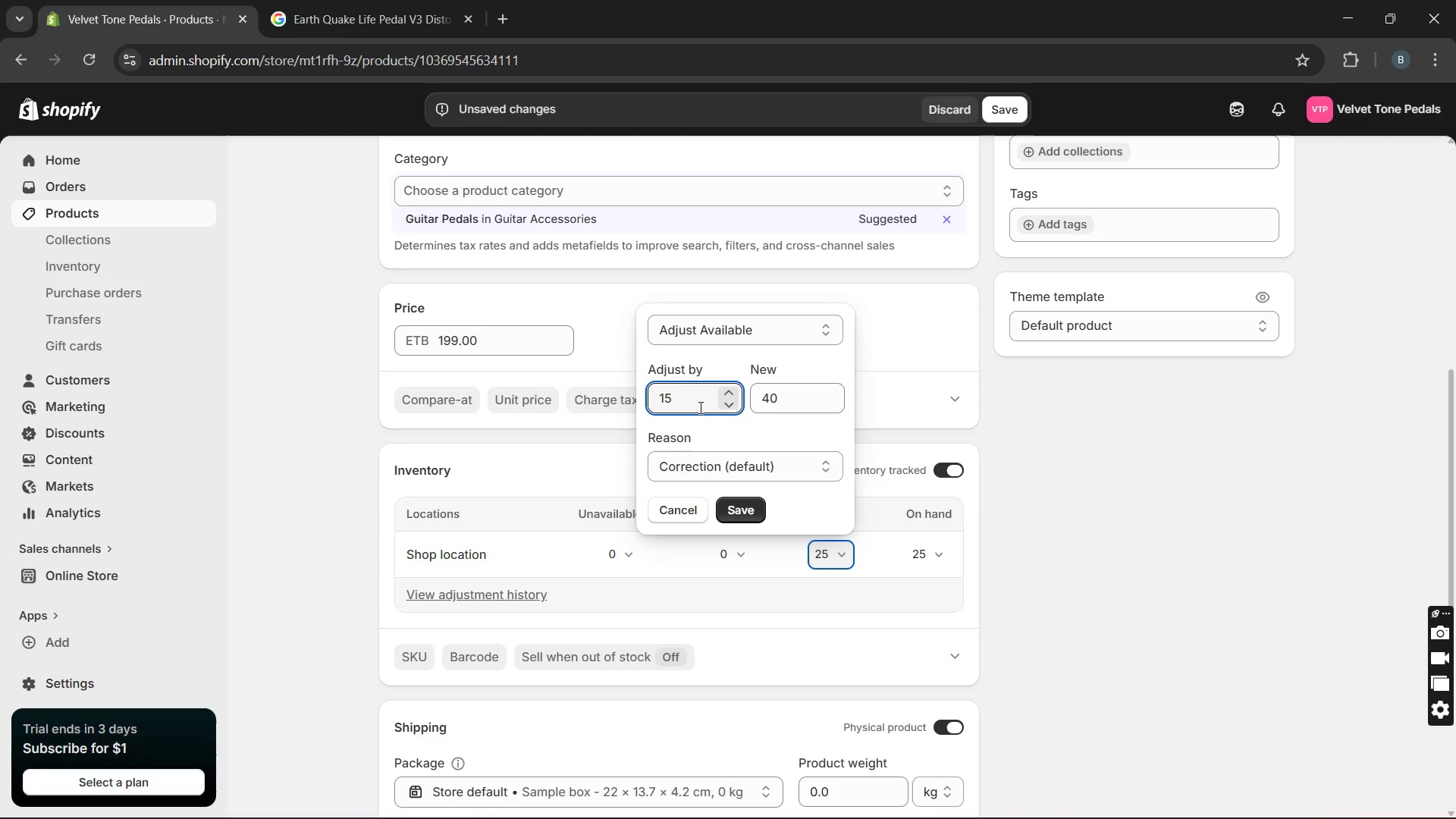 
key(Enter)
 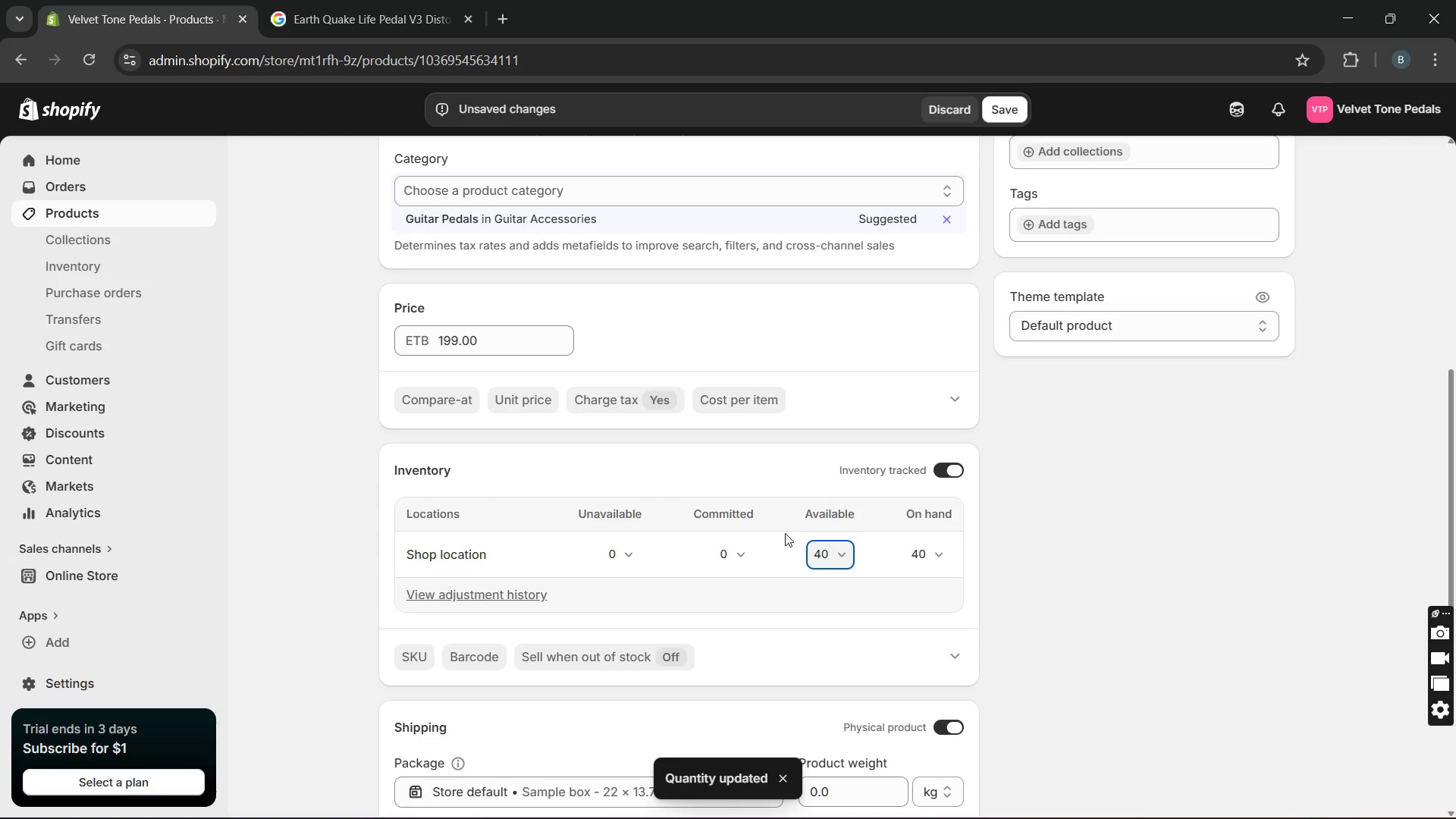 
left_click([822, 554])
 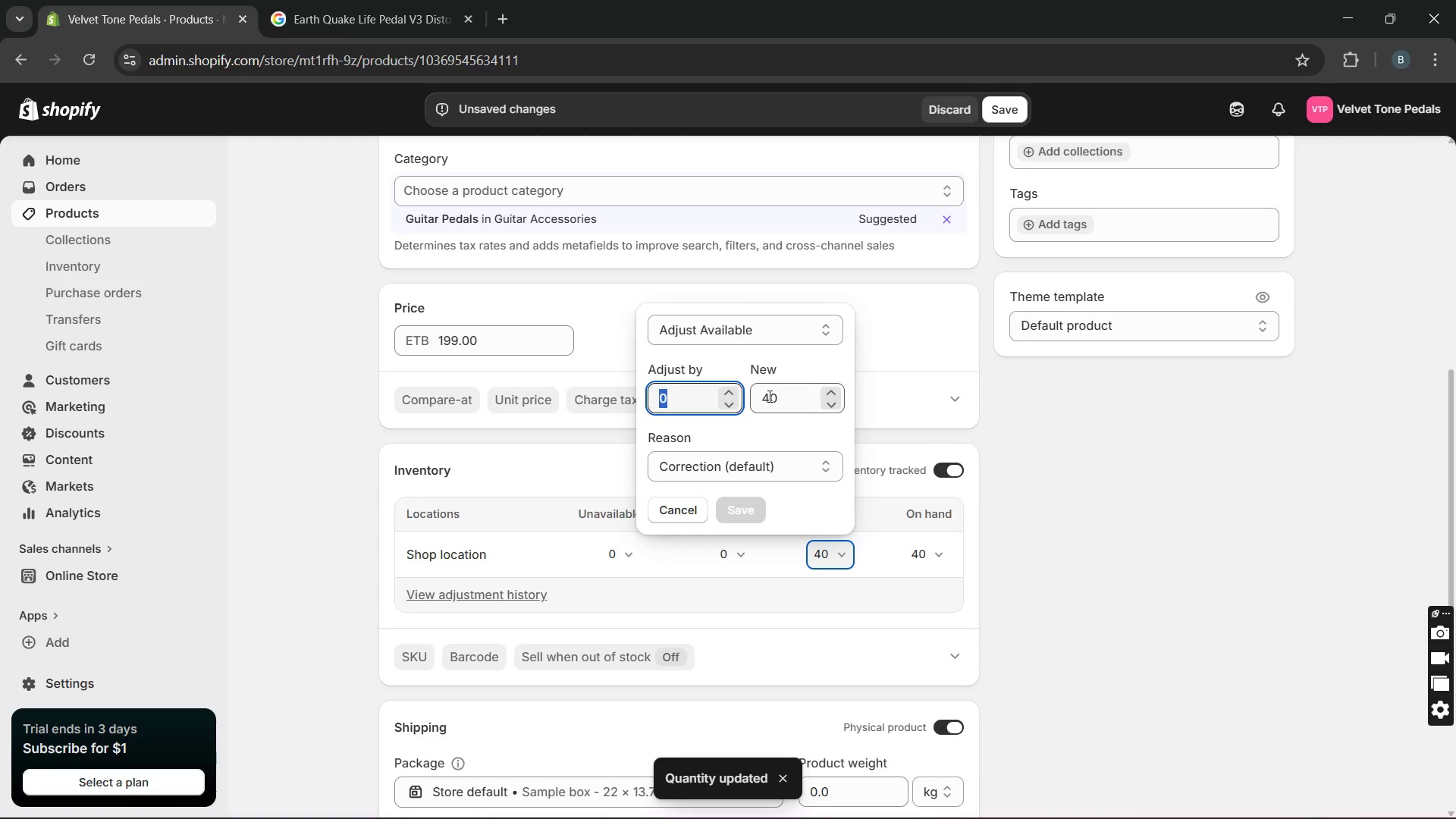 
double_click([768, 396])
 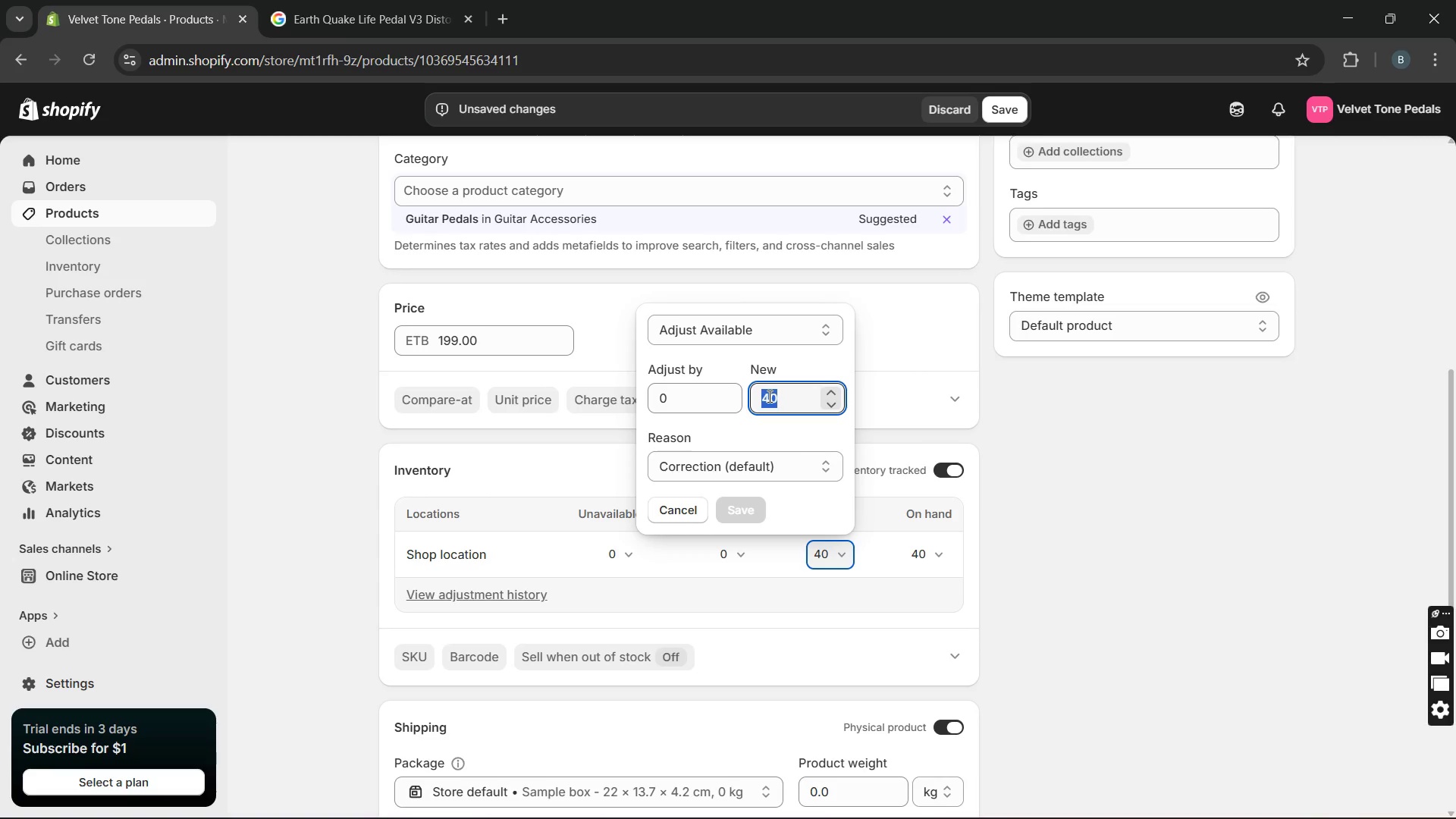 
key(0)
 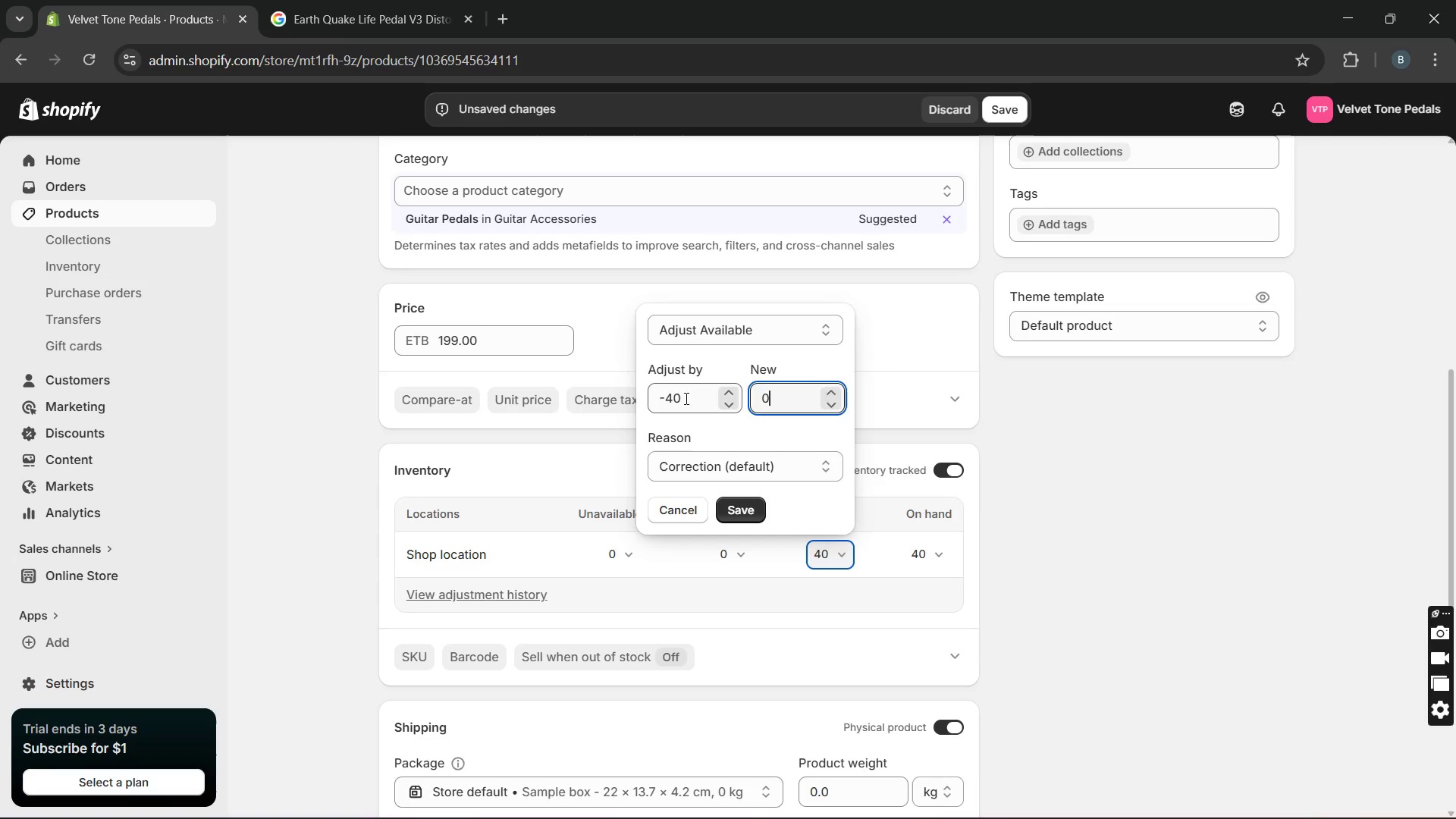 
left_click_drag(start_coordinate=[685, 398], to_coordinate=[645, 400])
 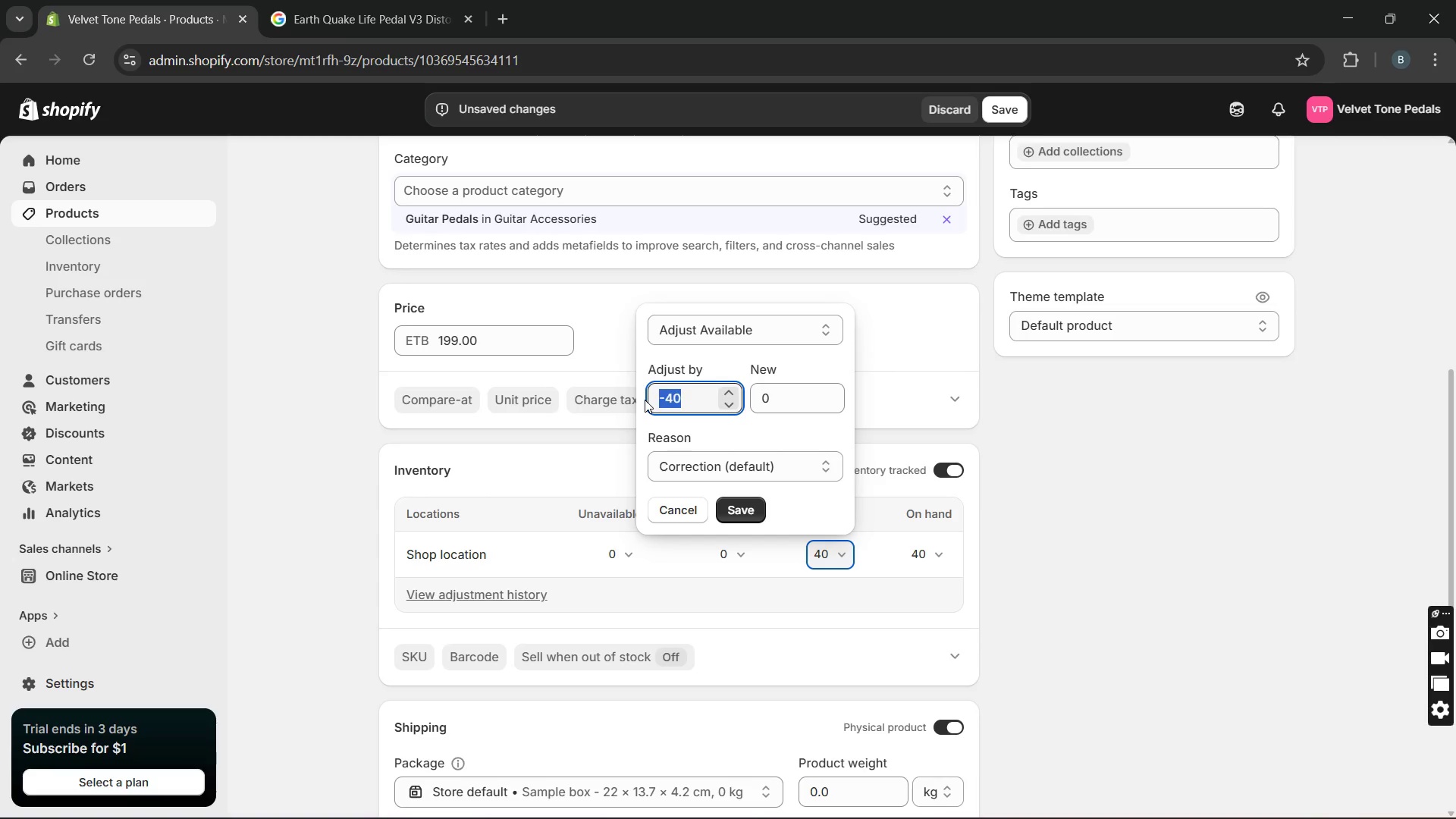 
type(15)
 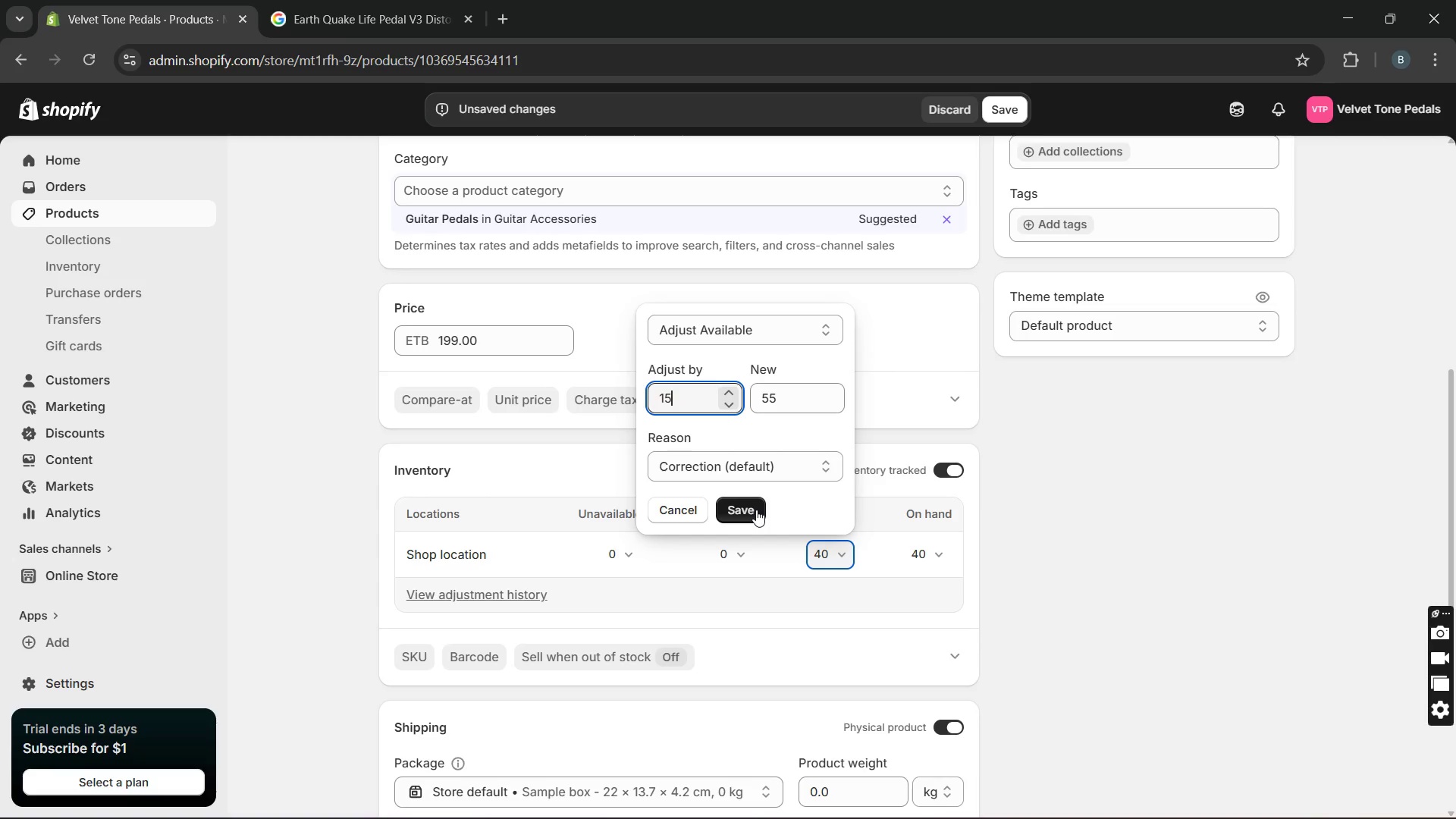 
left_click([756, 510])
 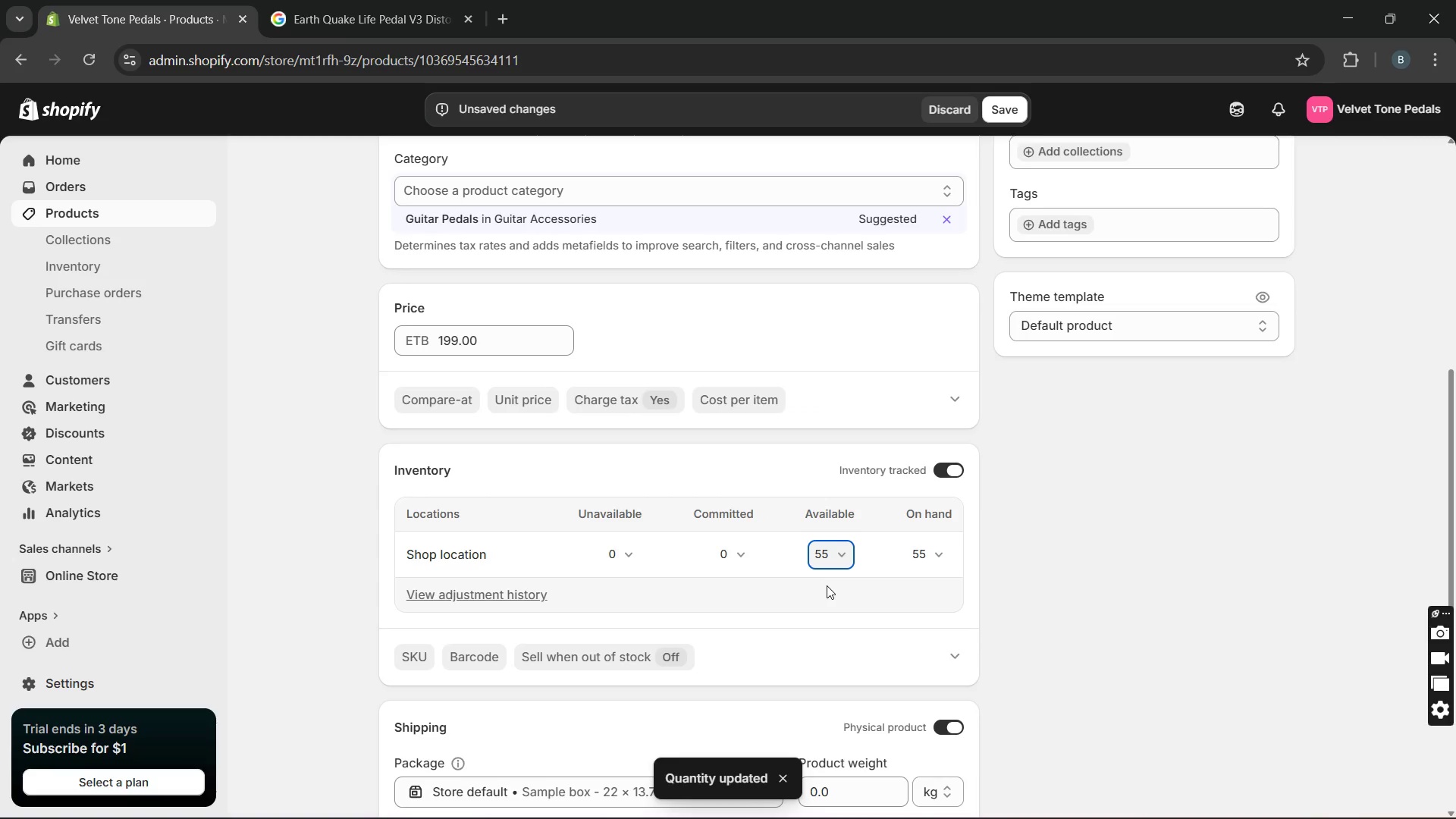 
left_click([825, 563])
 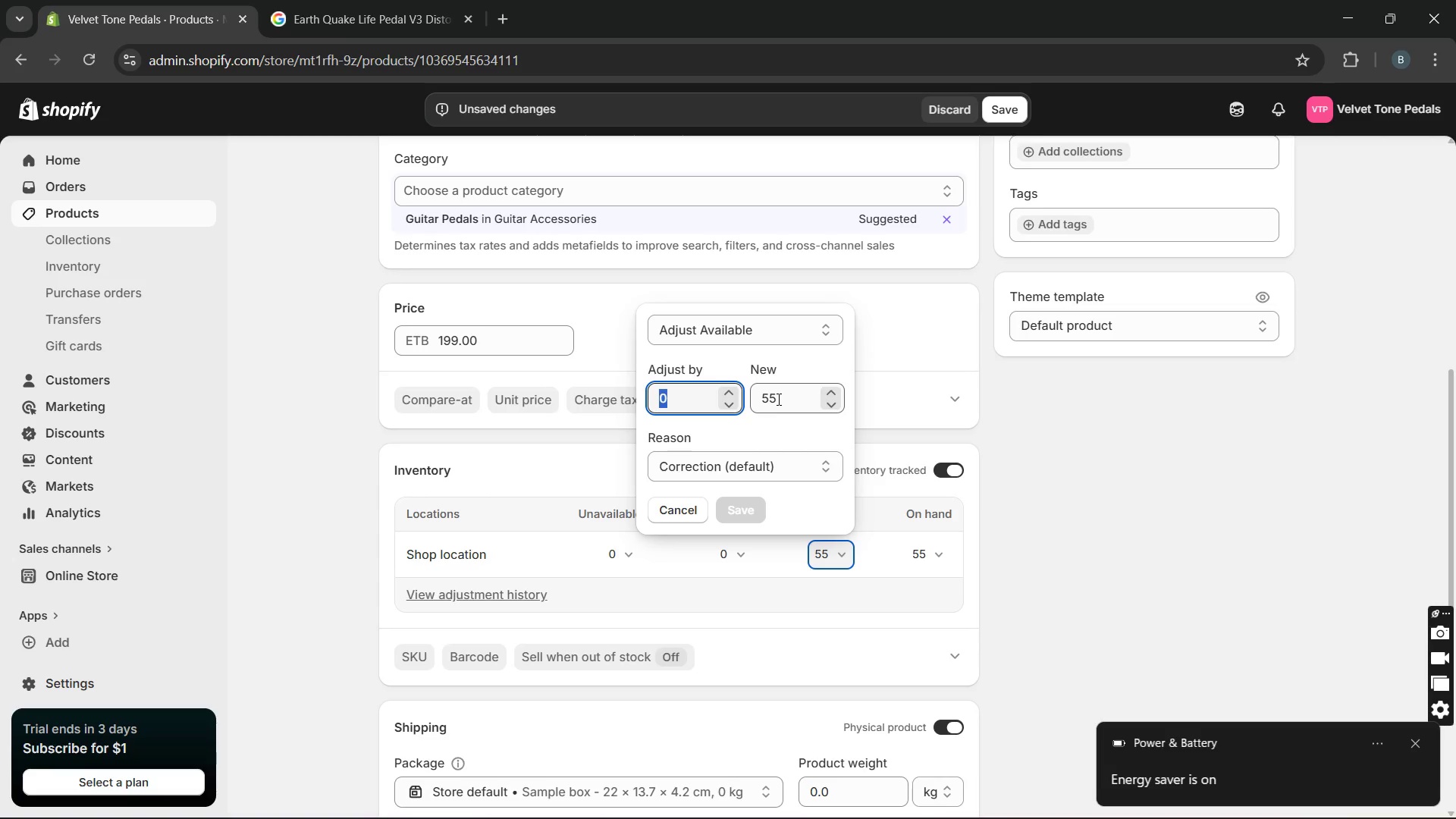 
double_click([777, 399])
 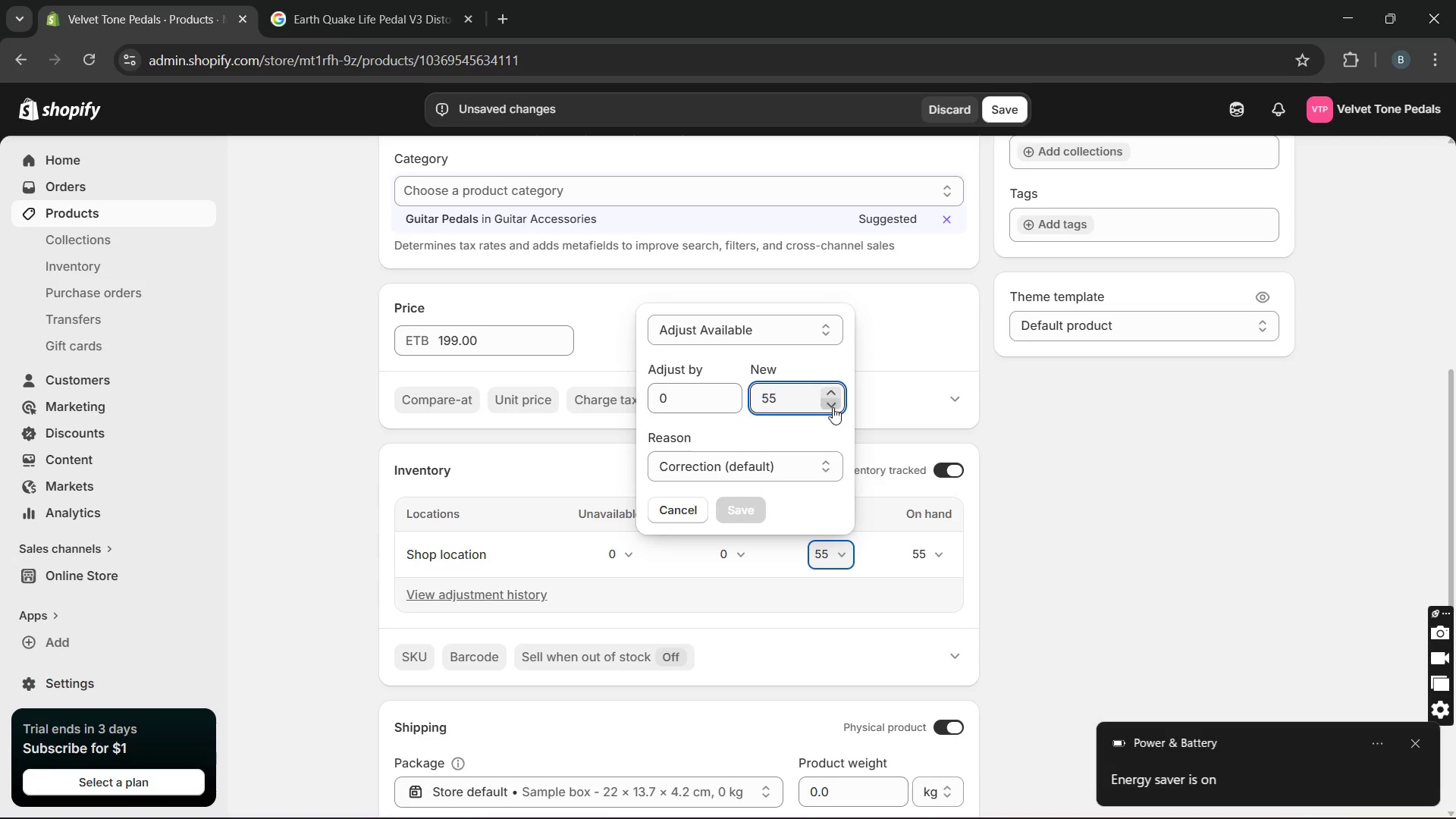 
double_click([833, 407])
 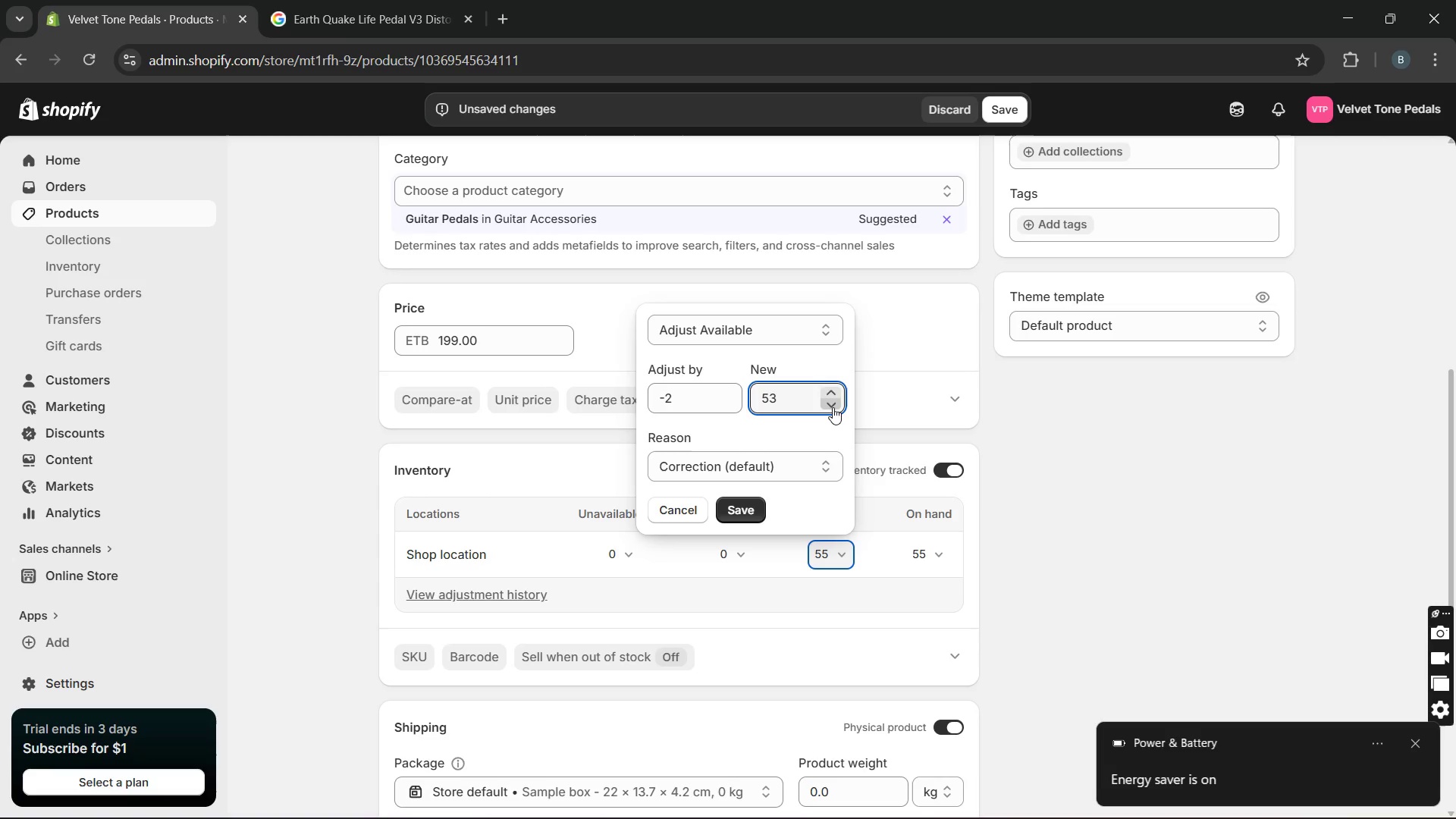 
triple_click([833, 407])
 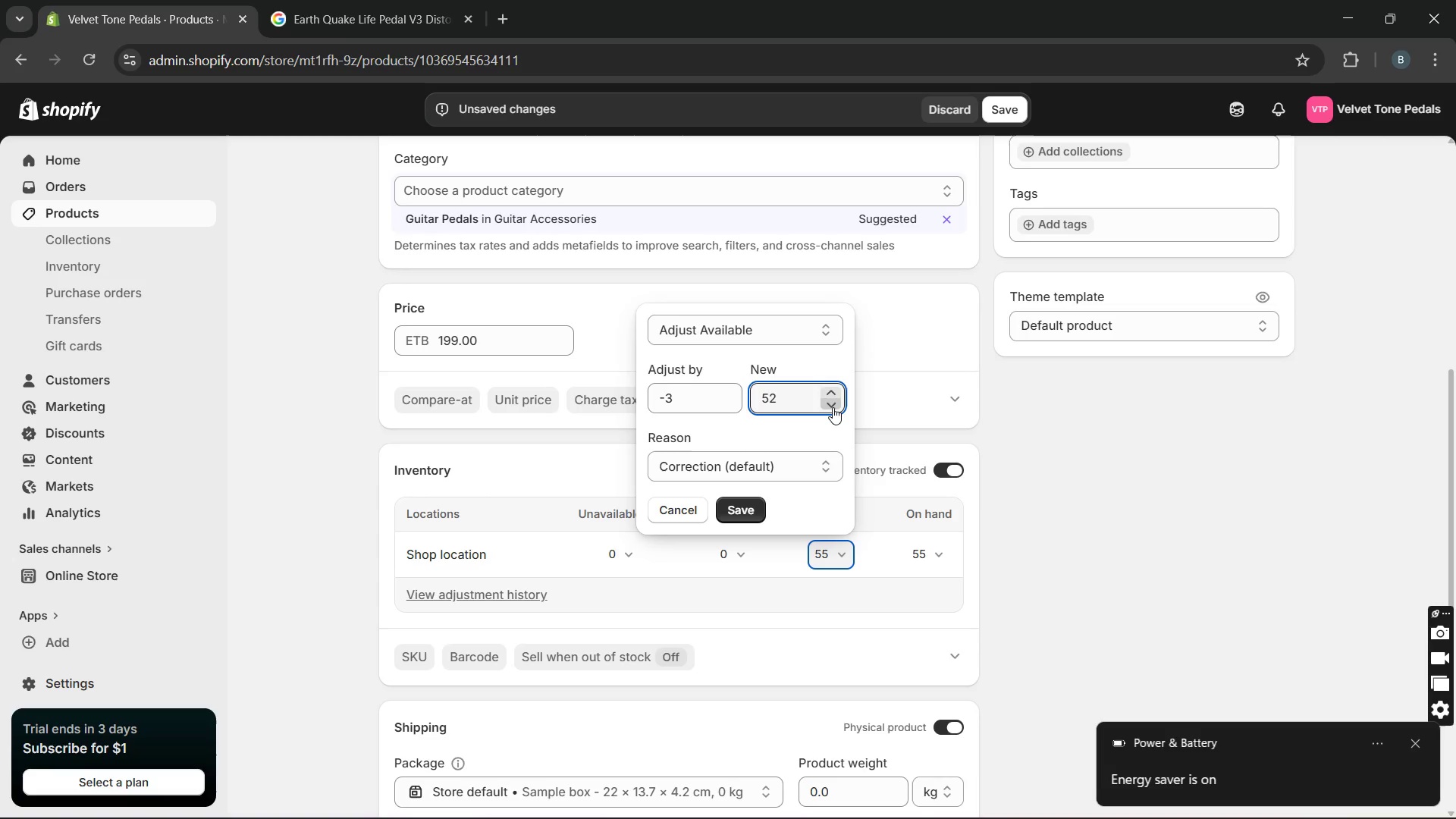 
triple_click([833, 407])
 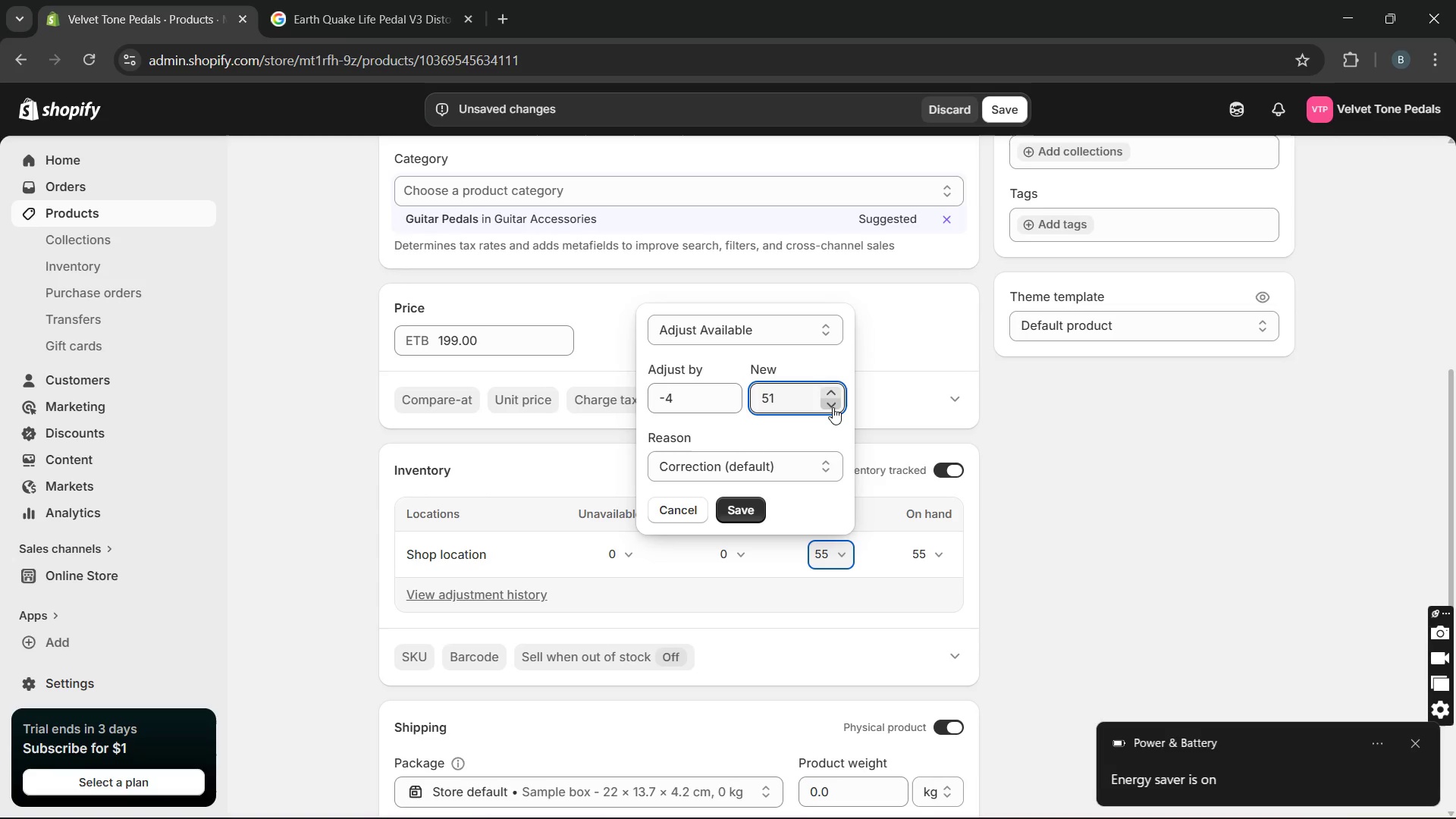 
triple_click([833, 407])
 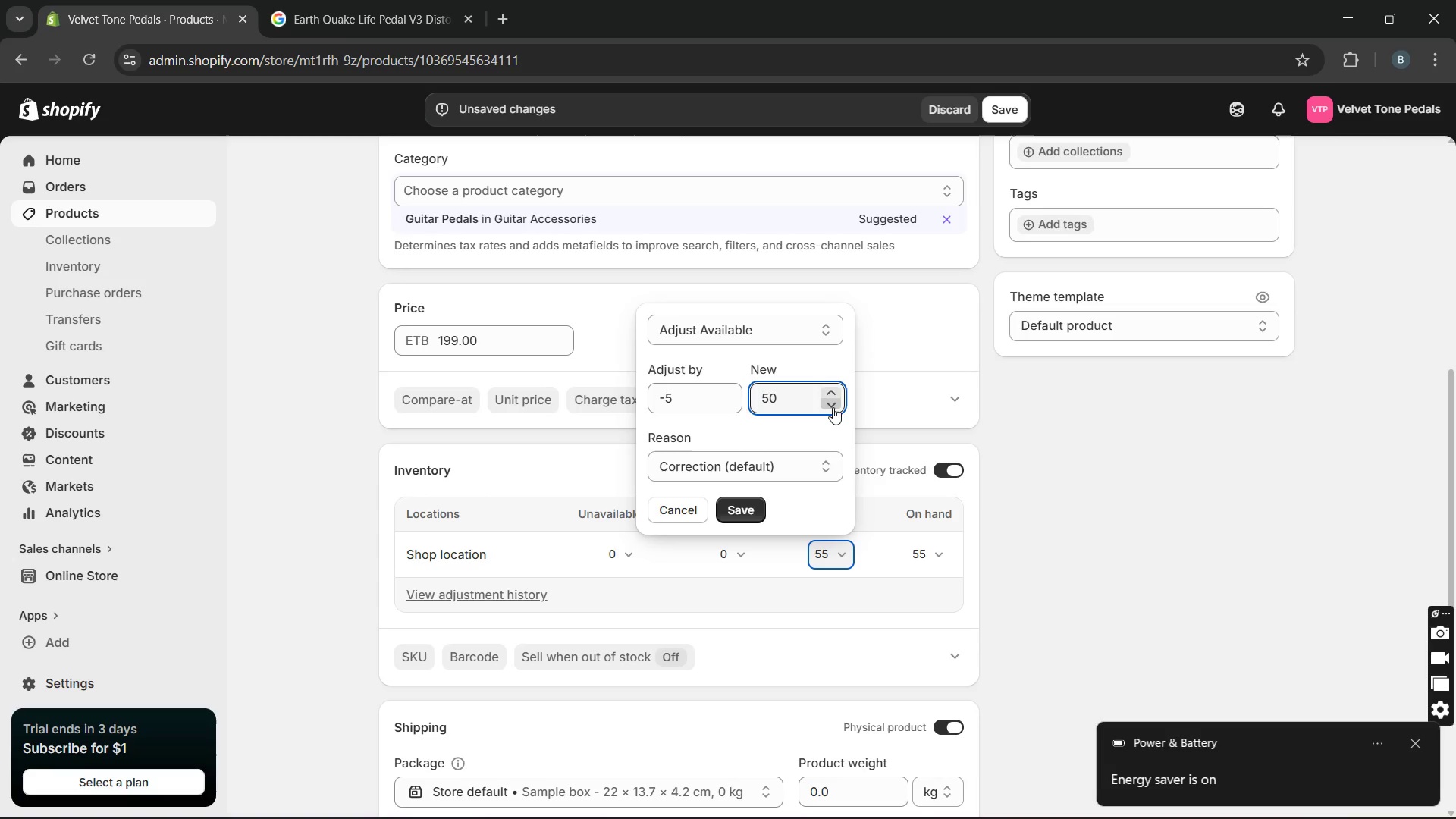 
triple_click([833, 407])
 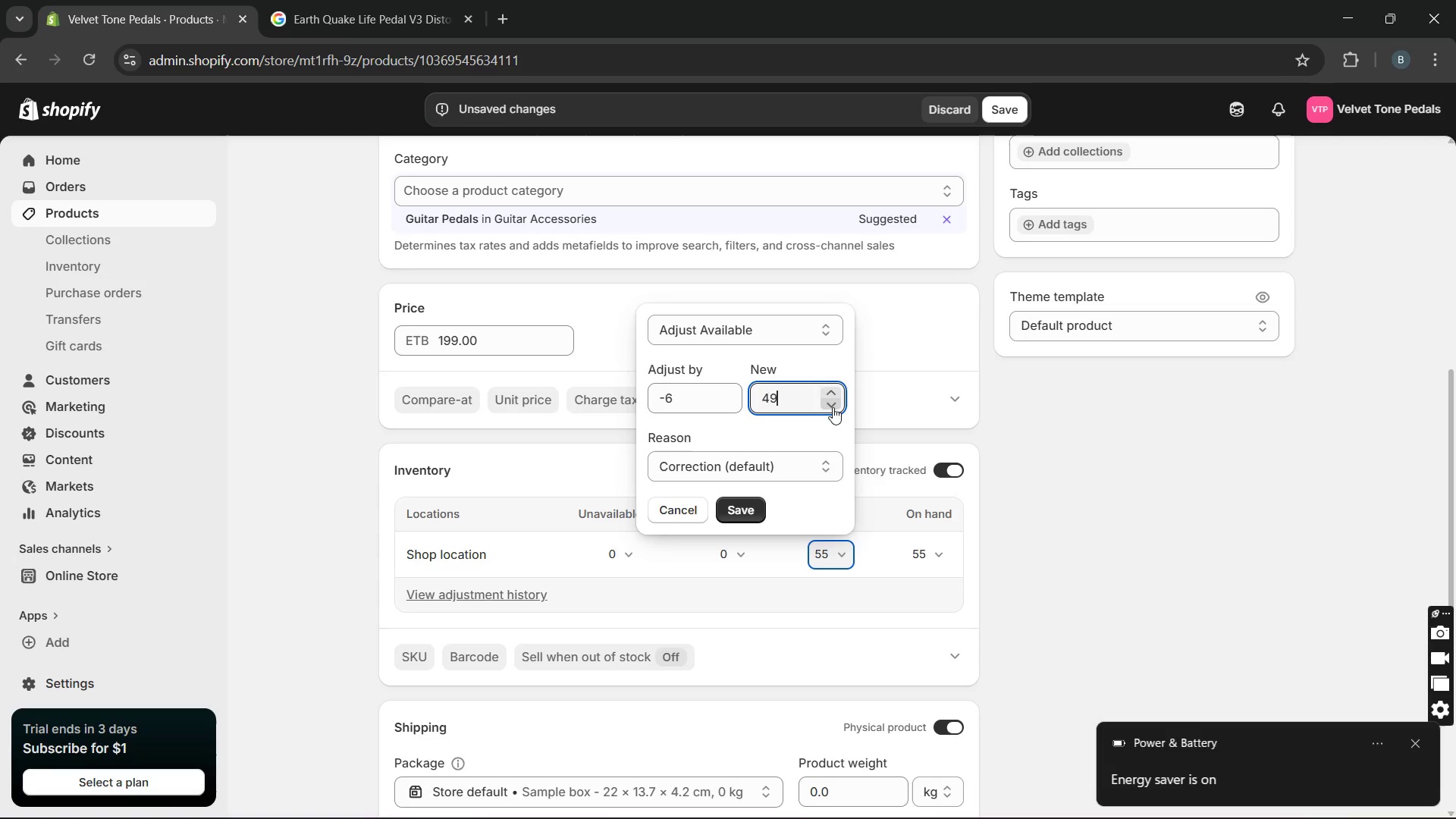 
triple_click([833, 407])
 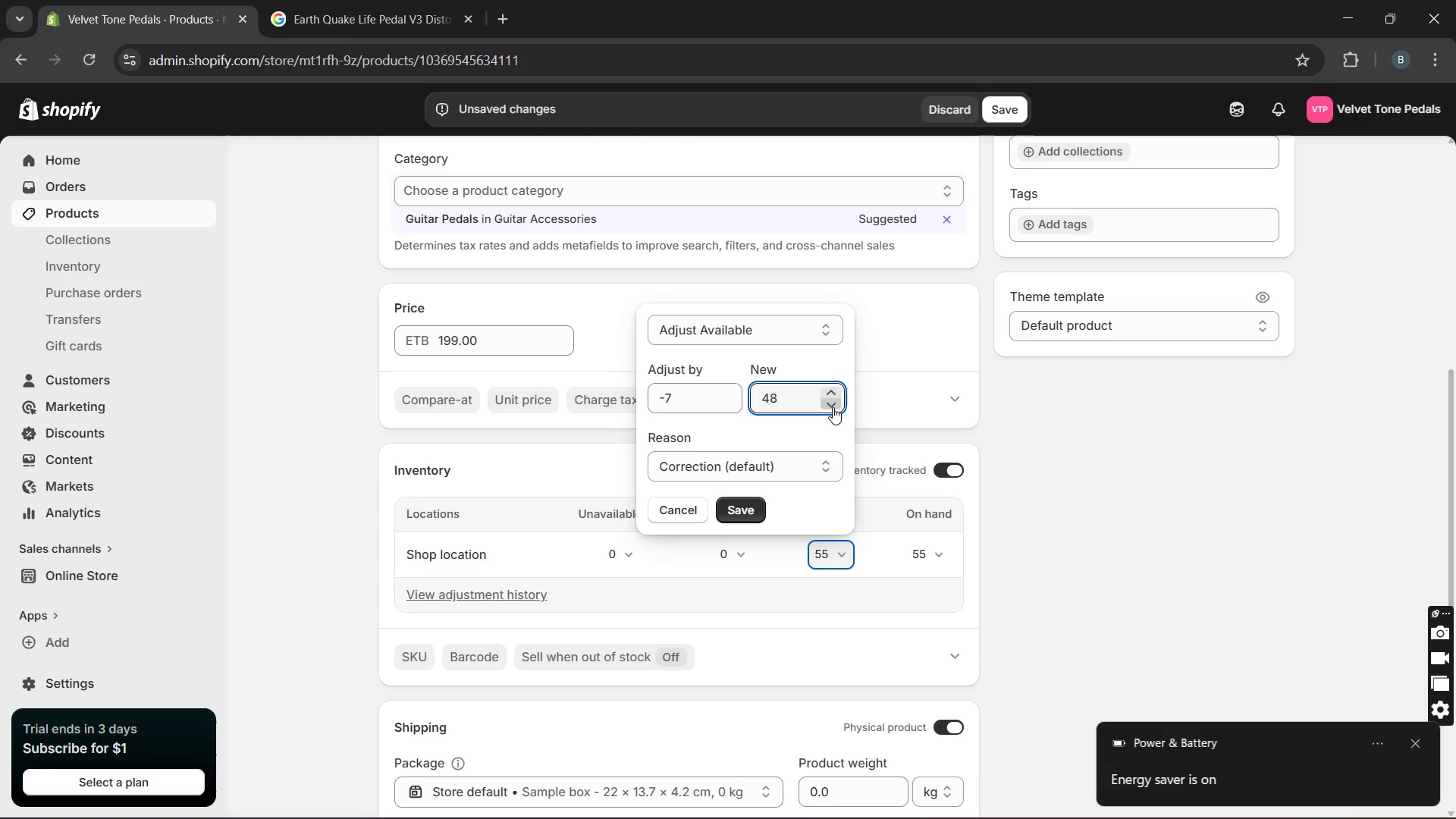 
triple_click([833, 407])
 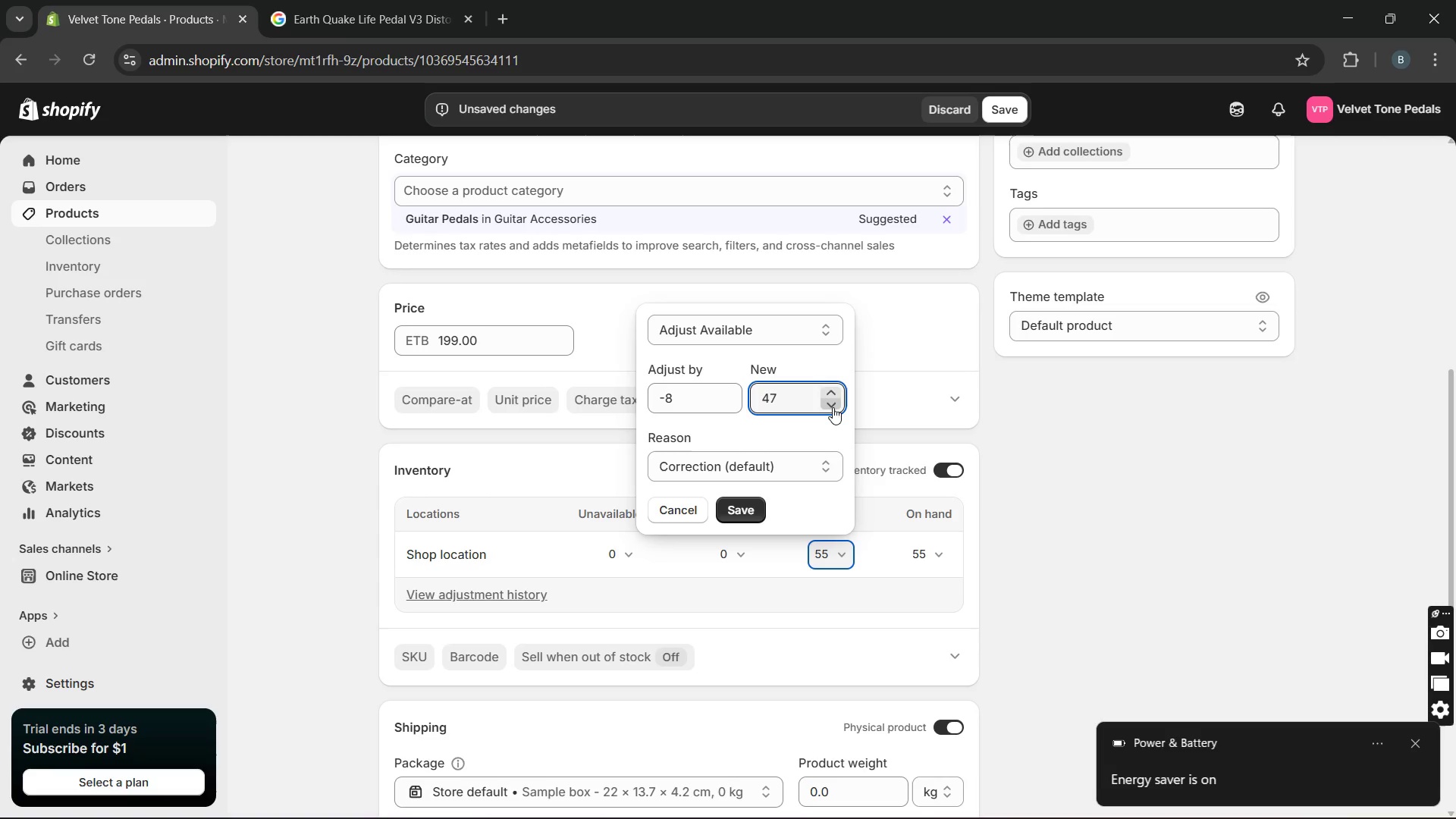 
triple_click([833, 407])
 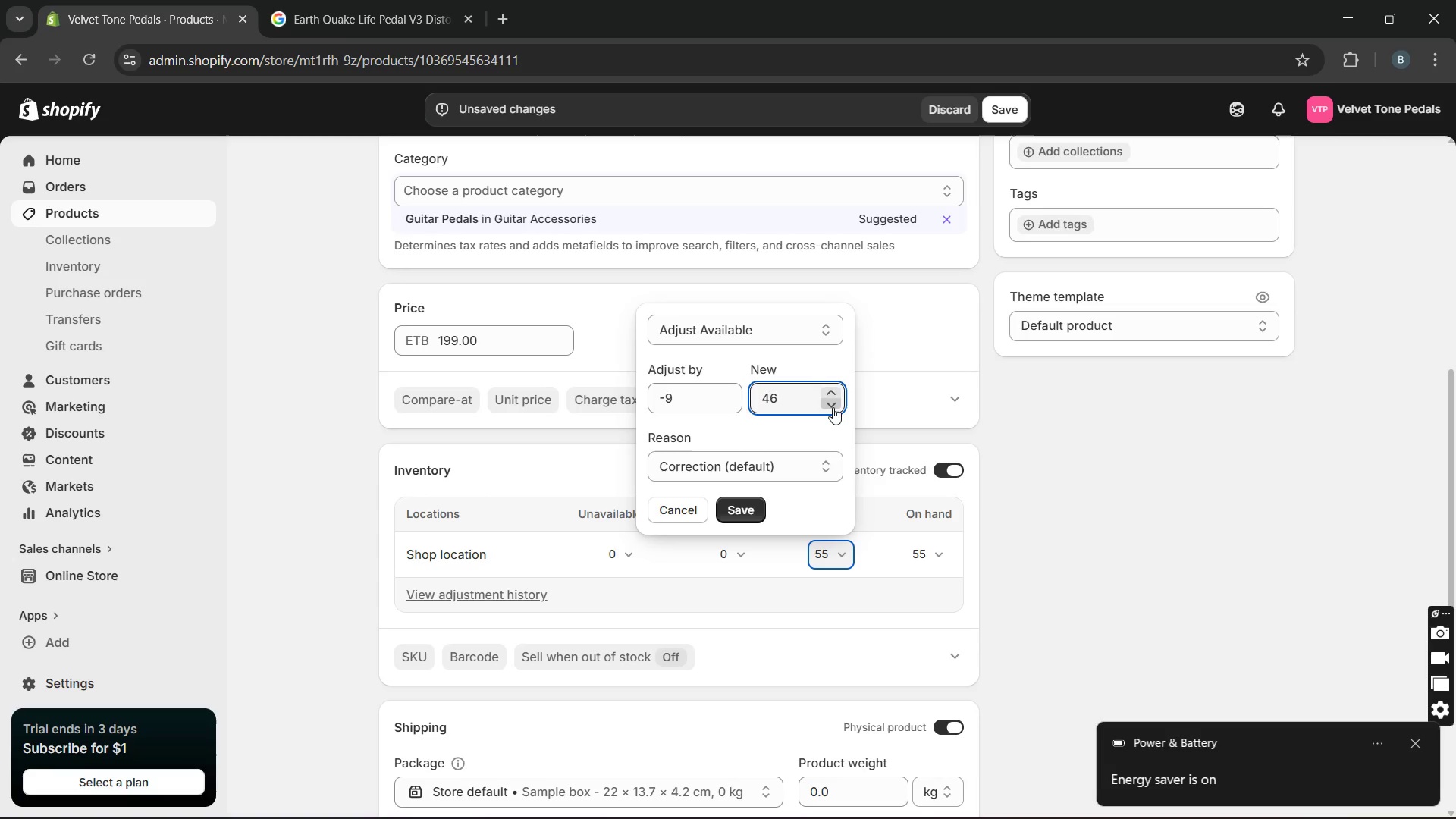 
triple_click([833, 407])
 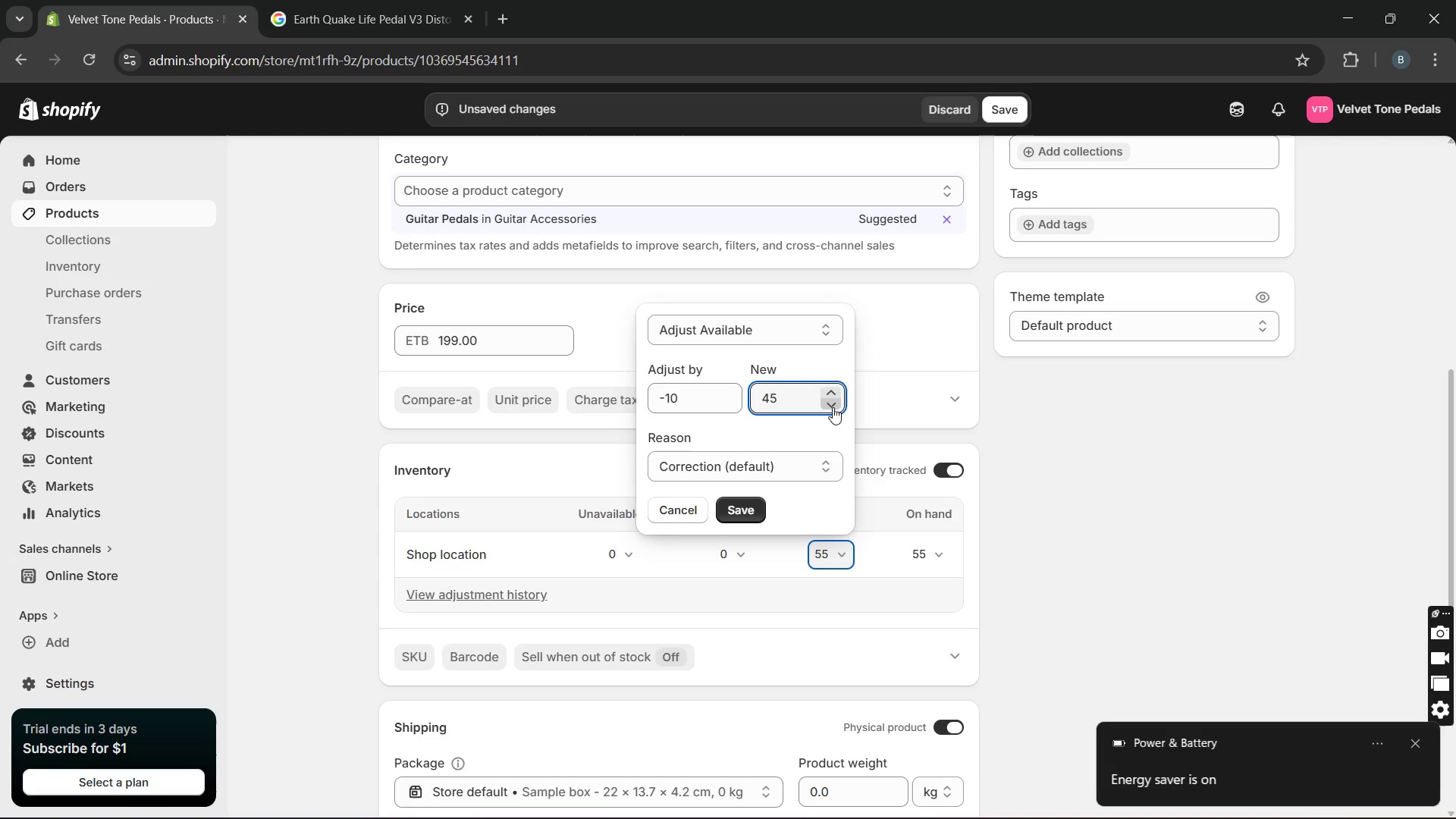 
triple_click([833, 407])
 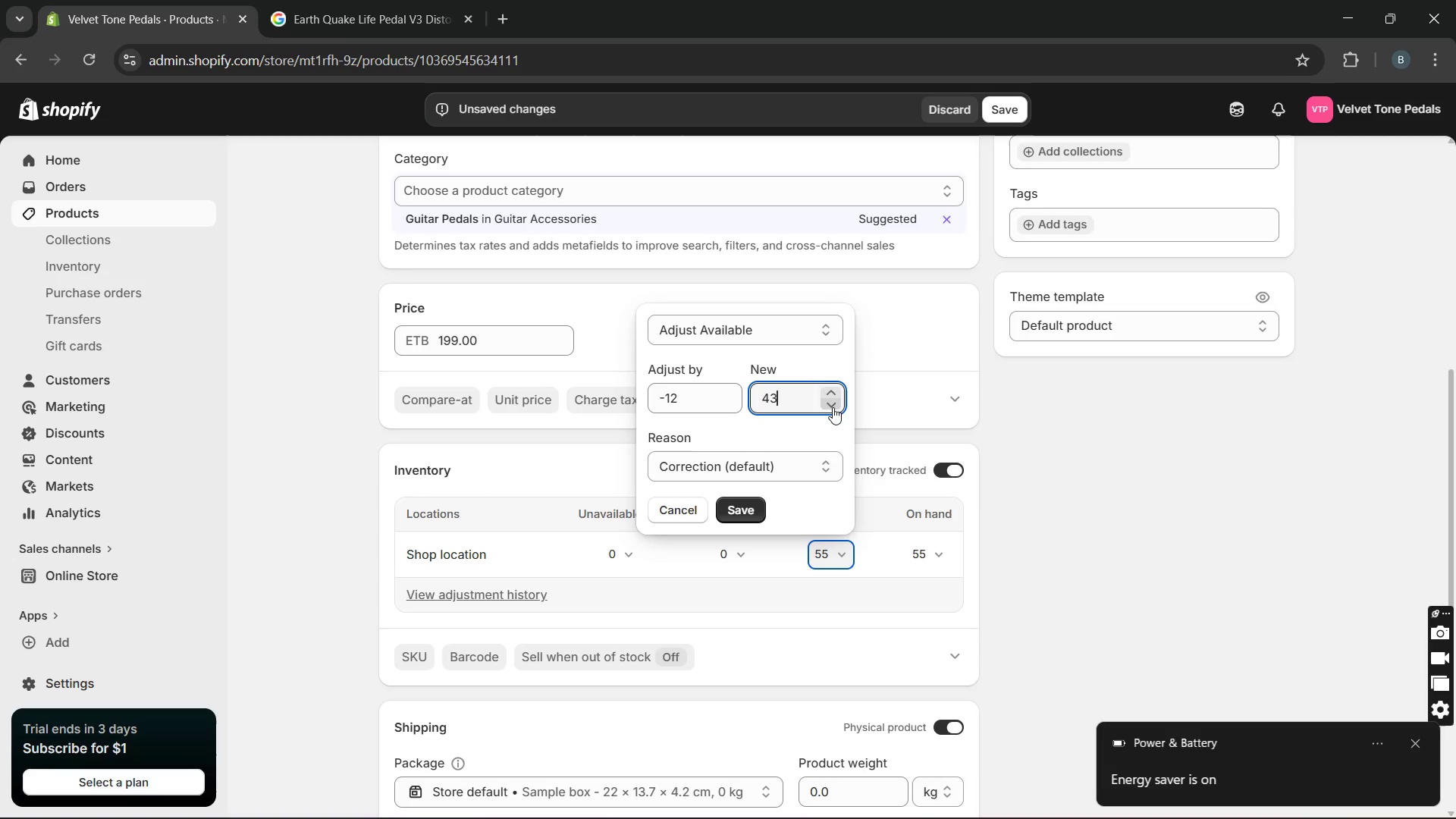 
triple_click([833, 407])
 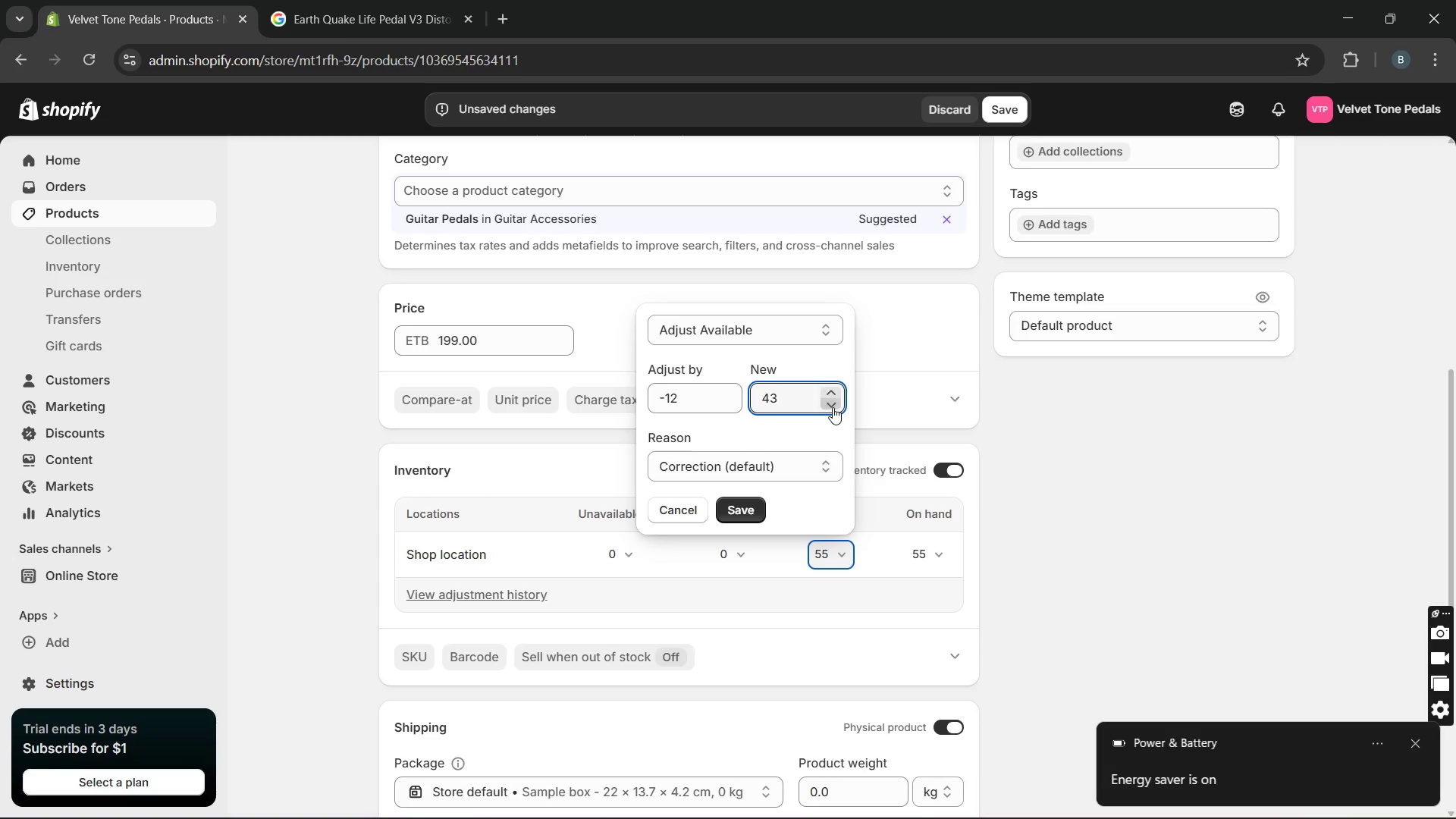 
triple_click([833, 407])
 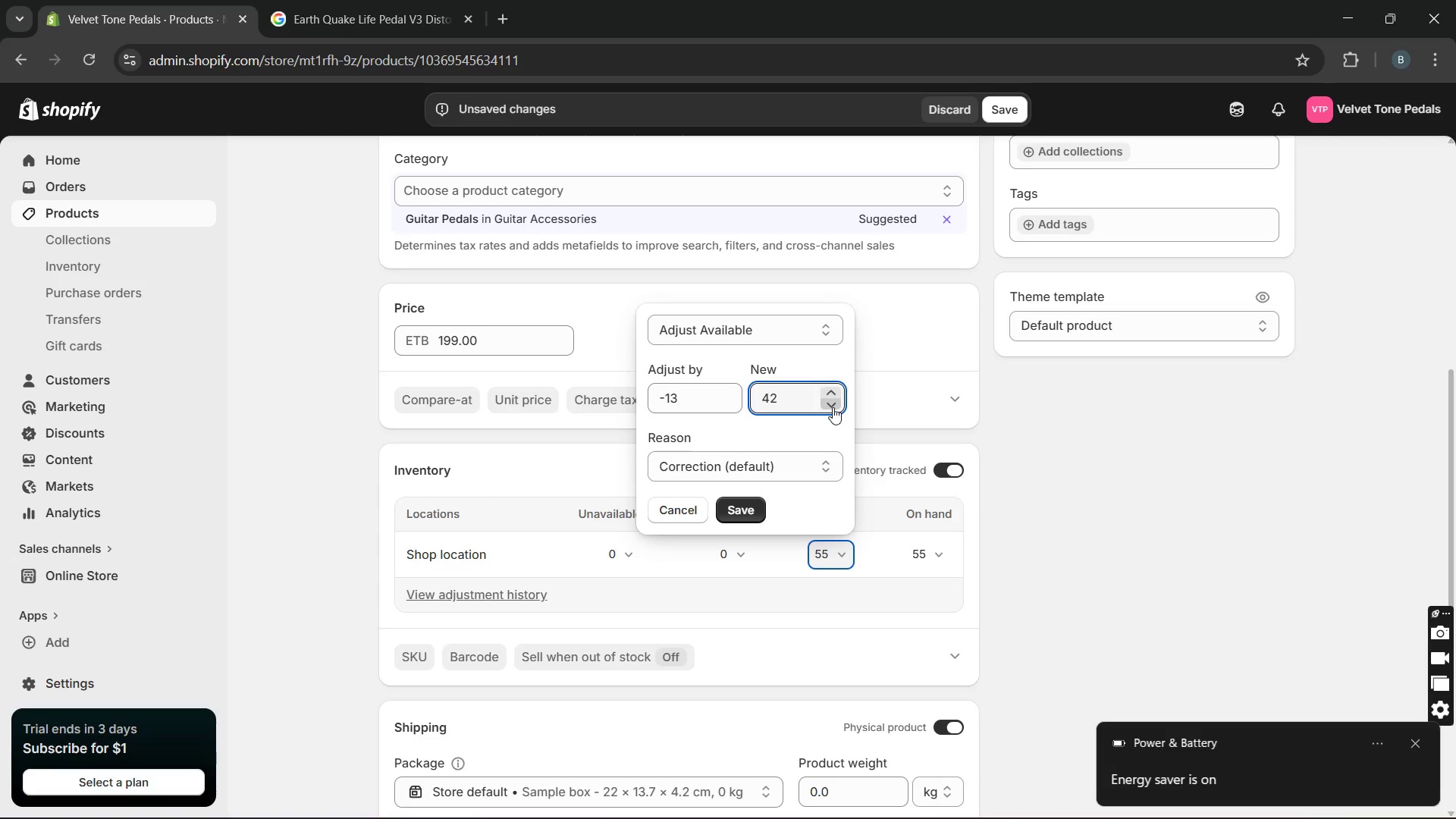 
triple_click([833, 407])
 